 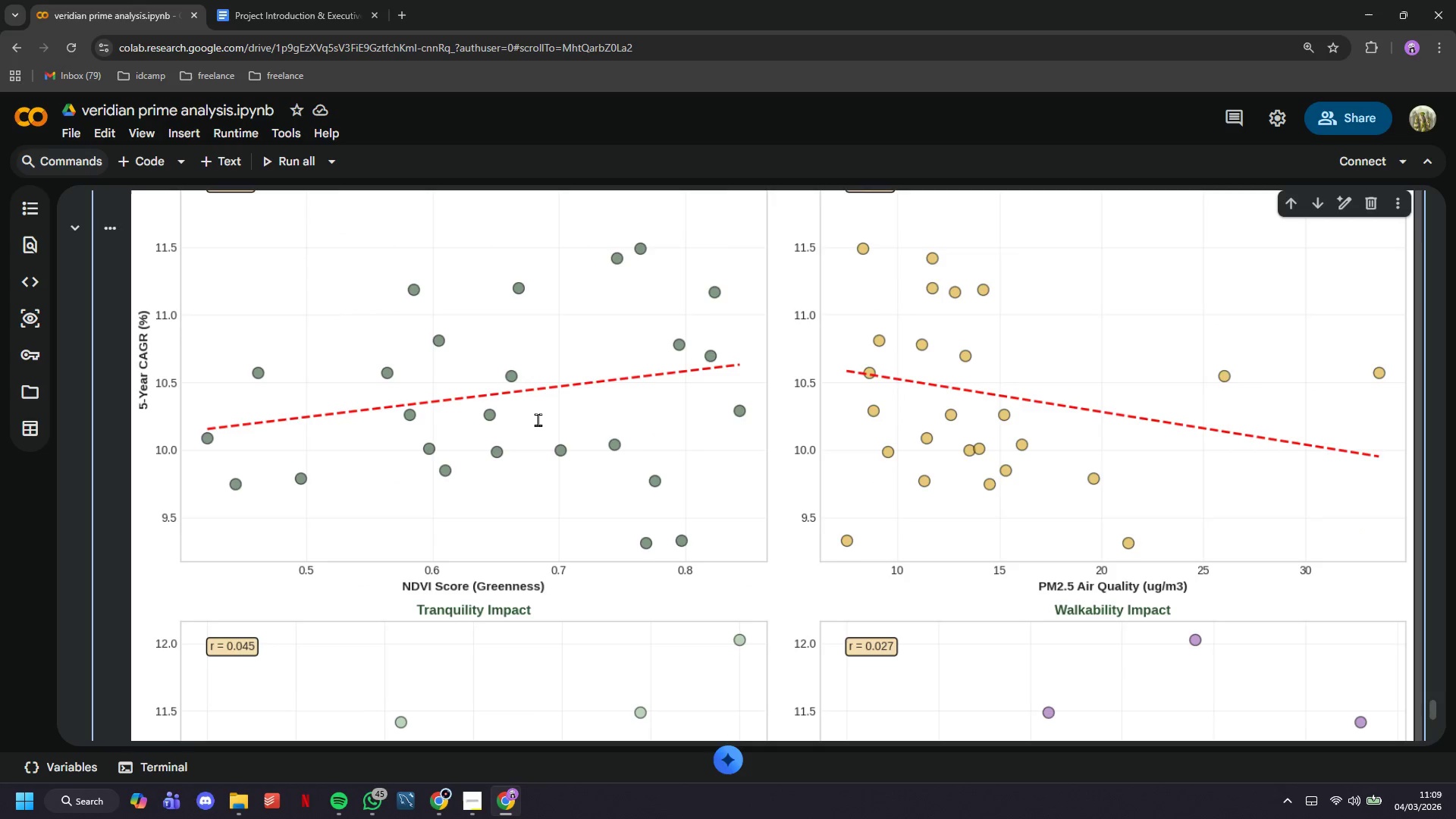 
scroll: coordinate [536, 430], scroll_direction: down, amount: 17.0
 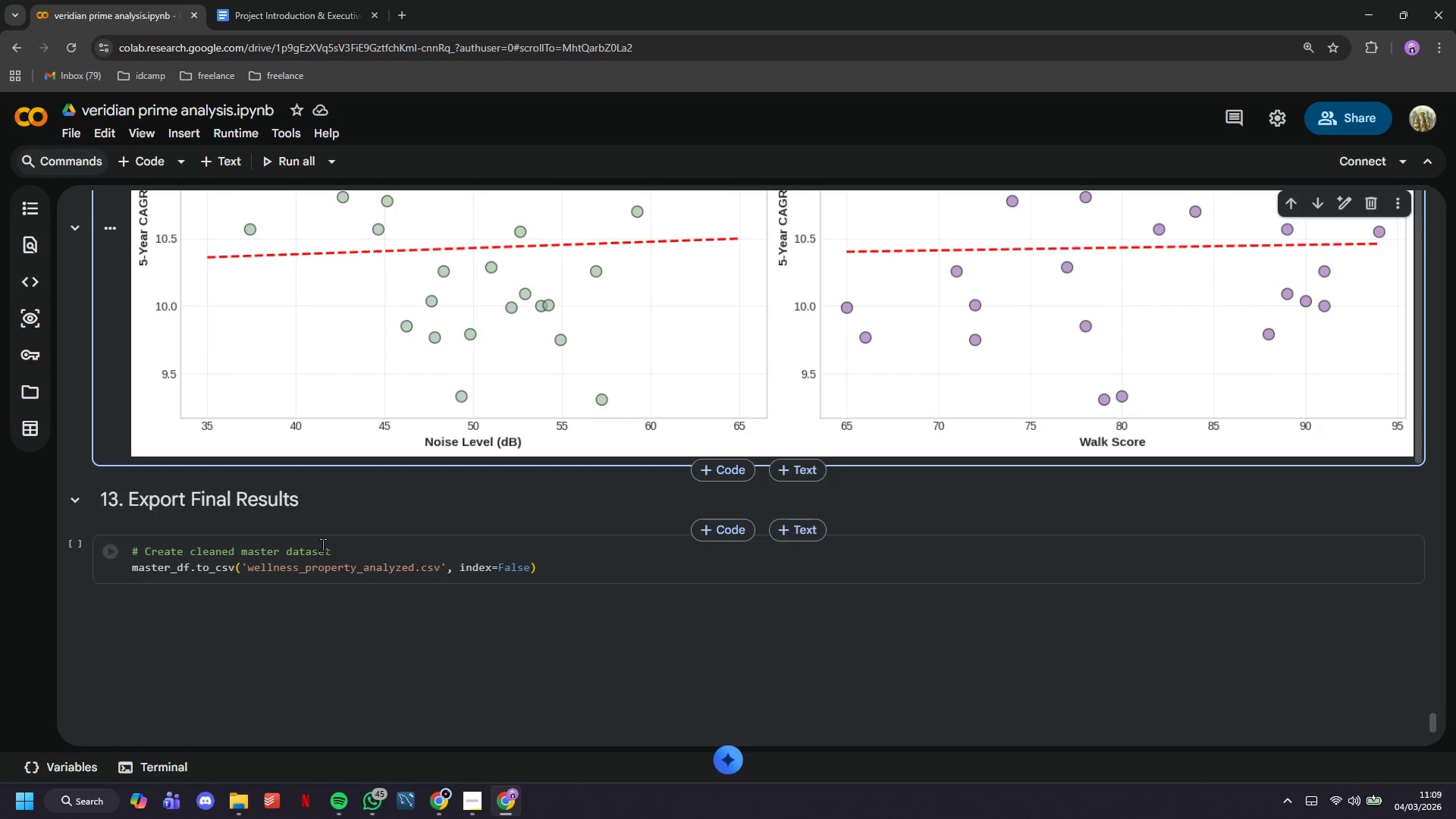 
left_click([289, 554])
 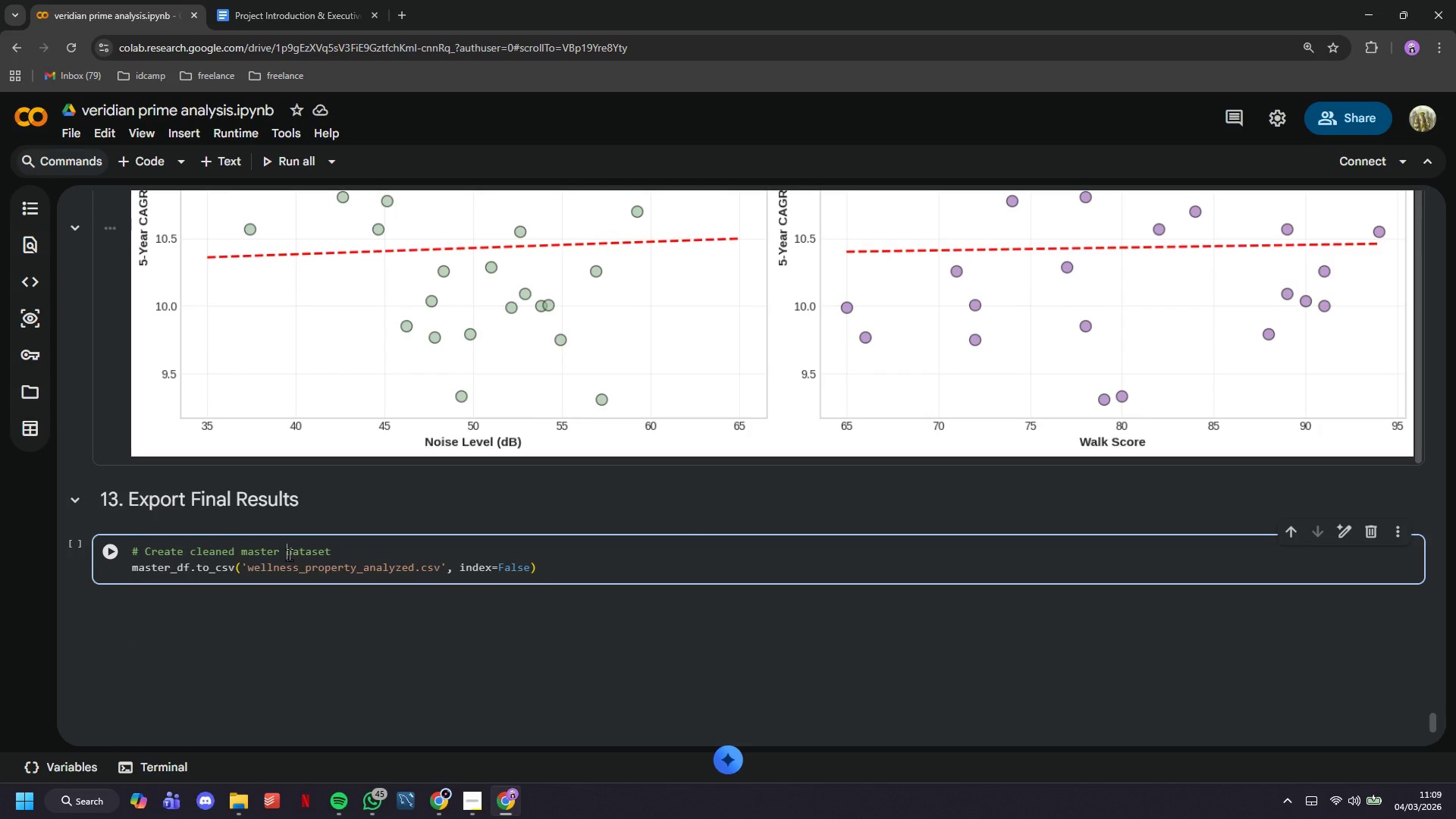 
left_click([157, 161])
 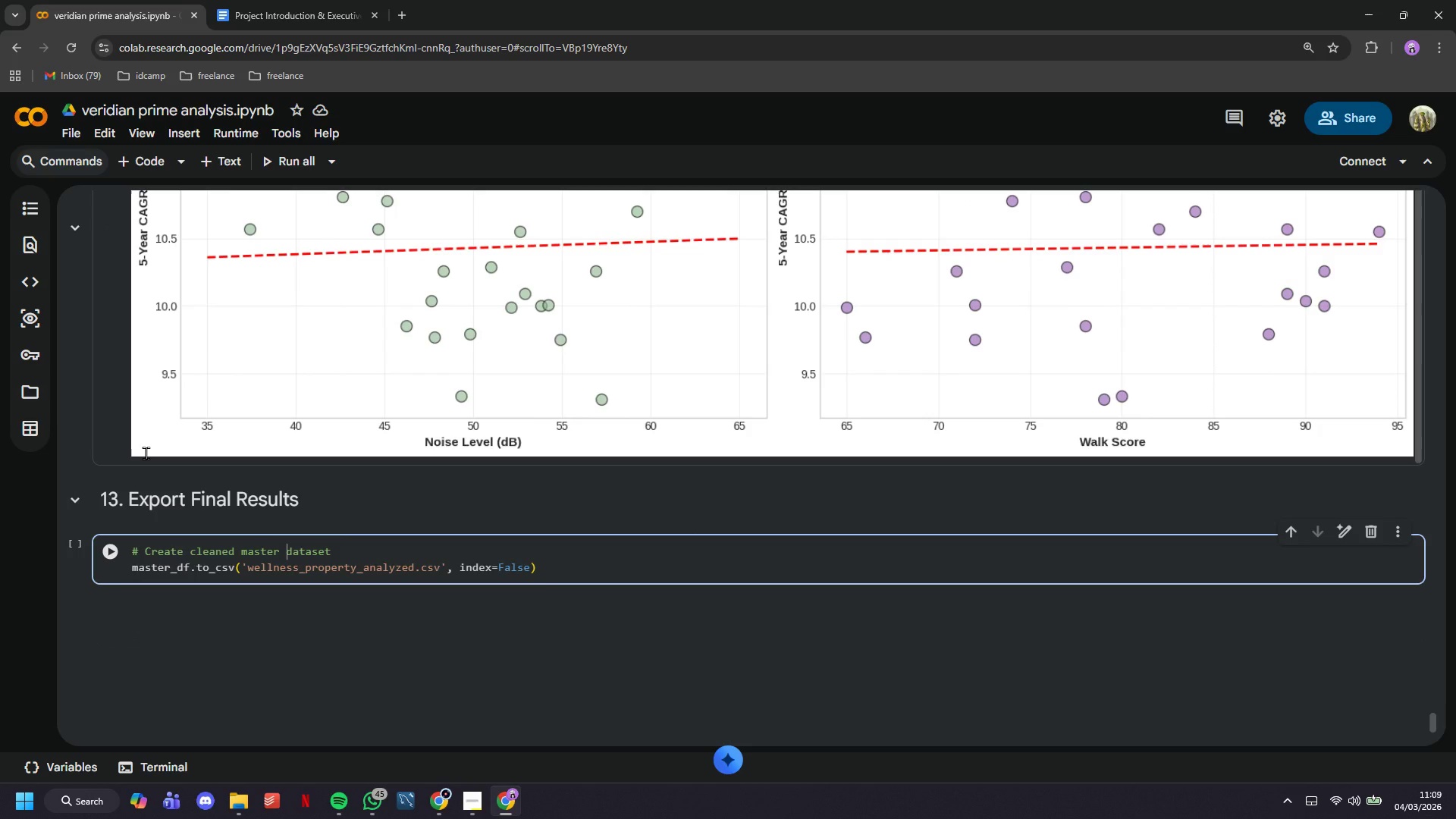 
key(Meta+V)
 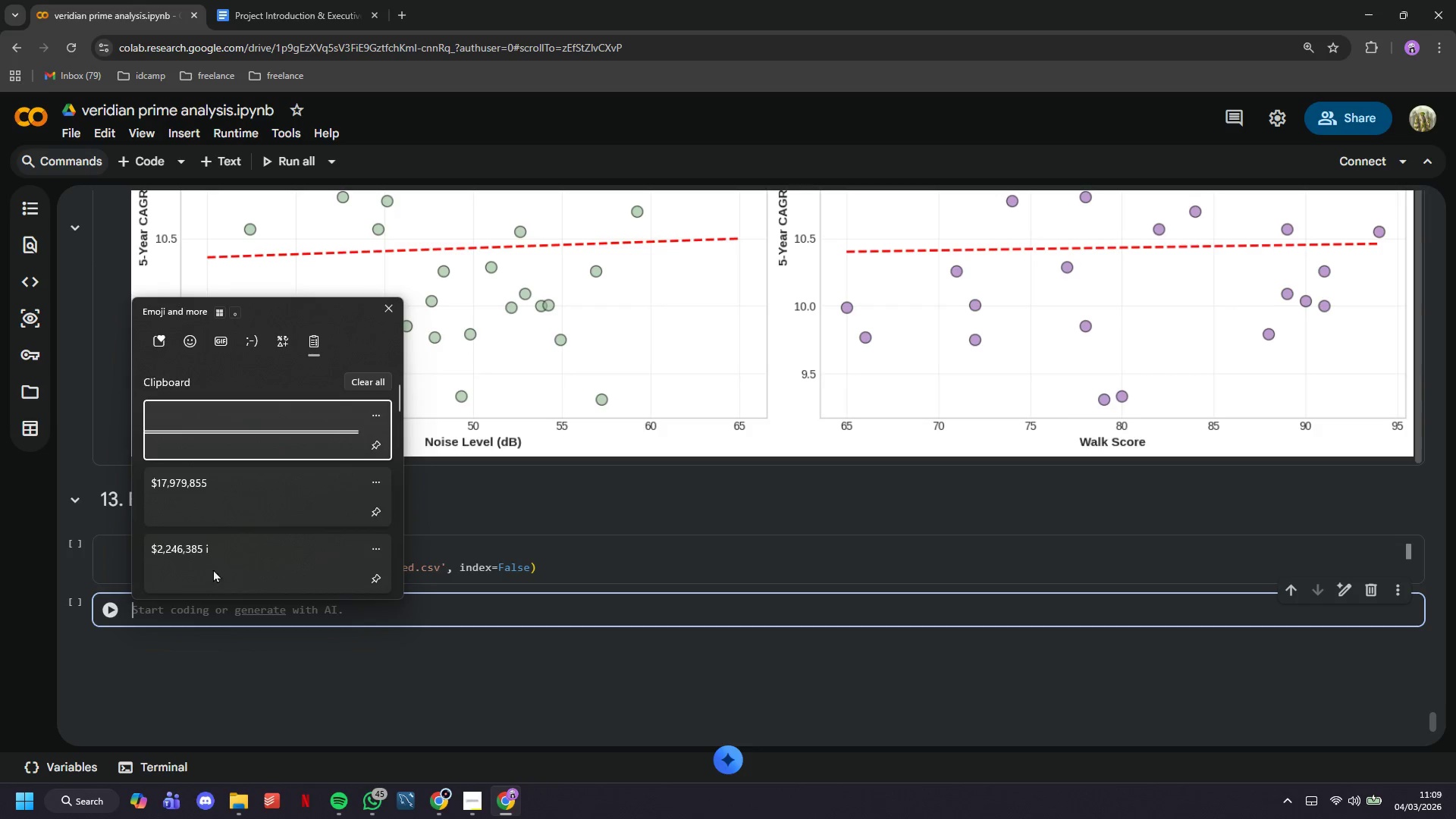 
left_click([219, 425])
 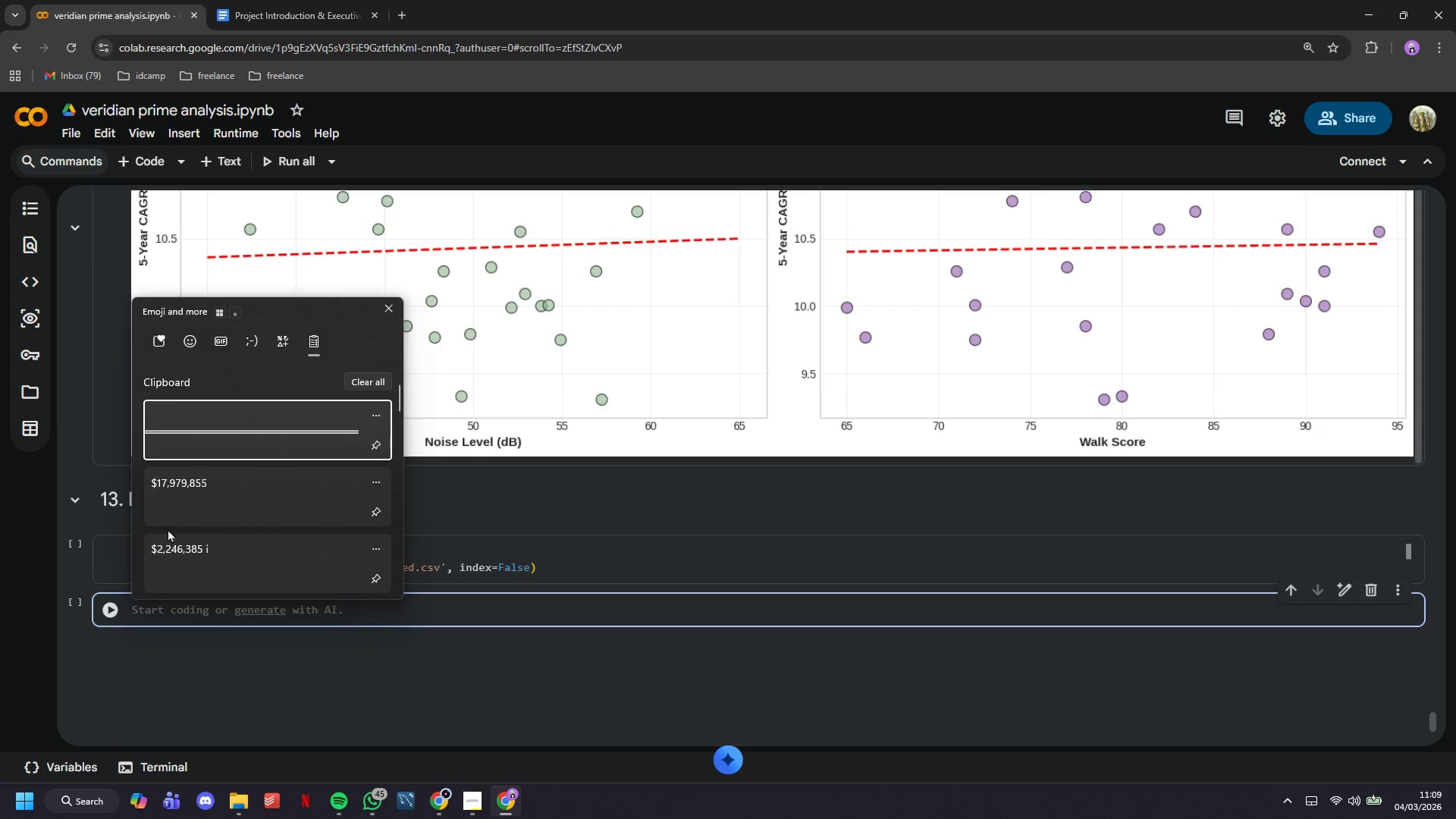 
scroll: coordinate [225, 448], scroll_direction: up, amount: 1.0
 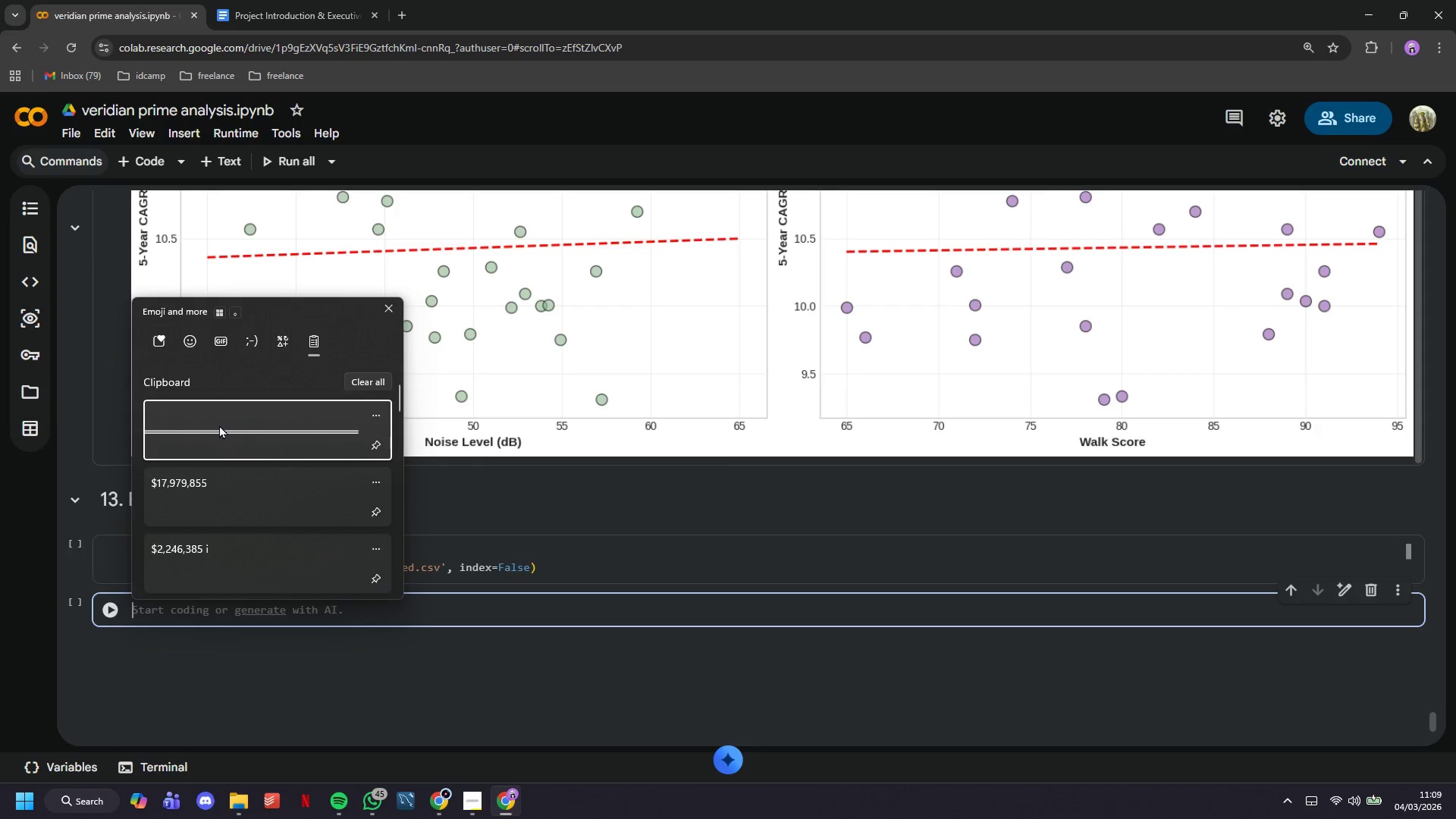 
key(Control+V)
 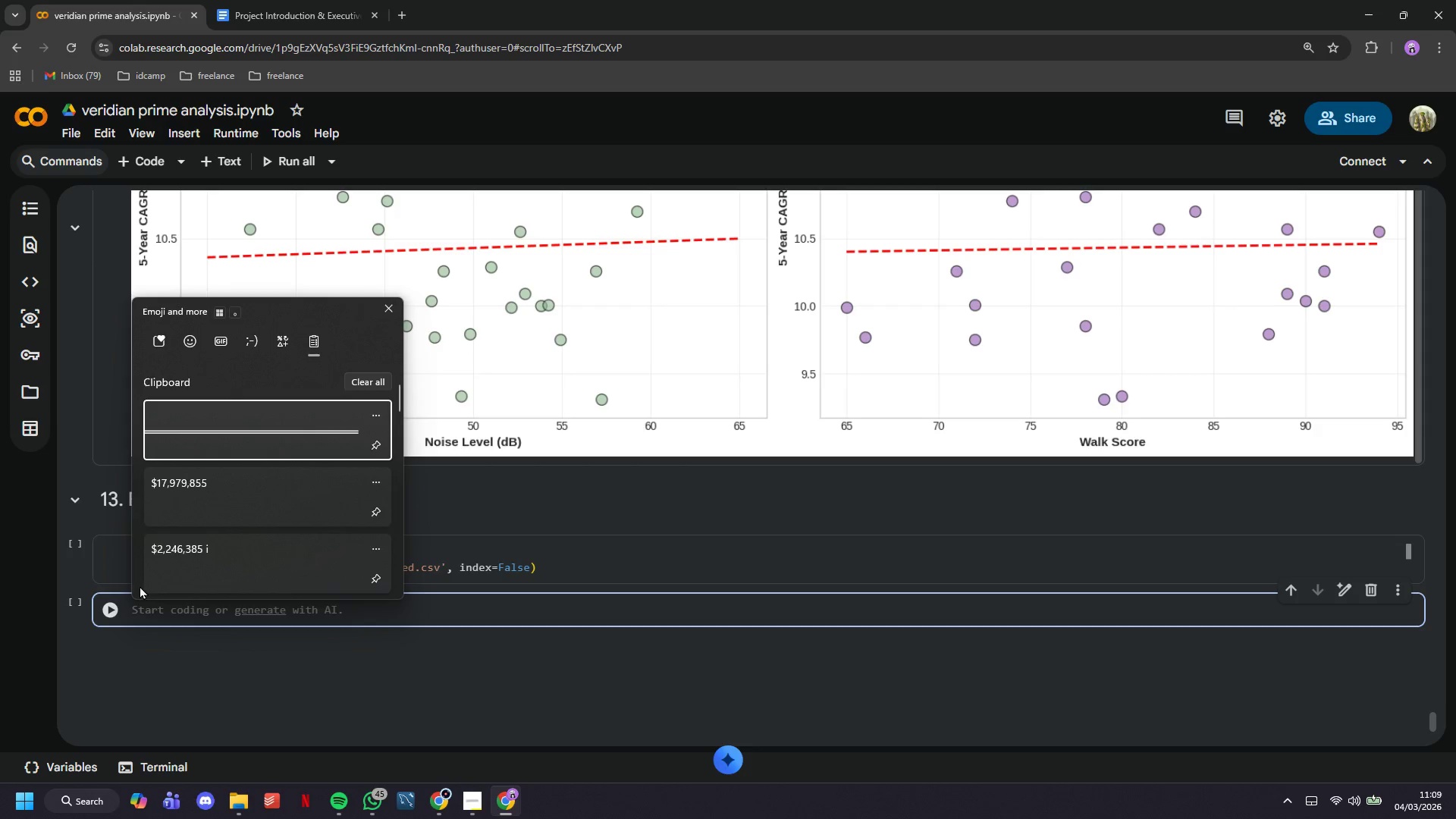 
key(Control+ControlLeft)
 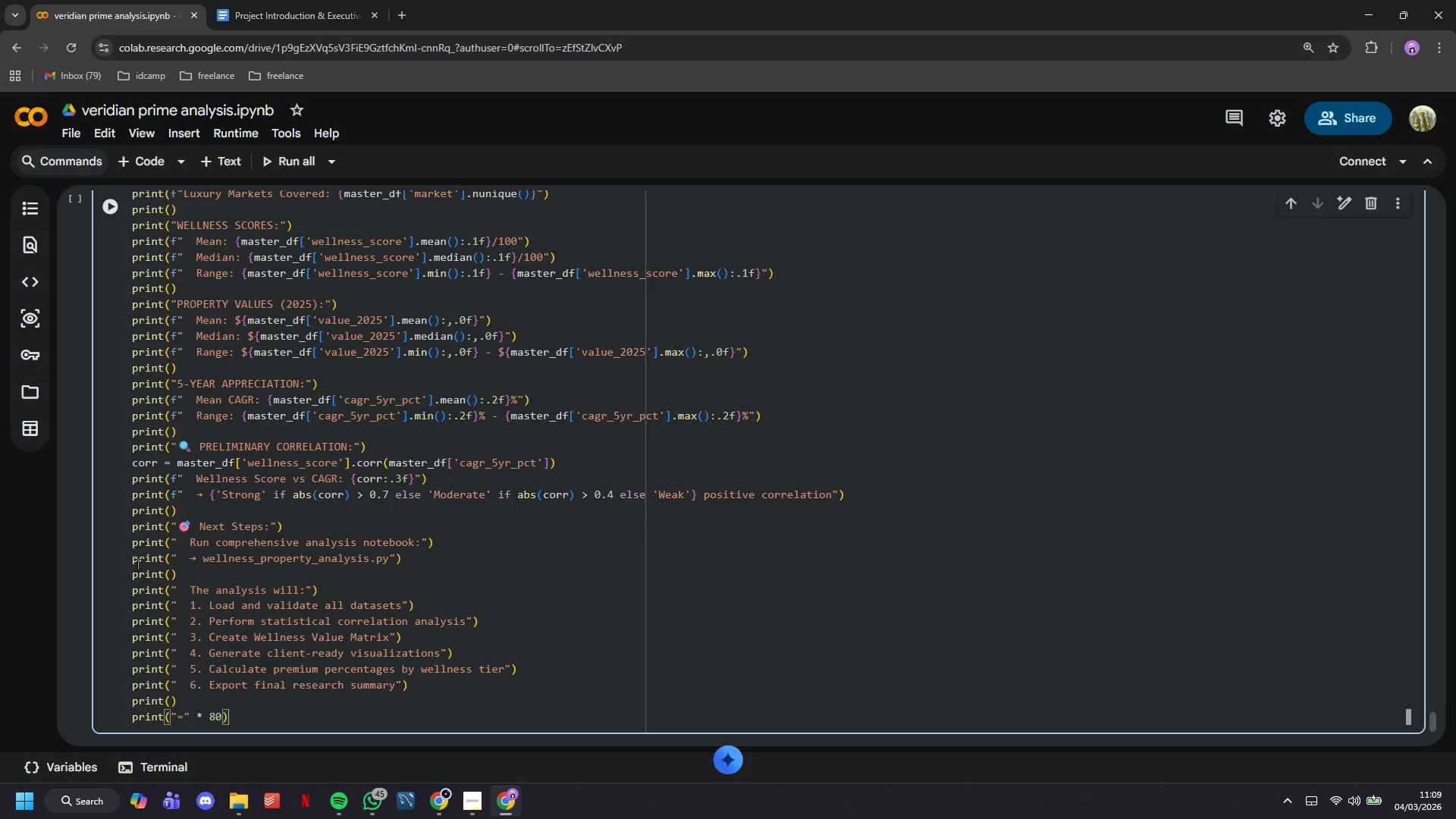 
left_click([111, 206])
 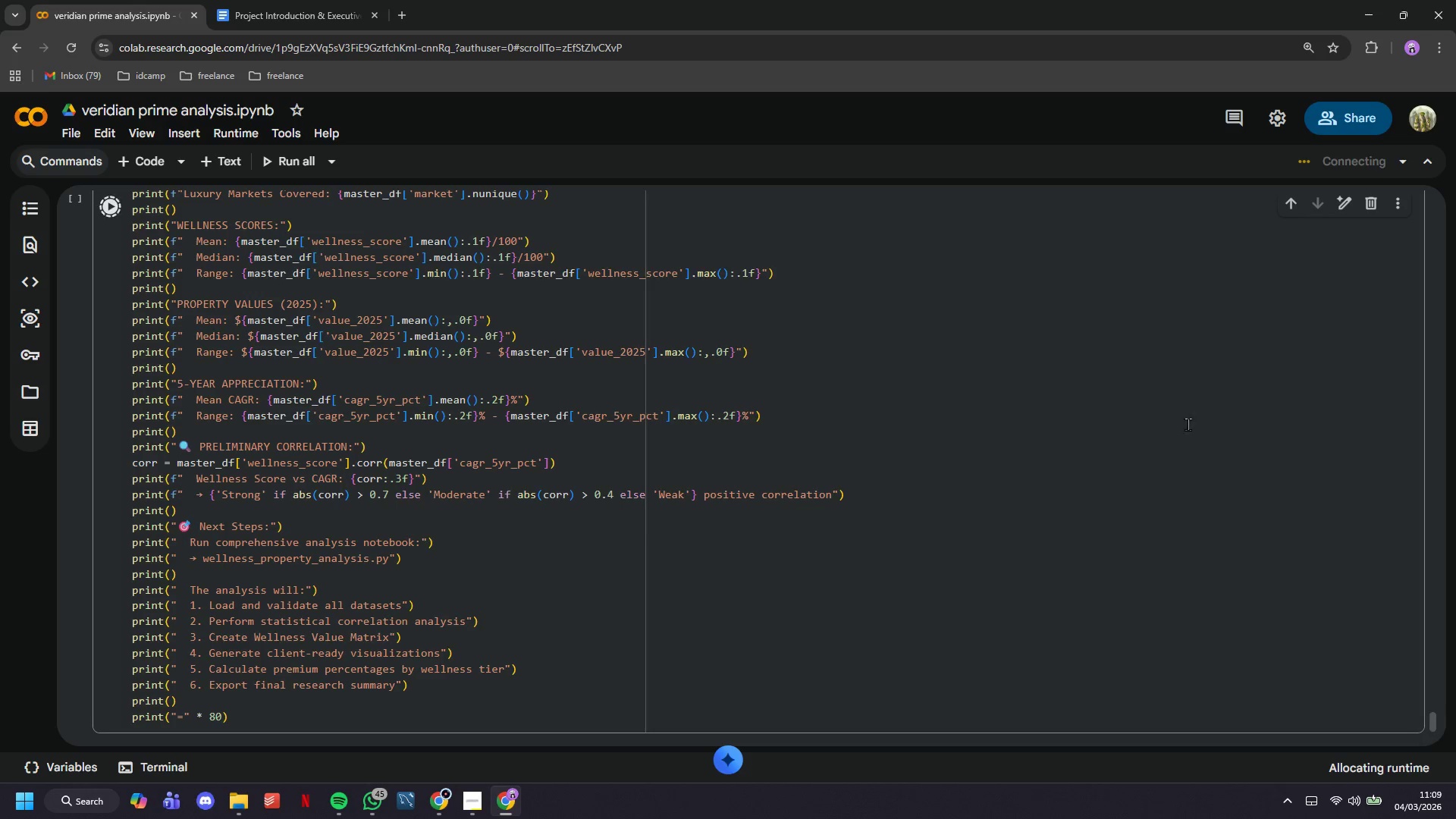 
scroll: coordinate [1190, 428], scroll_direction: up, amount: 60.0
 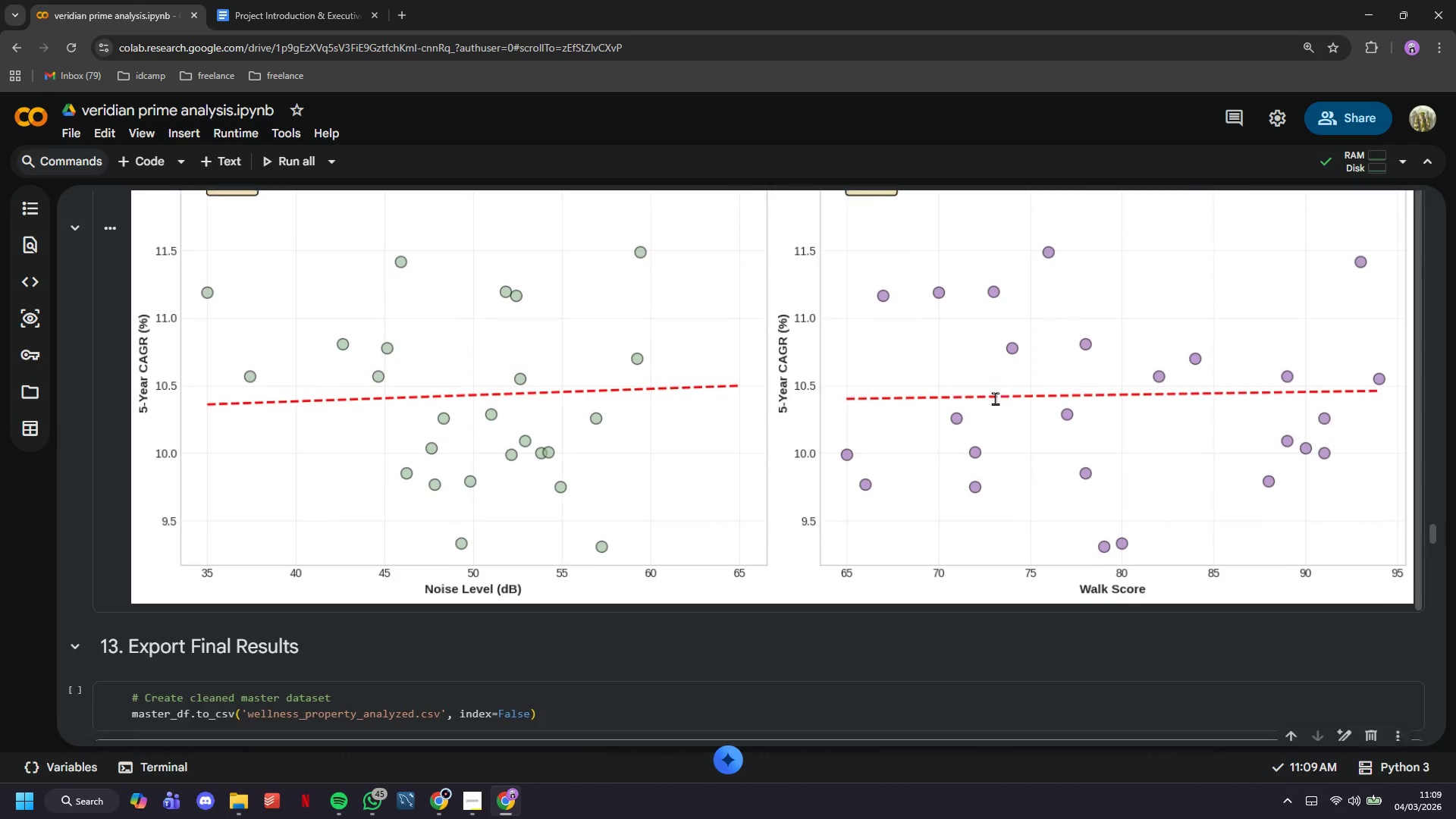 
wait(6.85)
 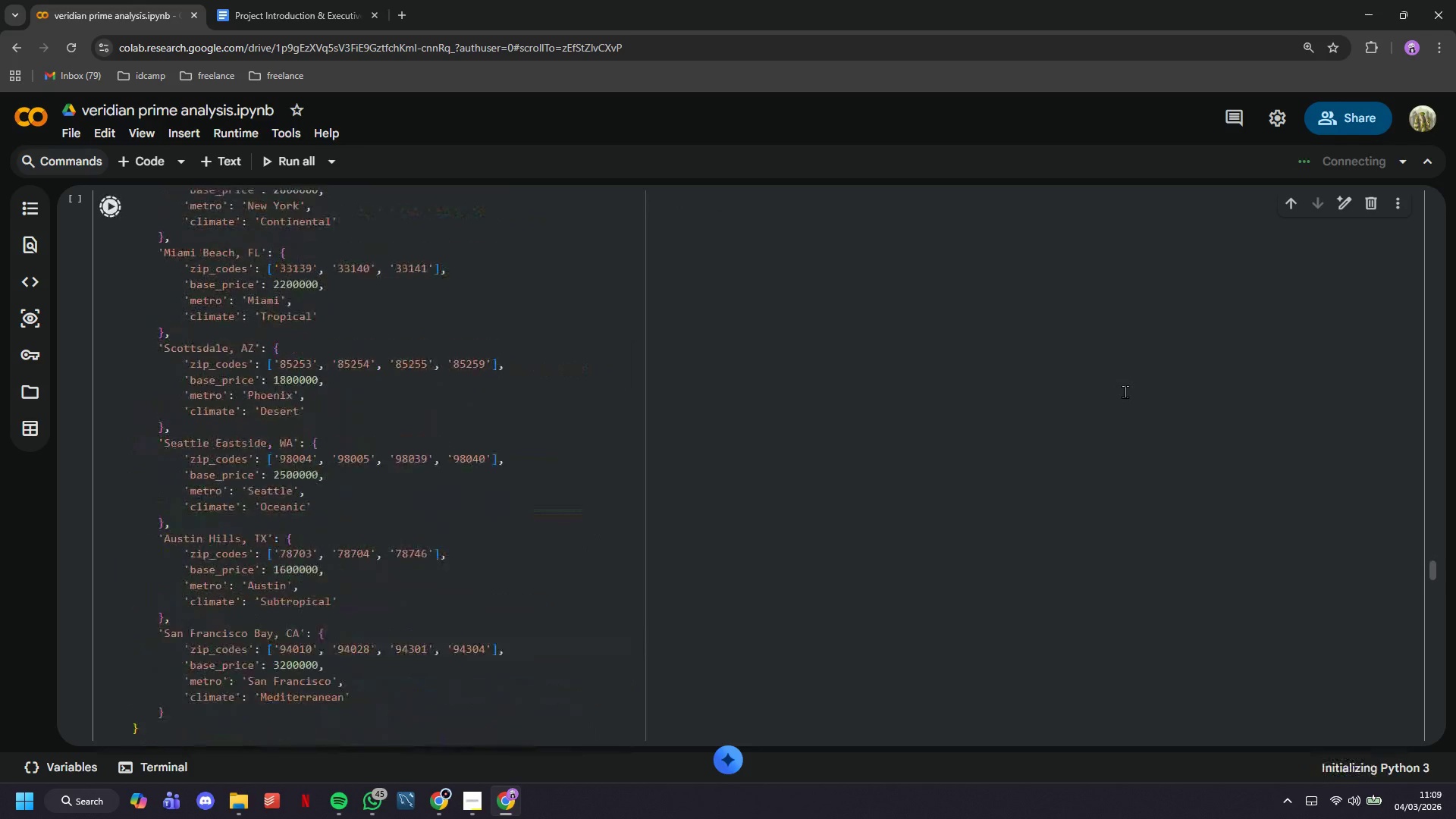 
left_click([1369, 664])
 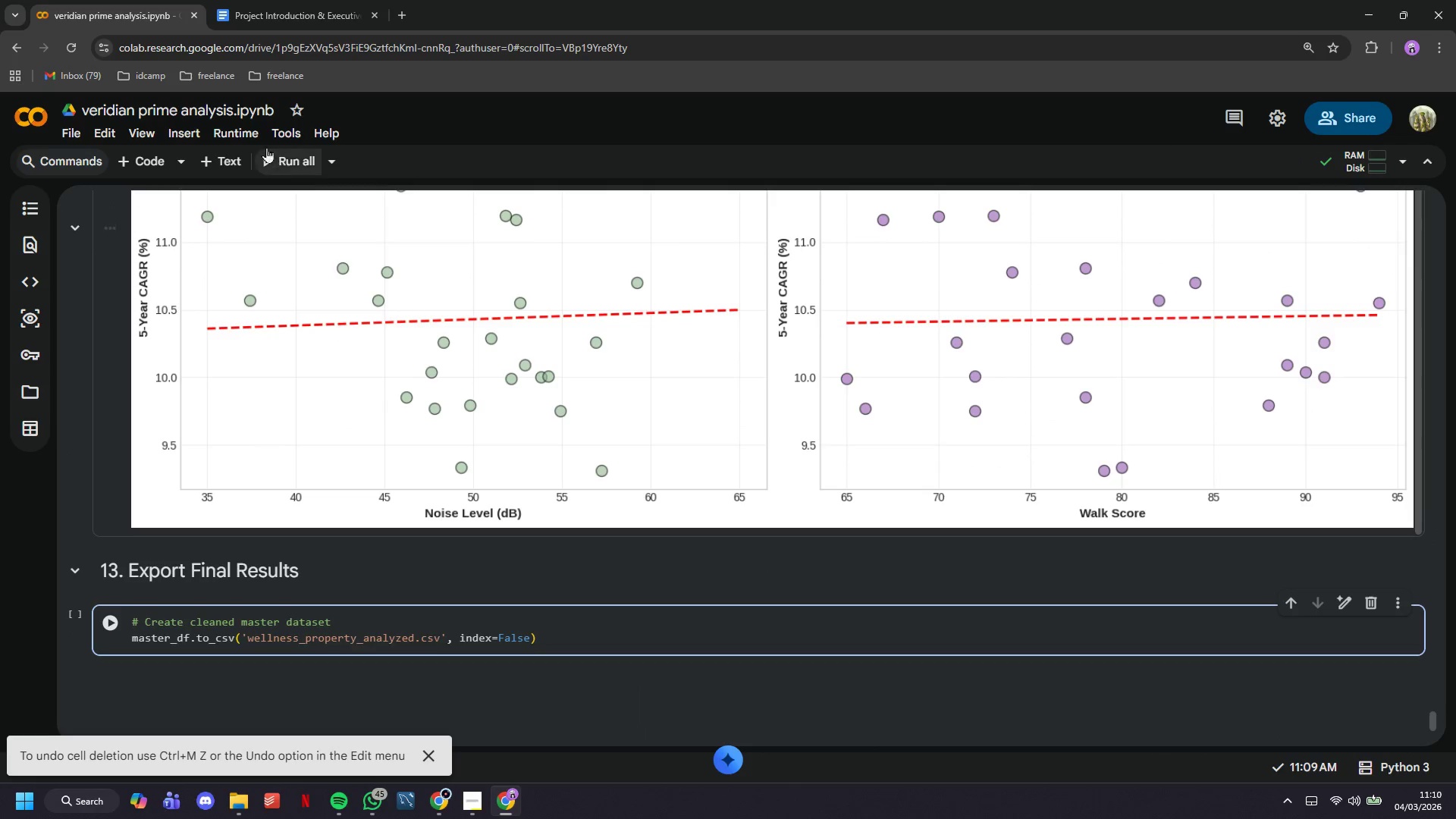 
left_click([250, 135])
 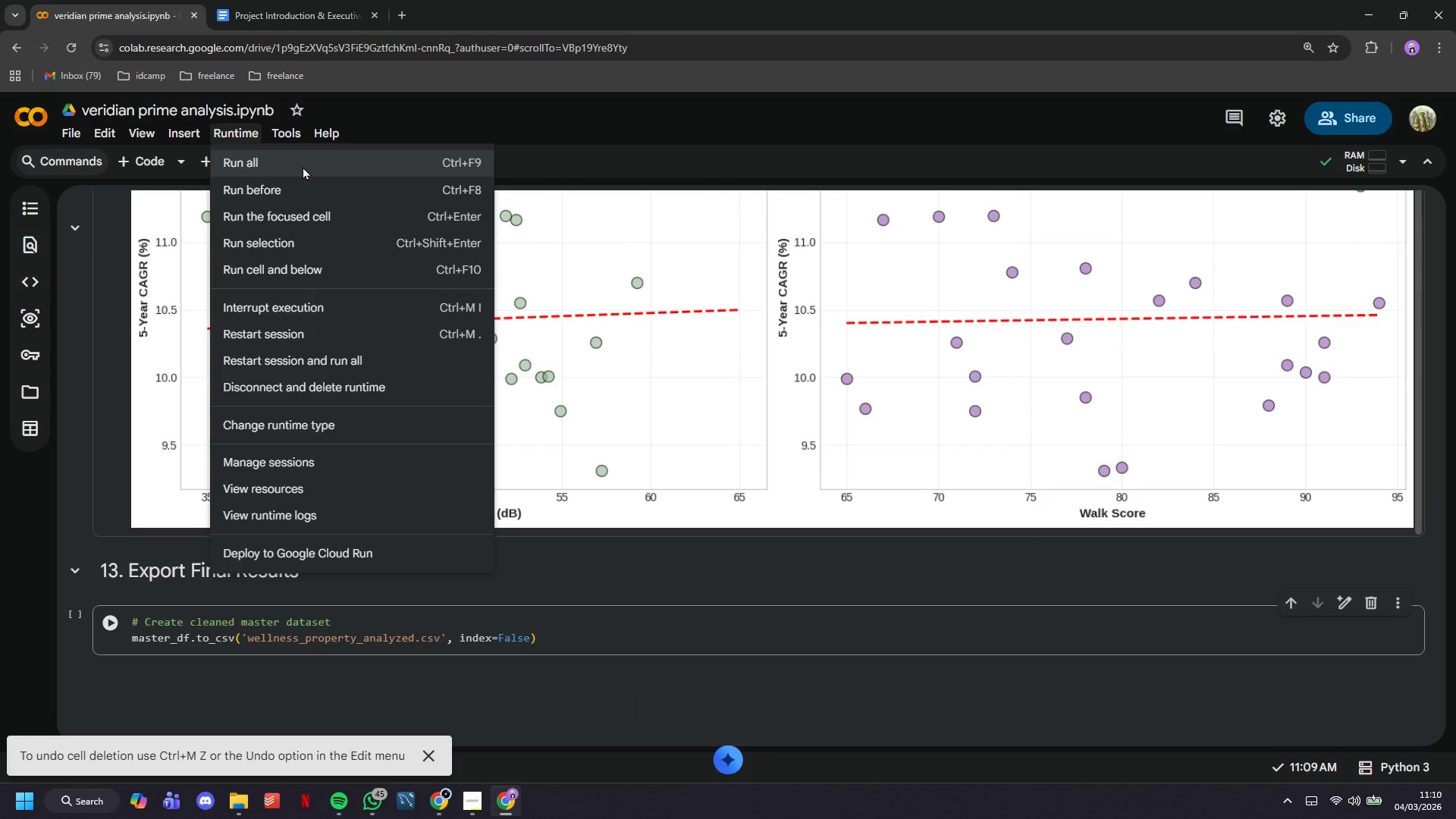 
left_click([303, 166])
 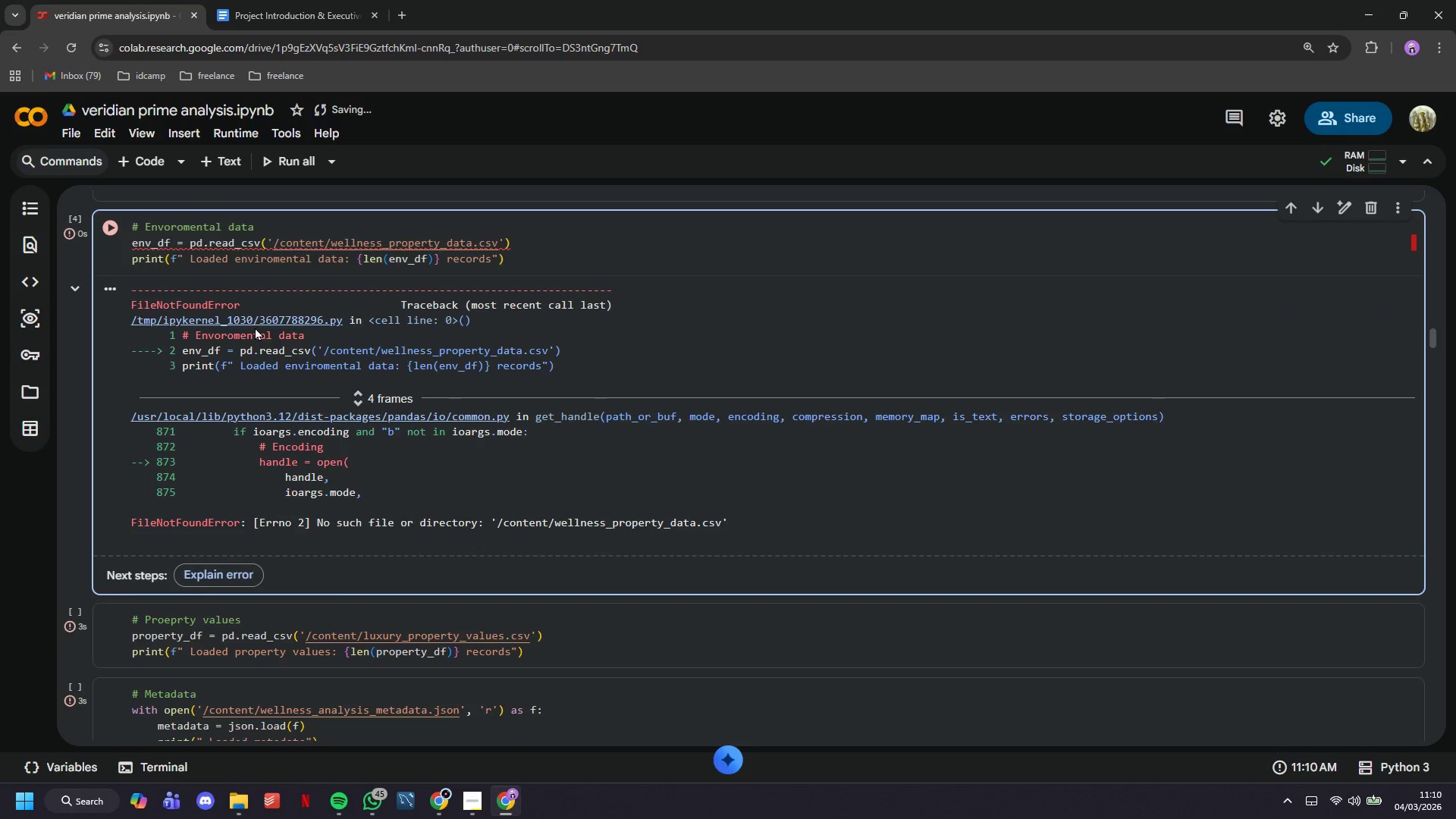 
wait(13.72)
 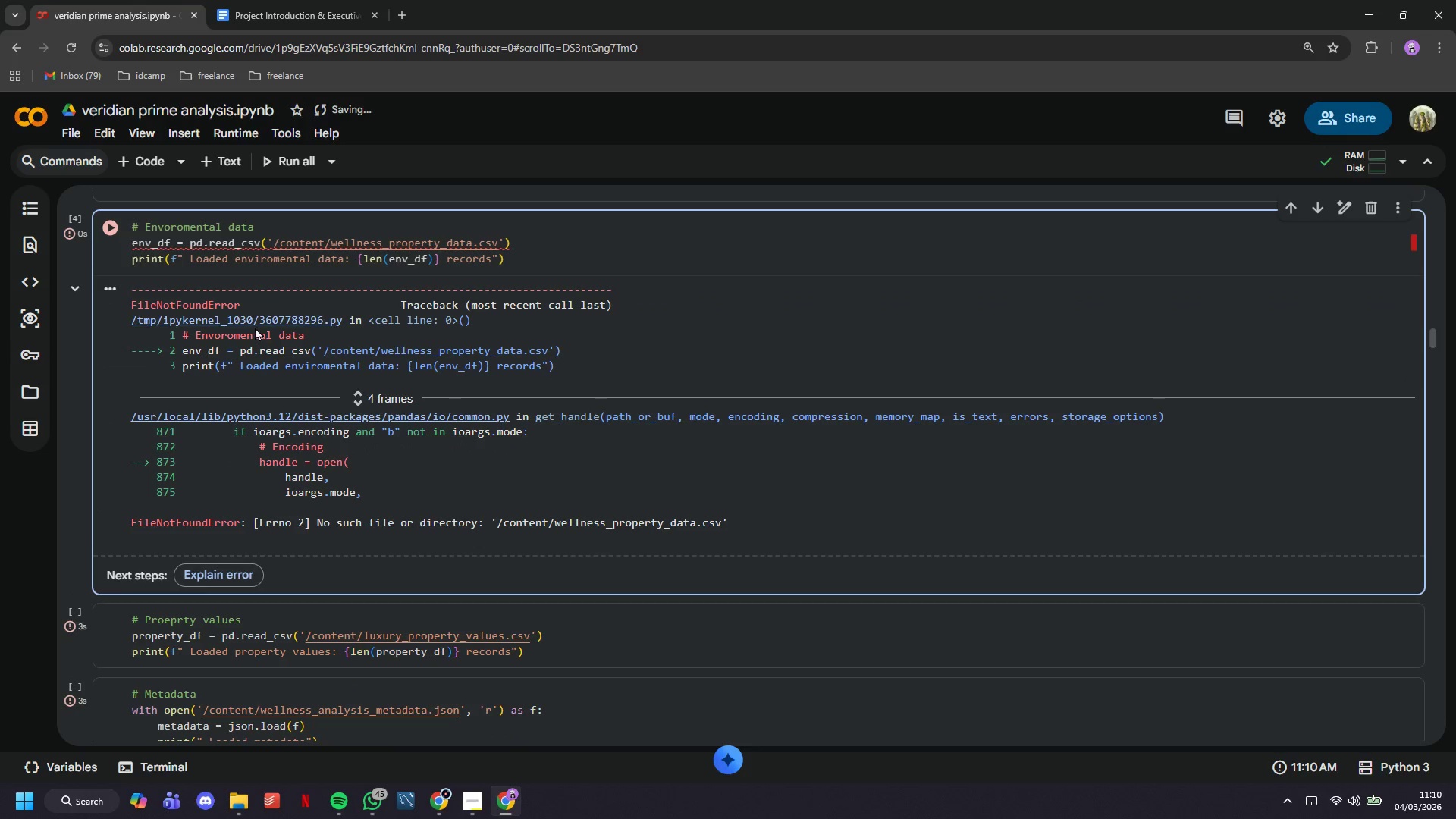 
double_click([25, 396])
 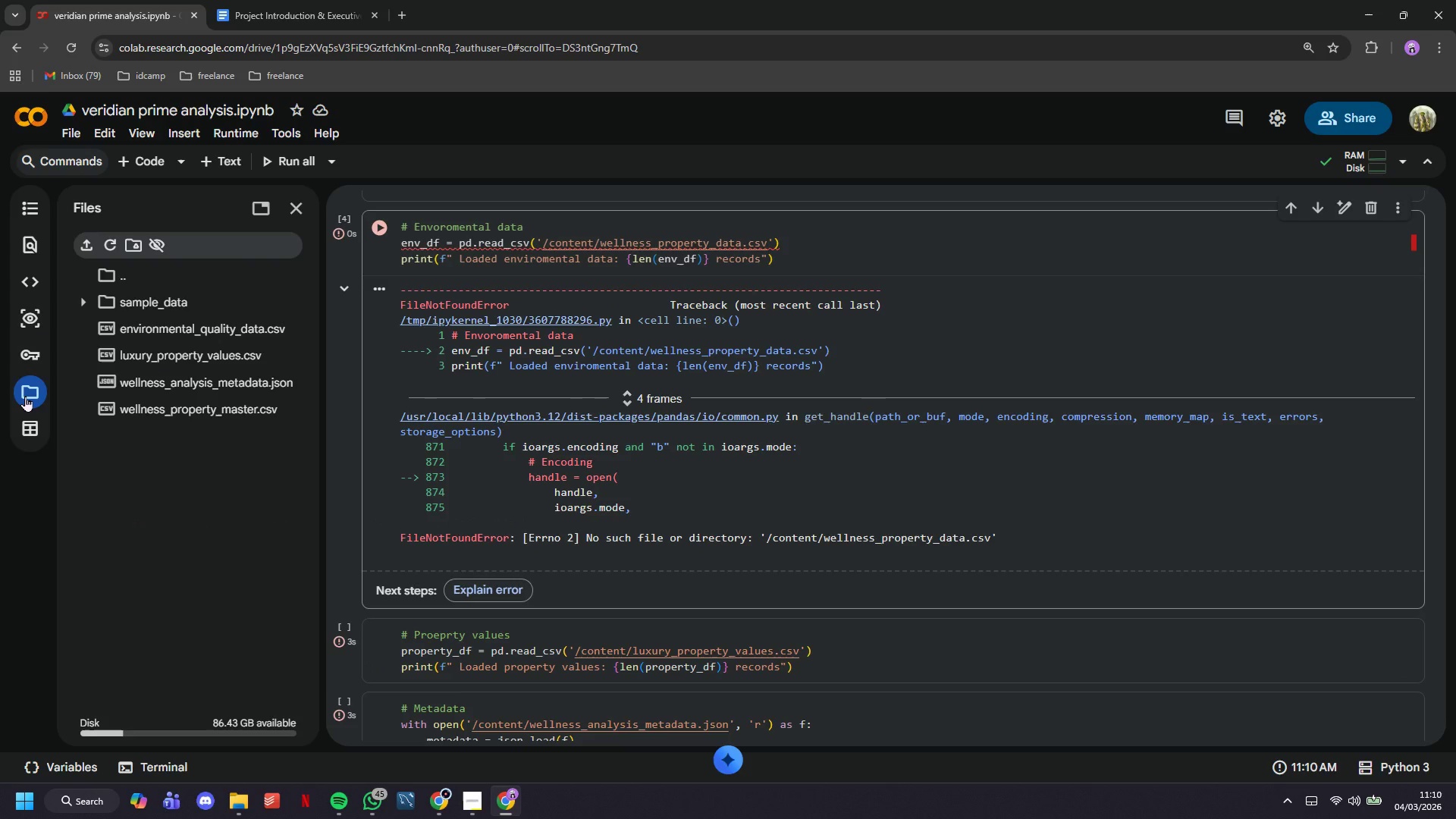 
wait(10.11)
 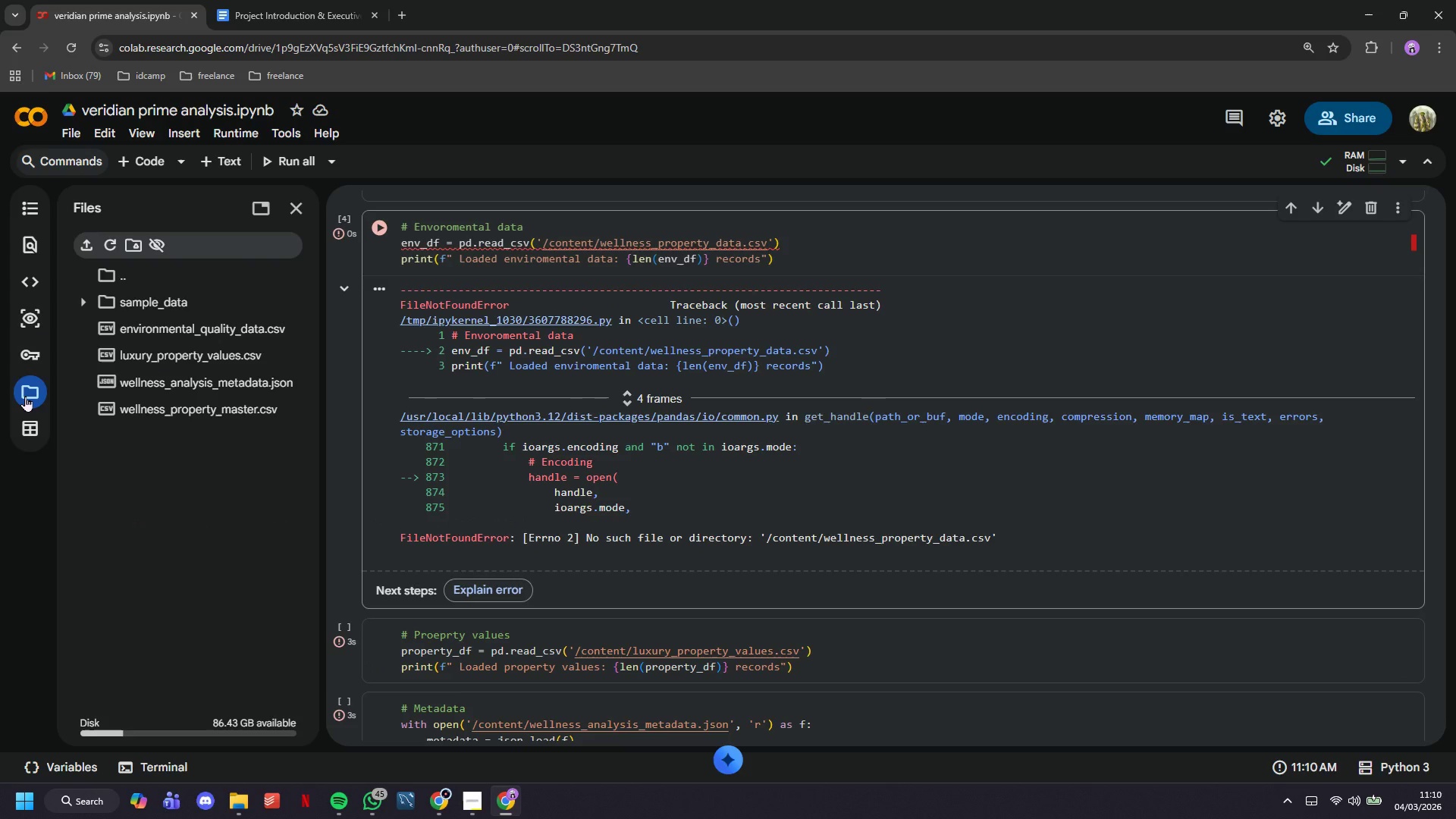 
scroll: coordinate [620, 482], scroll_direction: up, amount: 1.0
 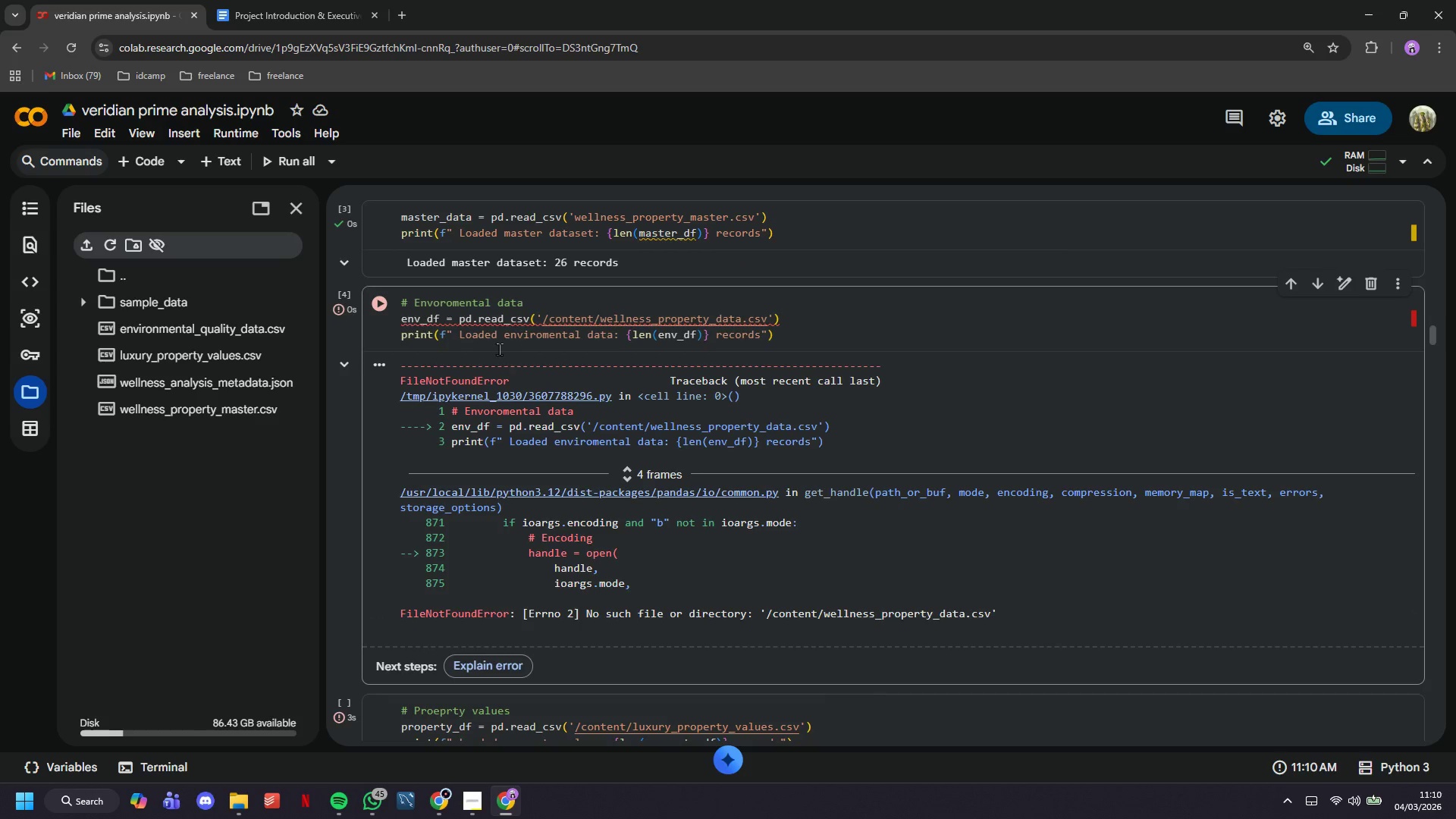 
left_click([514, 325])
 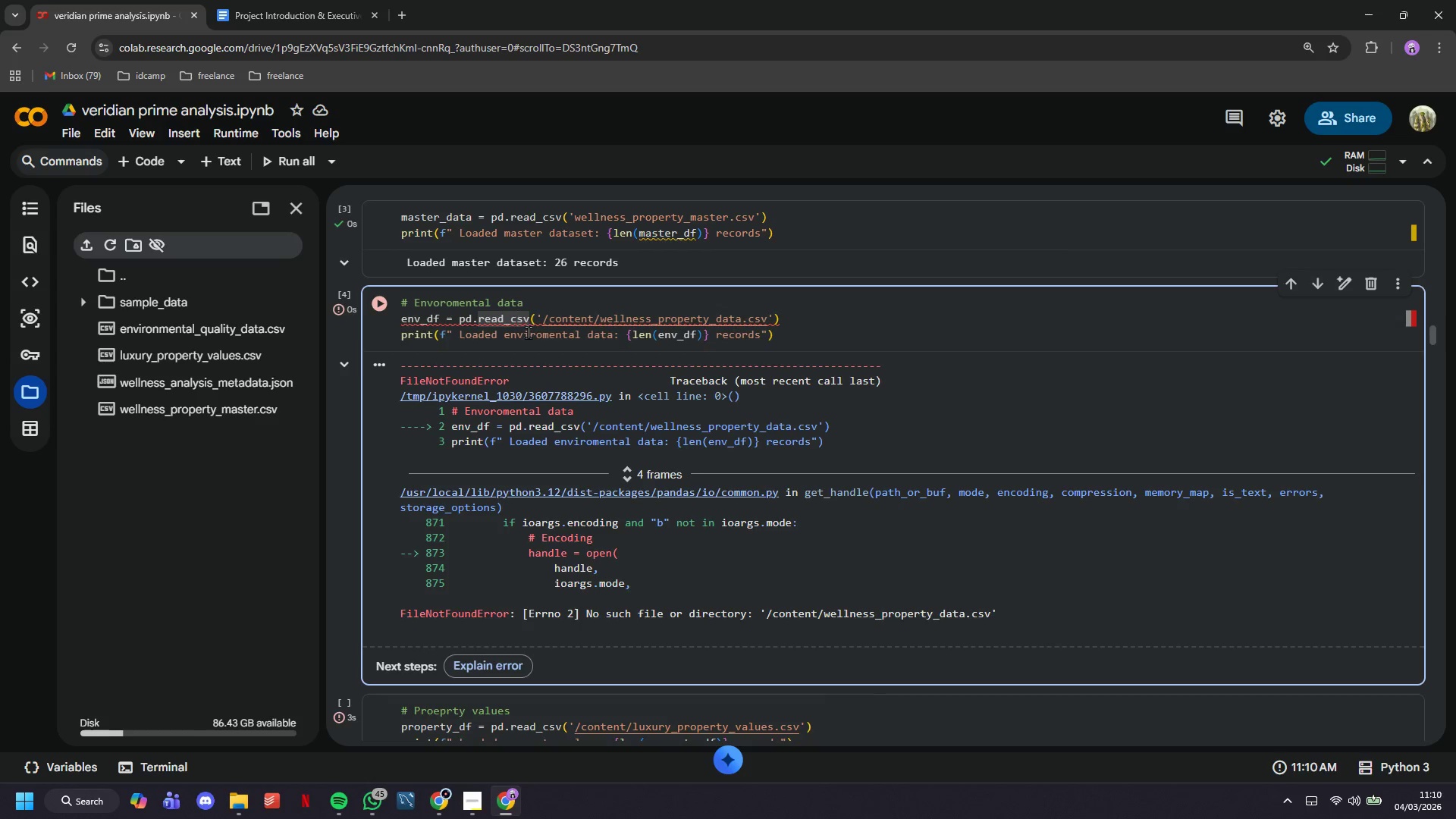 
left_click([528, 332])
 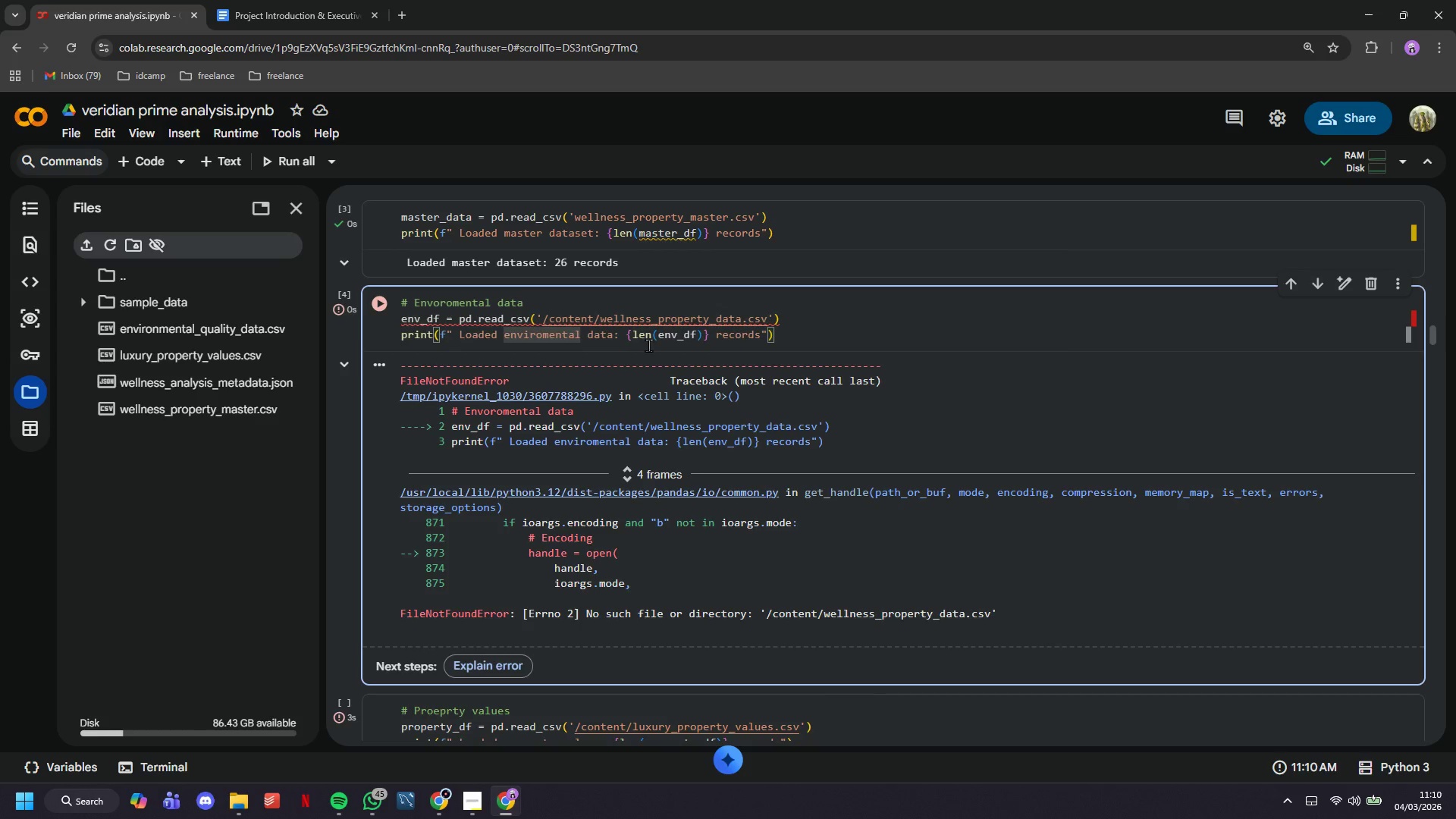 
scroll: coordinate [654, 346], scroll_direction: up, amount: 2.0
 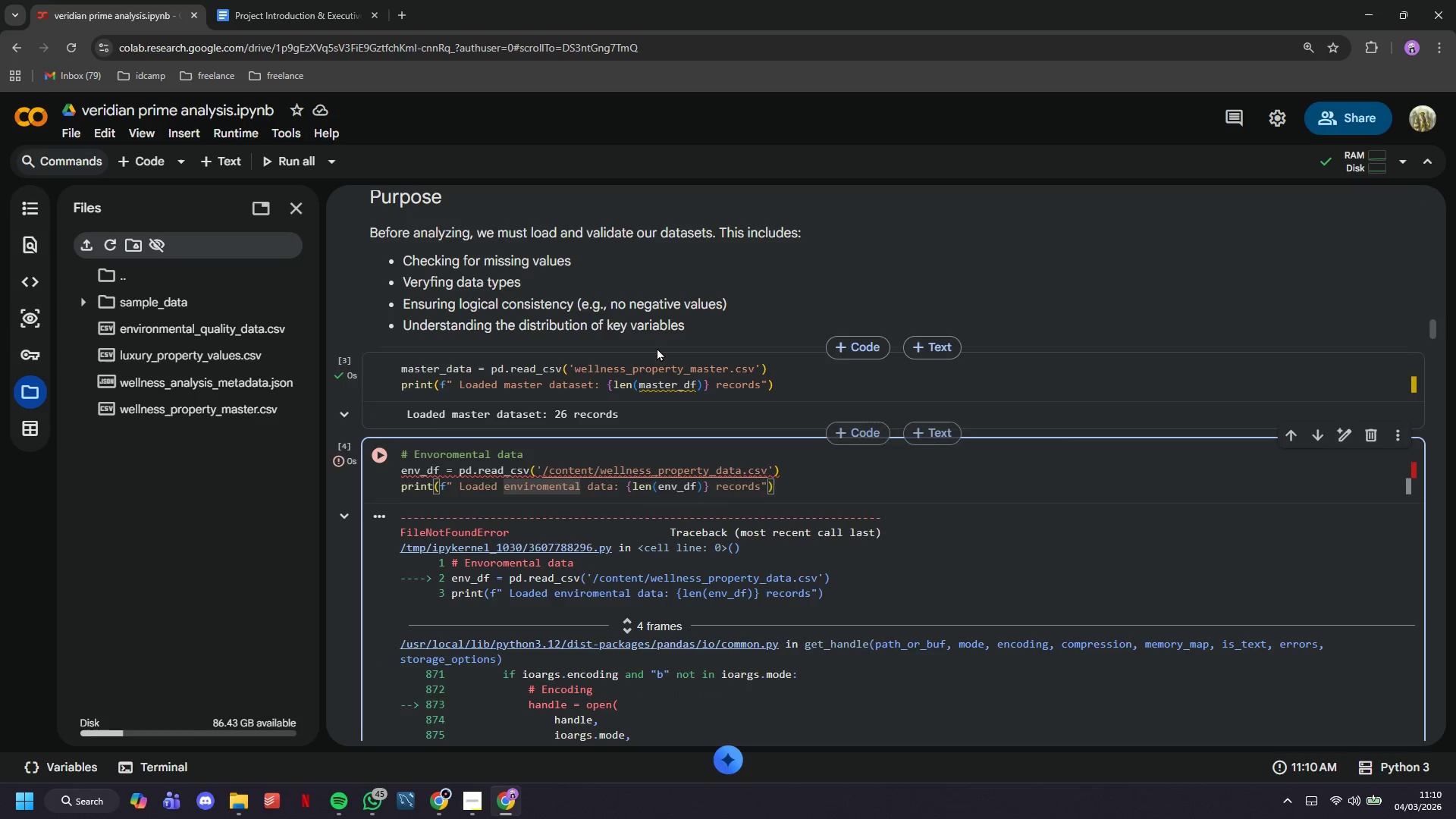 
scroll: coordinate [657, 347], scroll_direction: none, amount: 0.0
 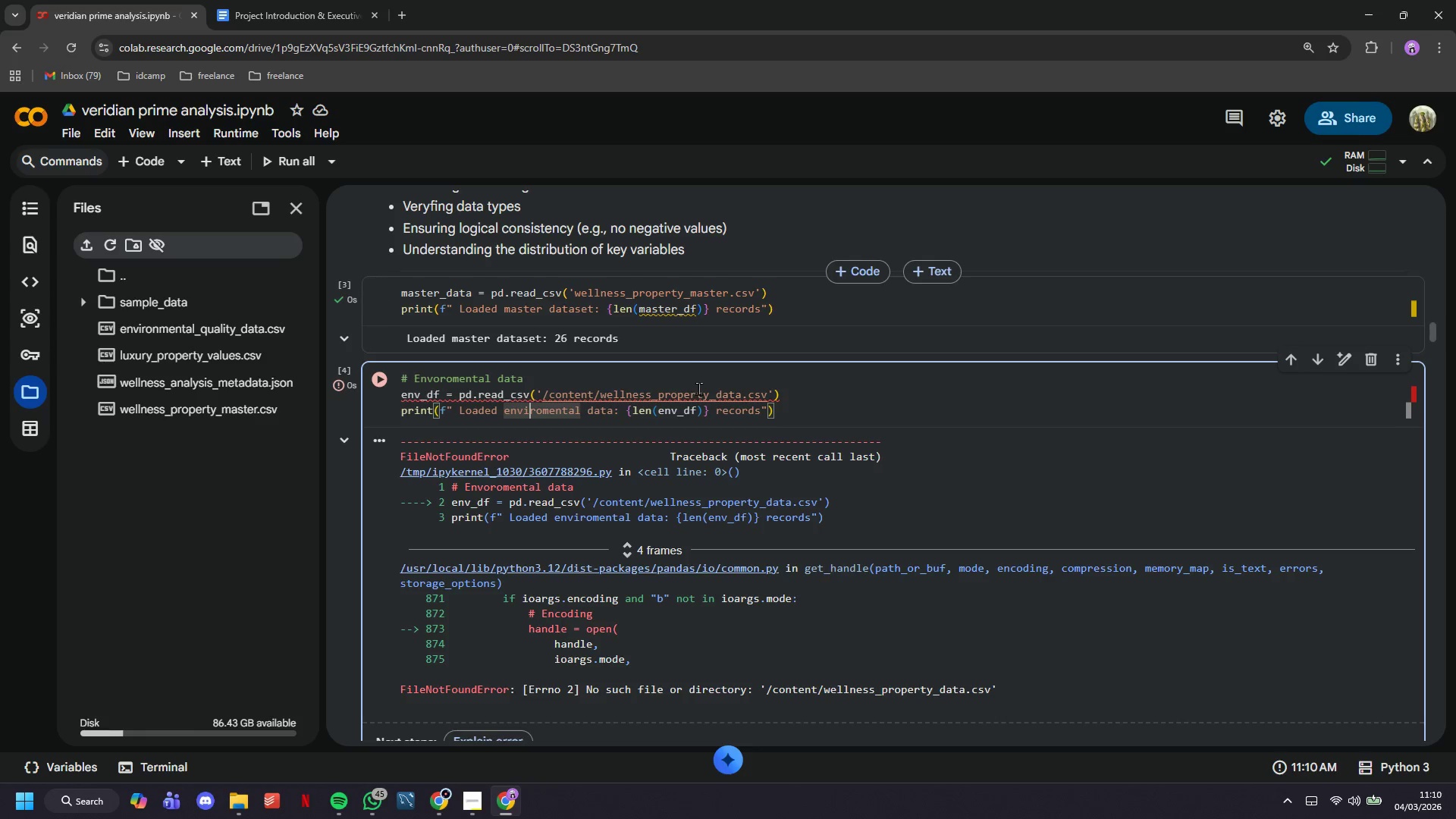 
left_click([698, 388])
 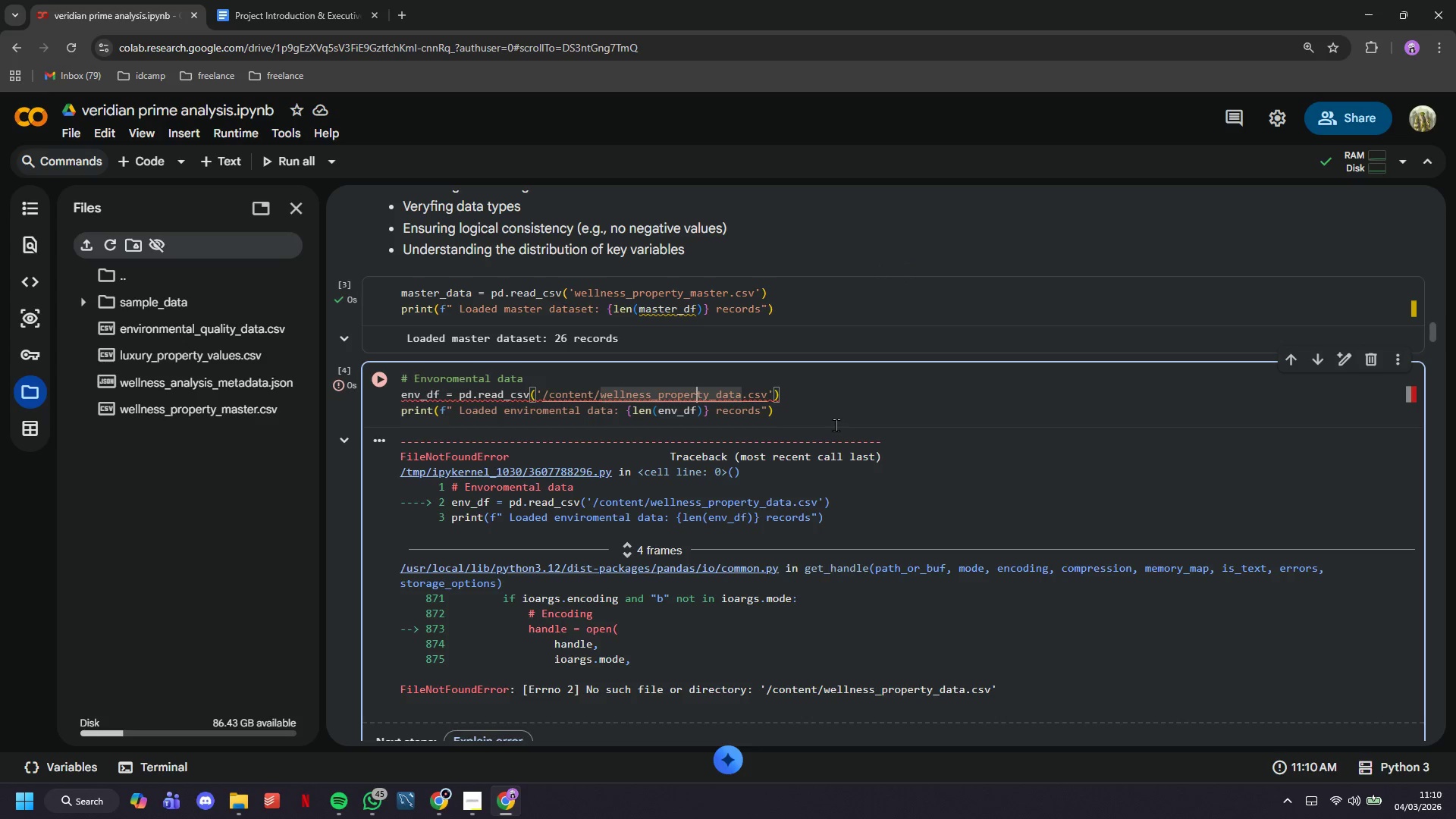 
left_click([836, 425])
 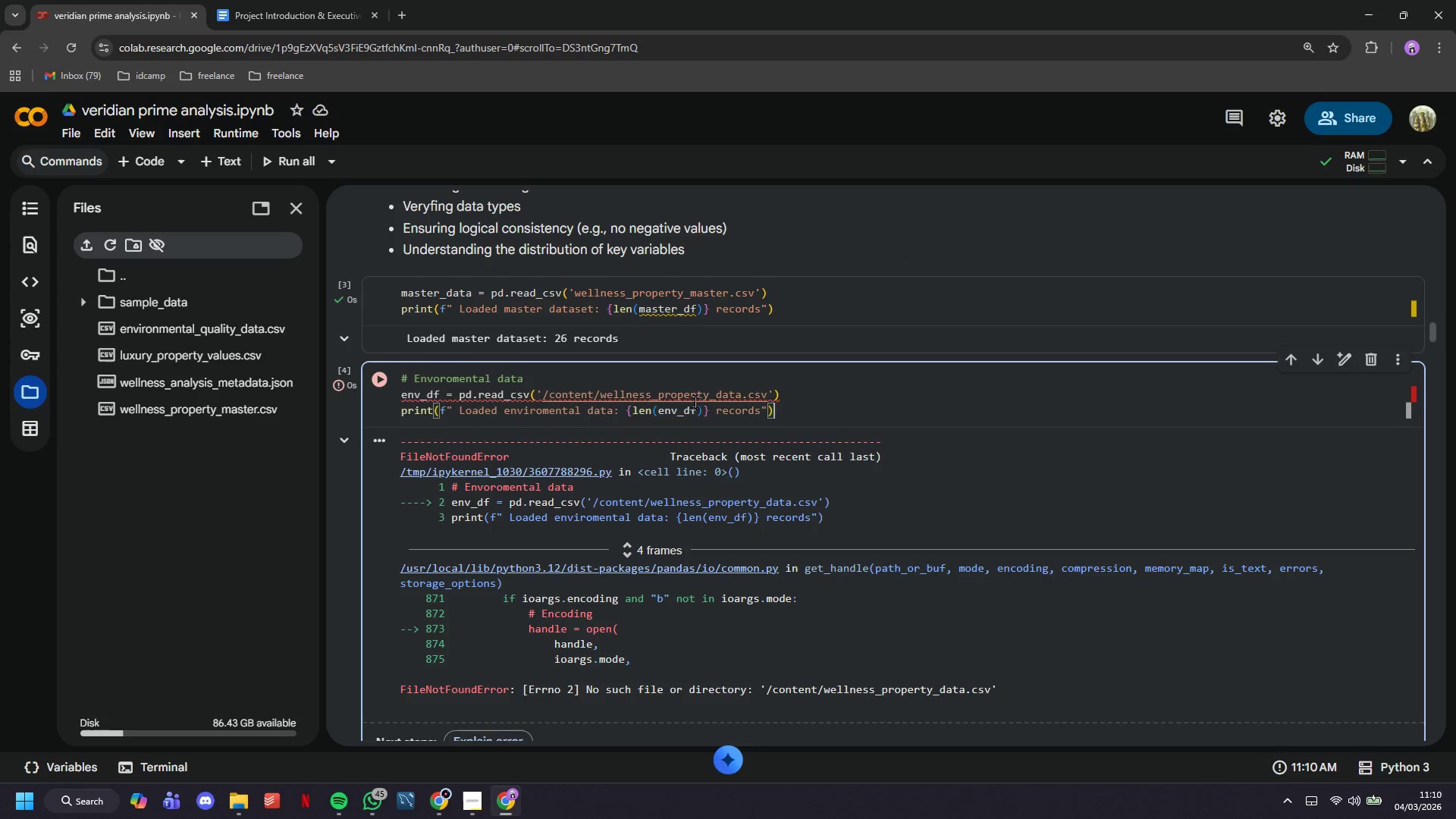 
left_click([708, 397])
 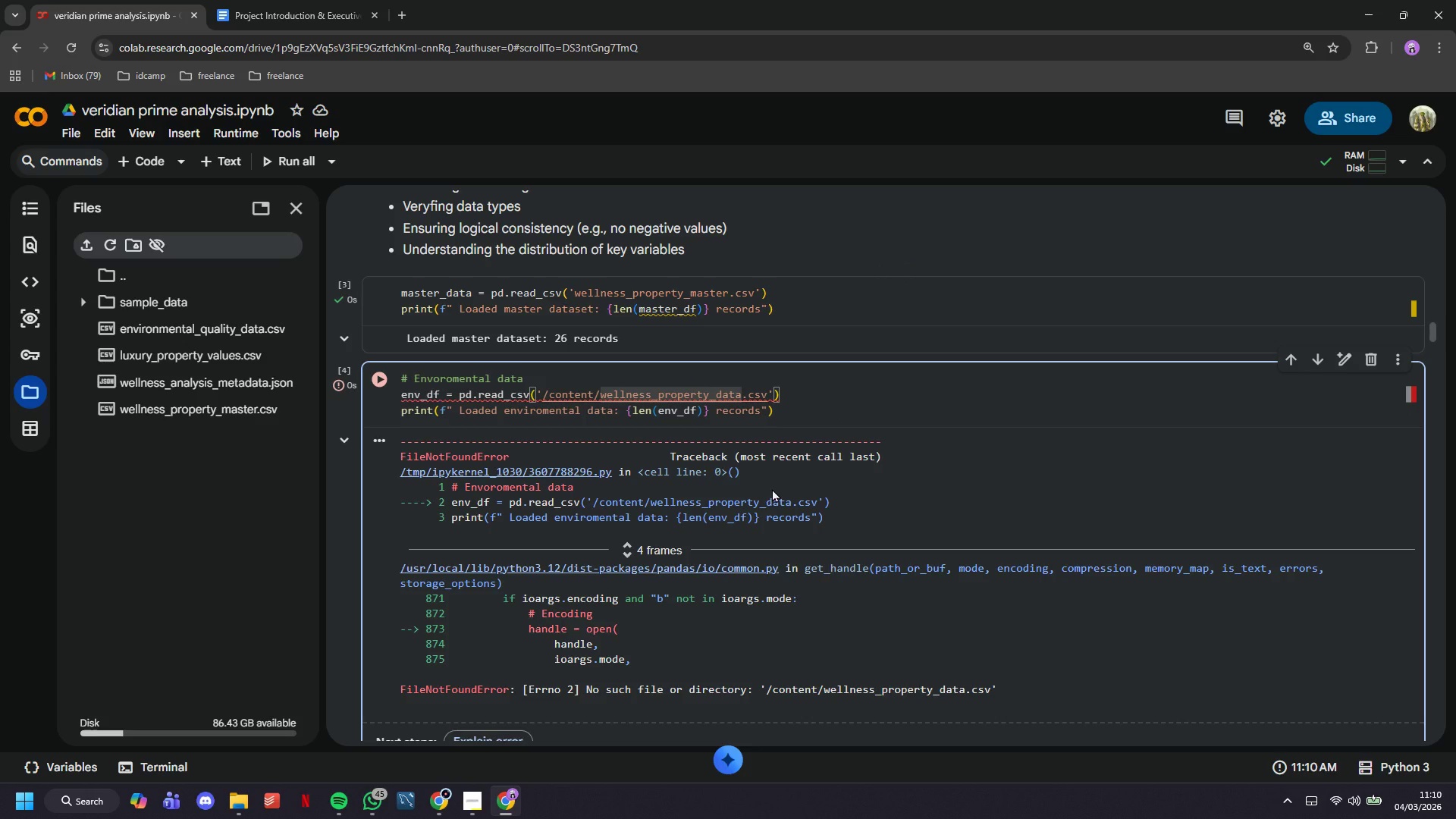 
key(Backspace)
key(Backspace)
key(Backspace)
key(Backspace)
key(Backspace)
key(Backspace)
key(Backspace)
key(Backspace)
type(quality)
 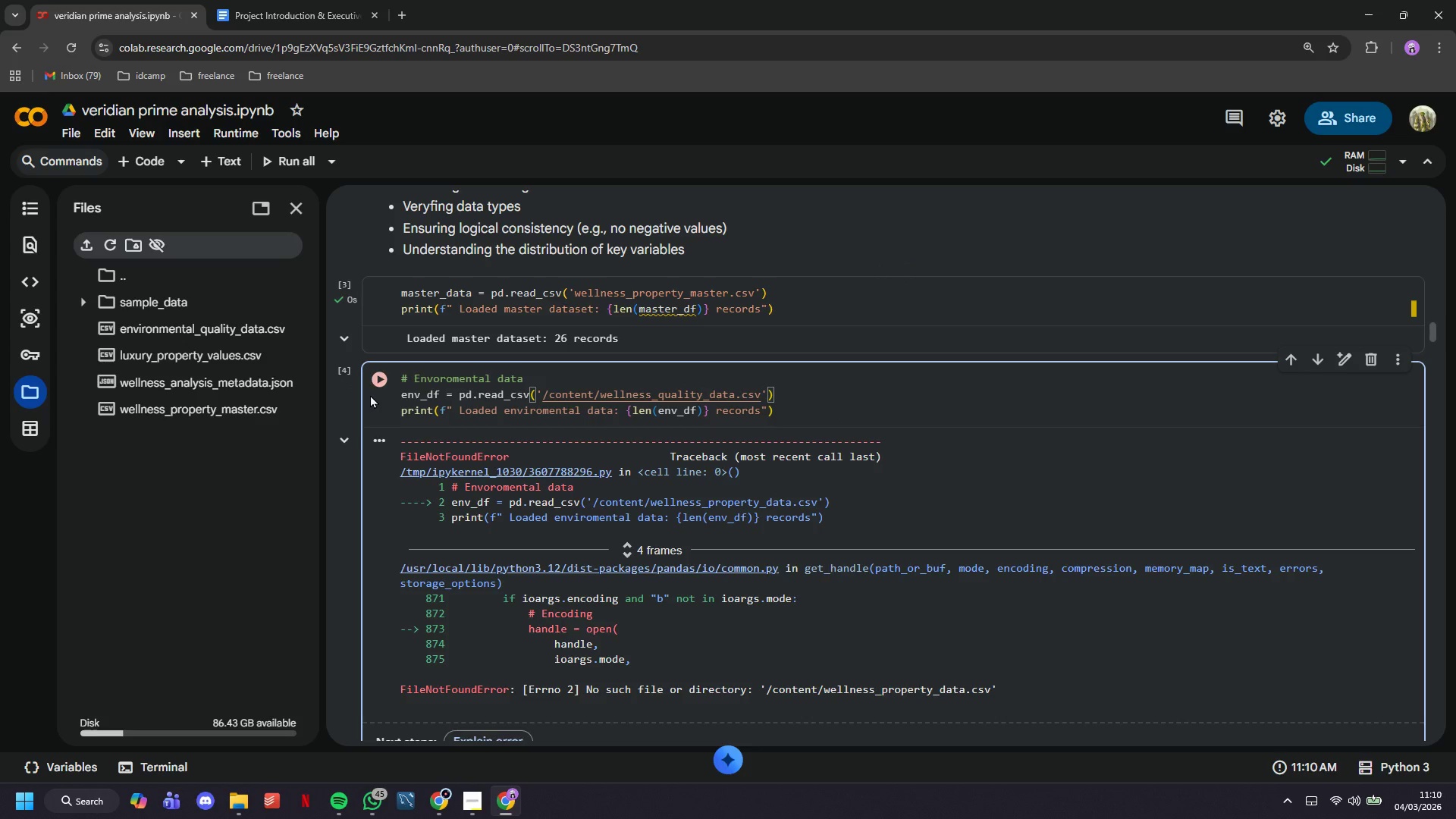 
left_click([373, 372])
 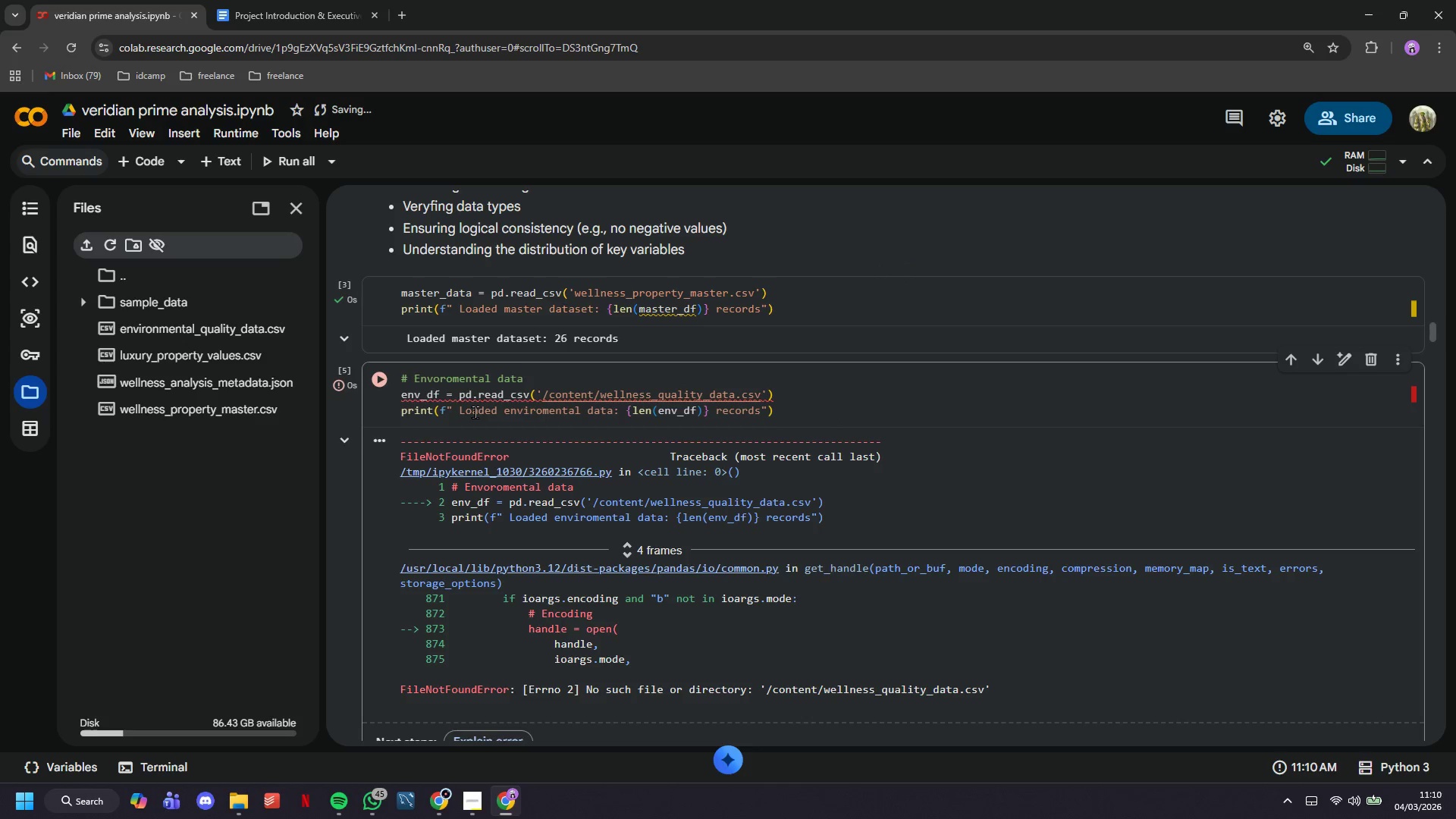 
scroll: coordinate [482, 412], scroll_direction: down, amount: 1.0
 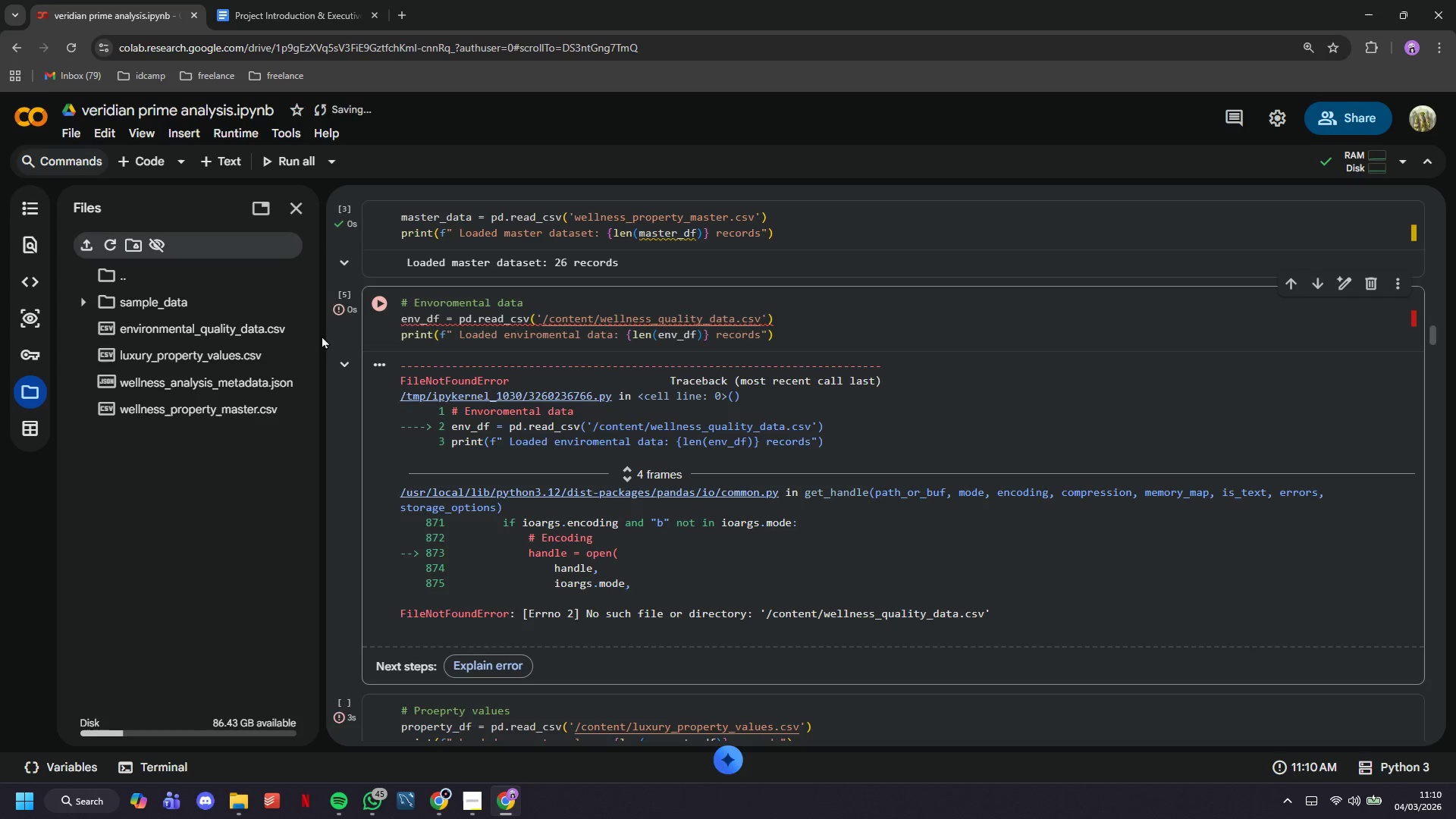 
left_click([295, 328])
 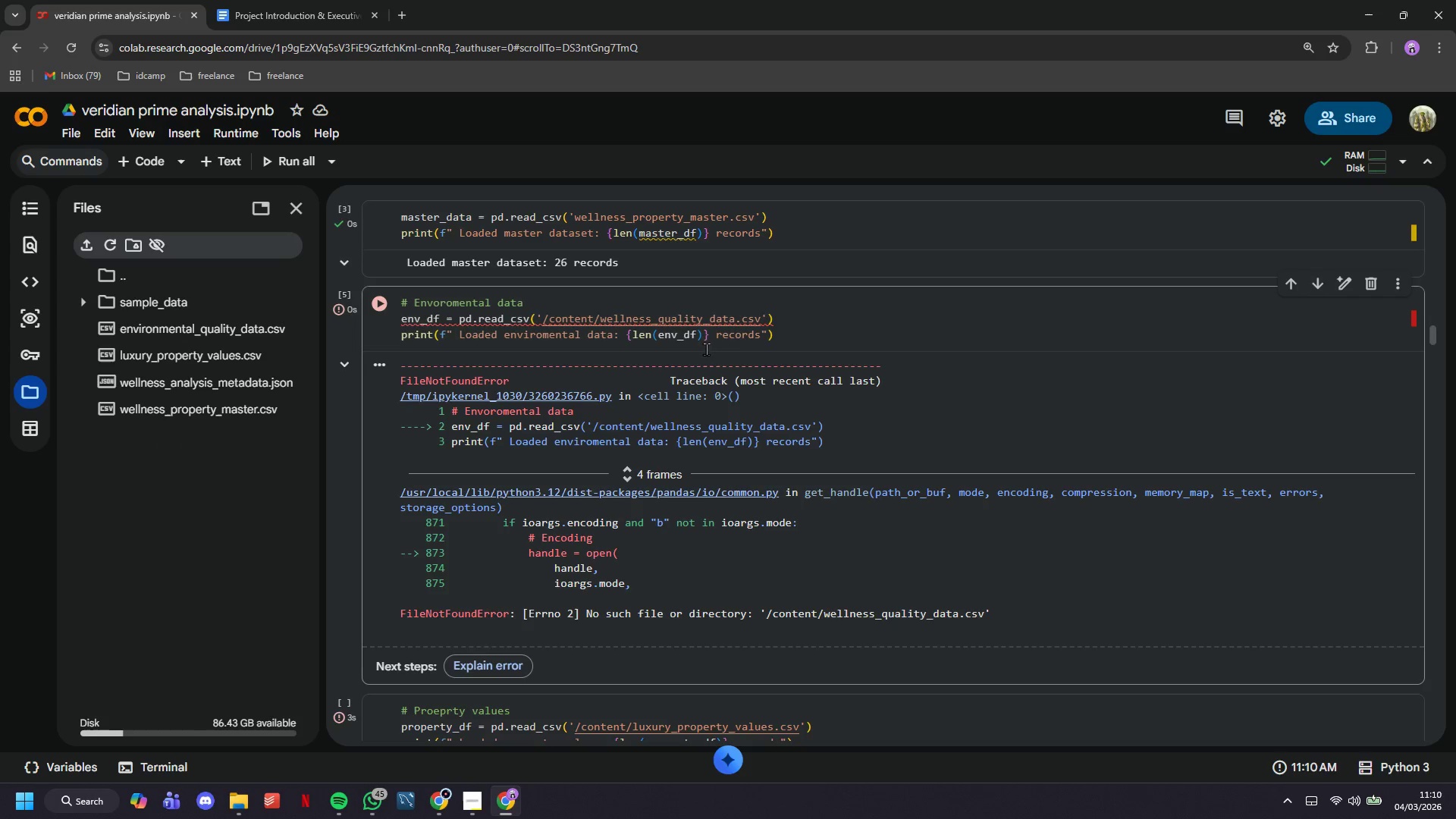 
left_click([761, 318])
 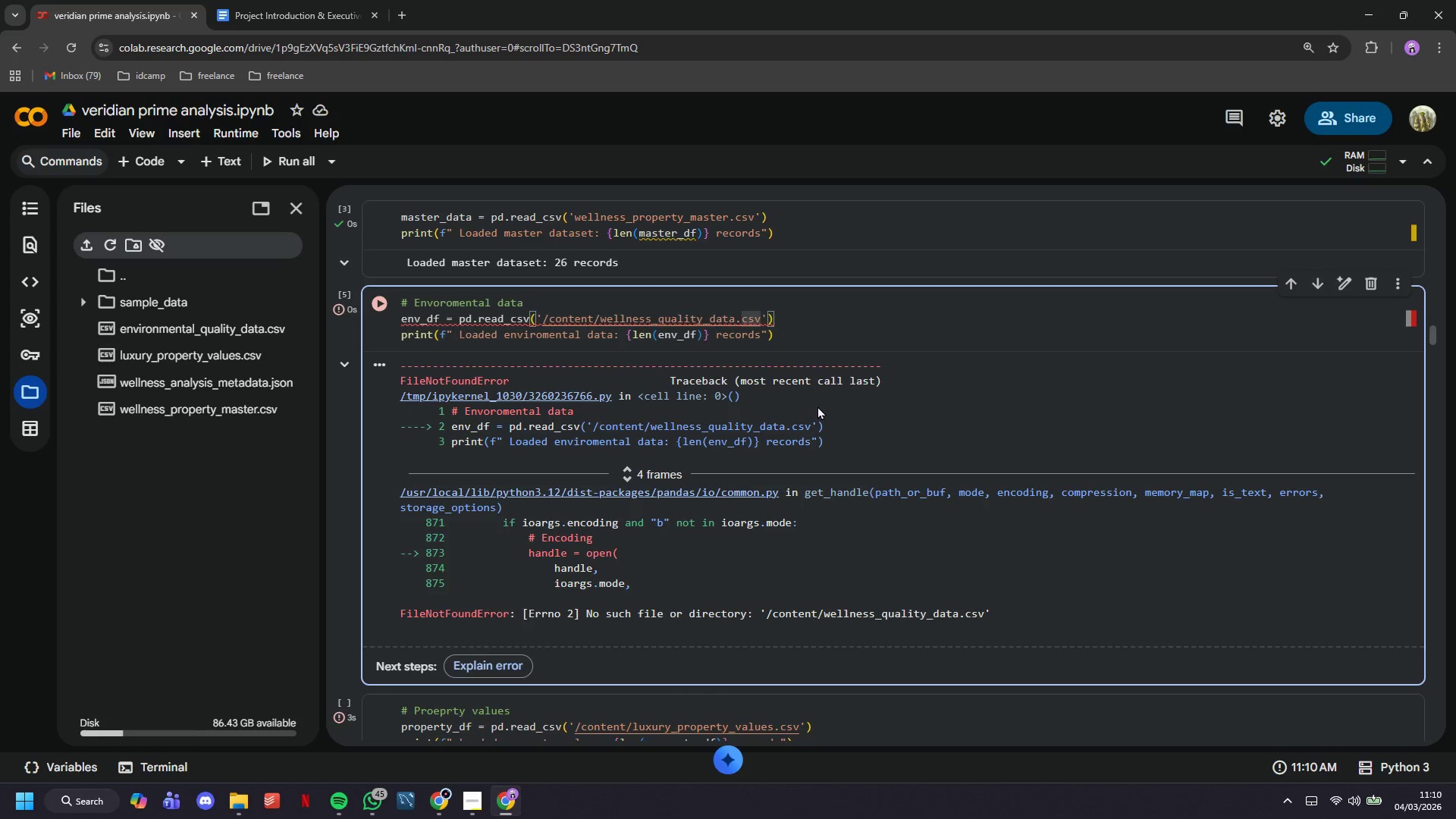 
hold_key(key=Backspace, duration=1.45)
 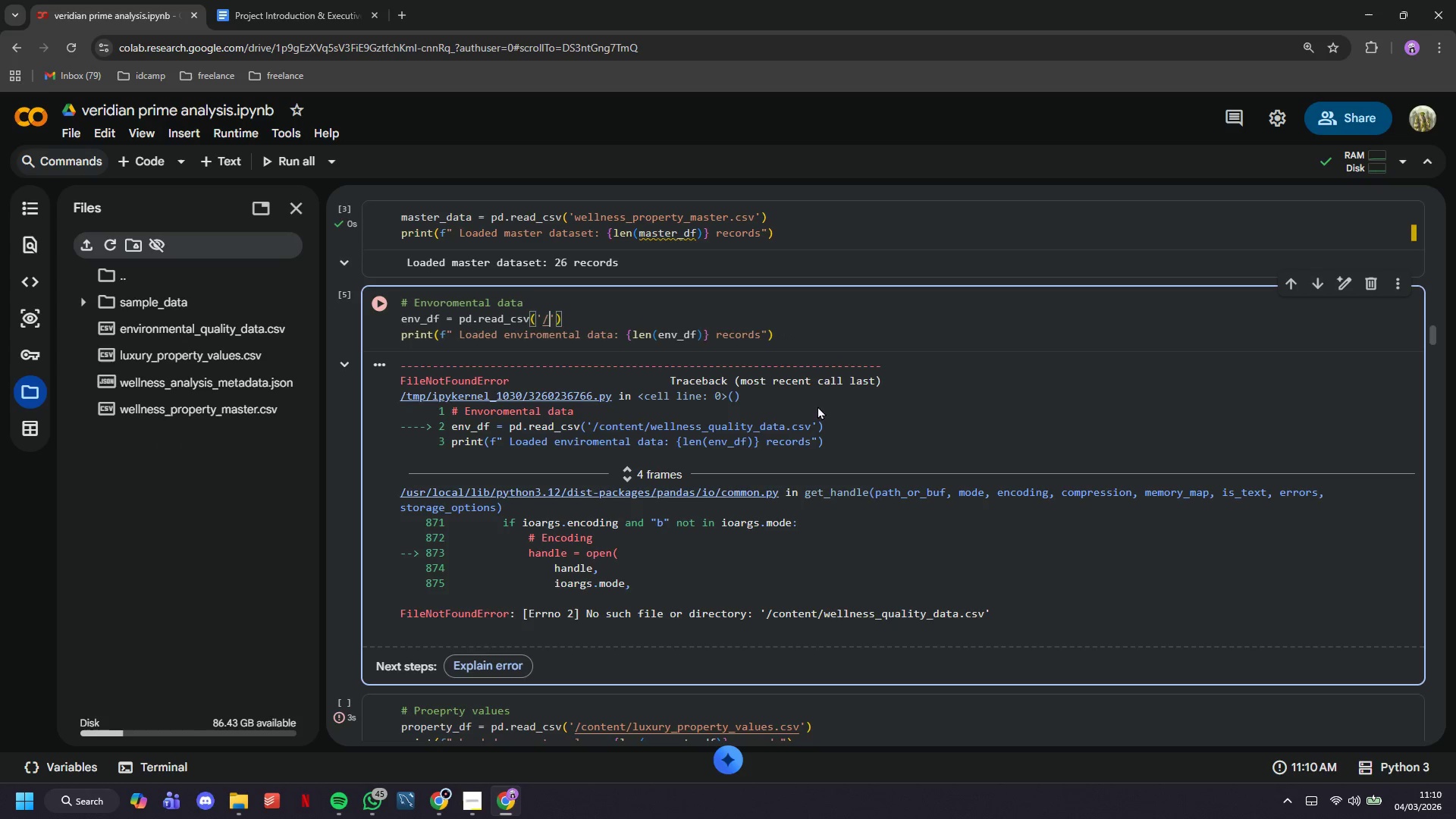 
key(Backspace)
 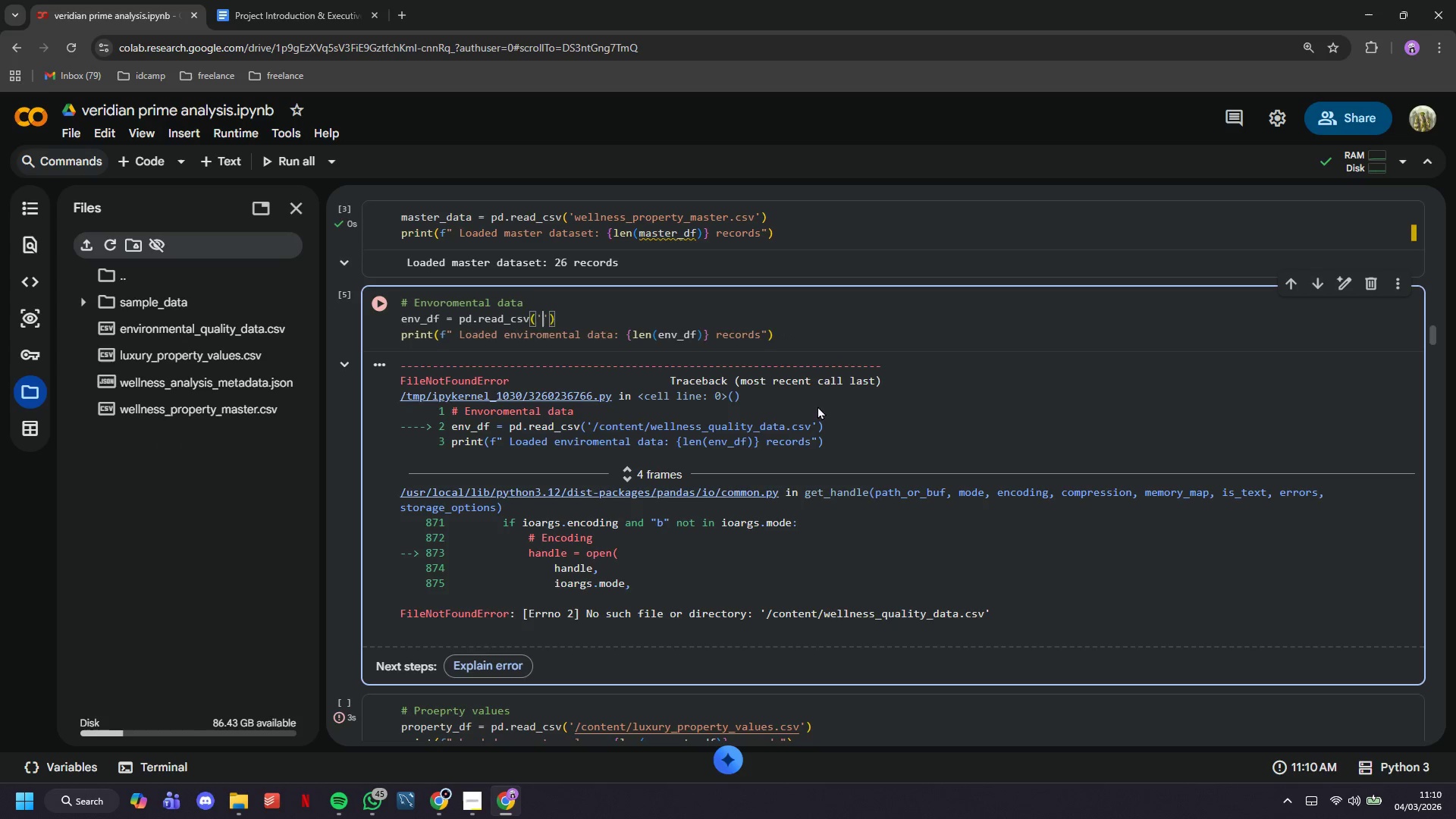 
key(Backspace)
 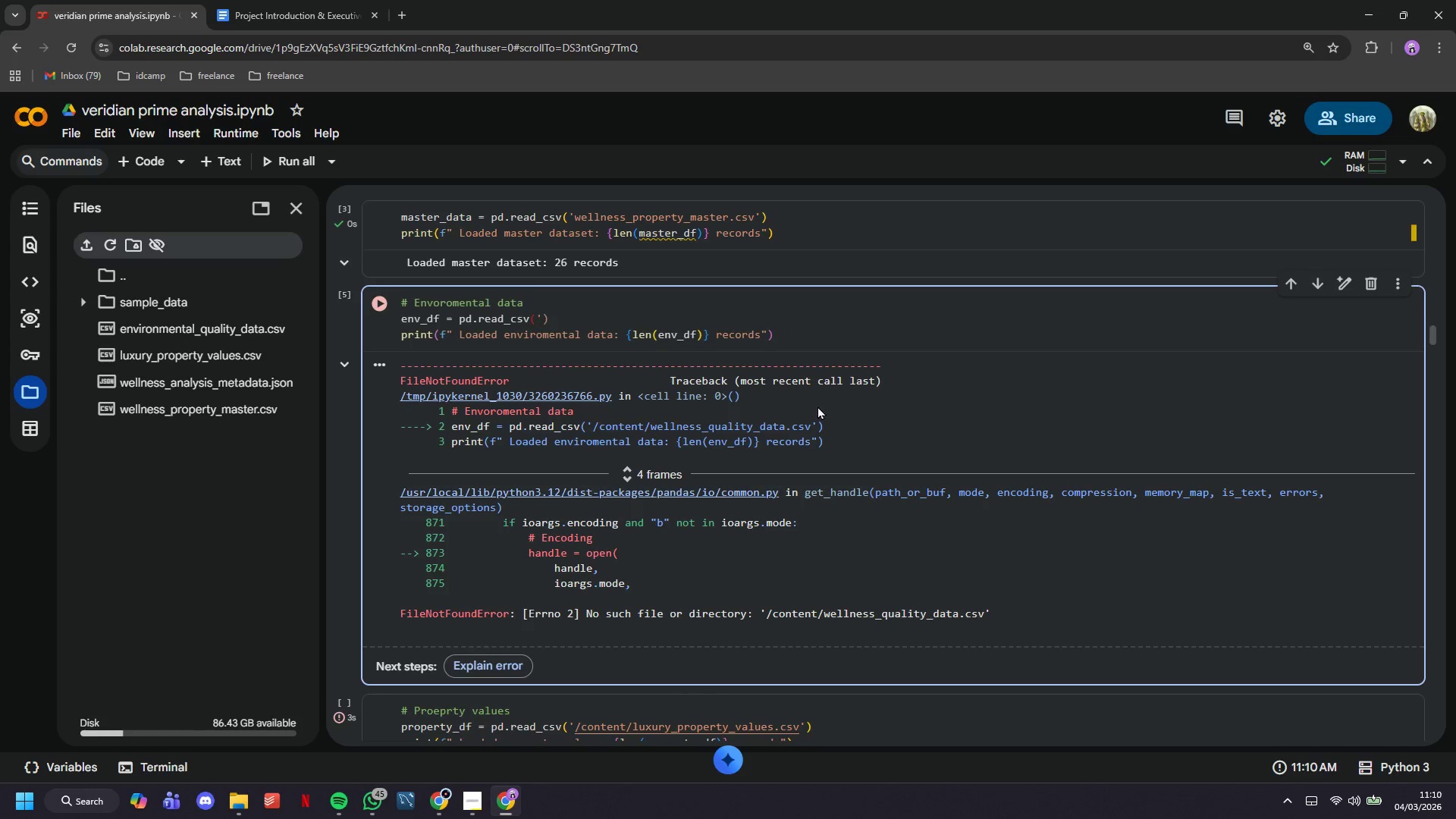 
key(Quote)
 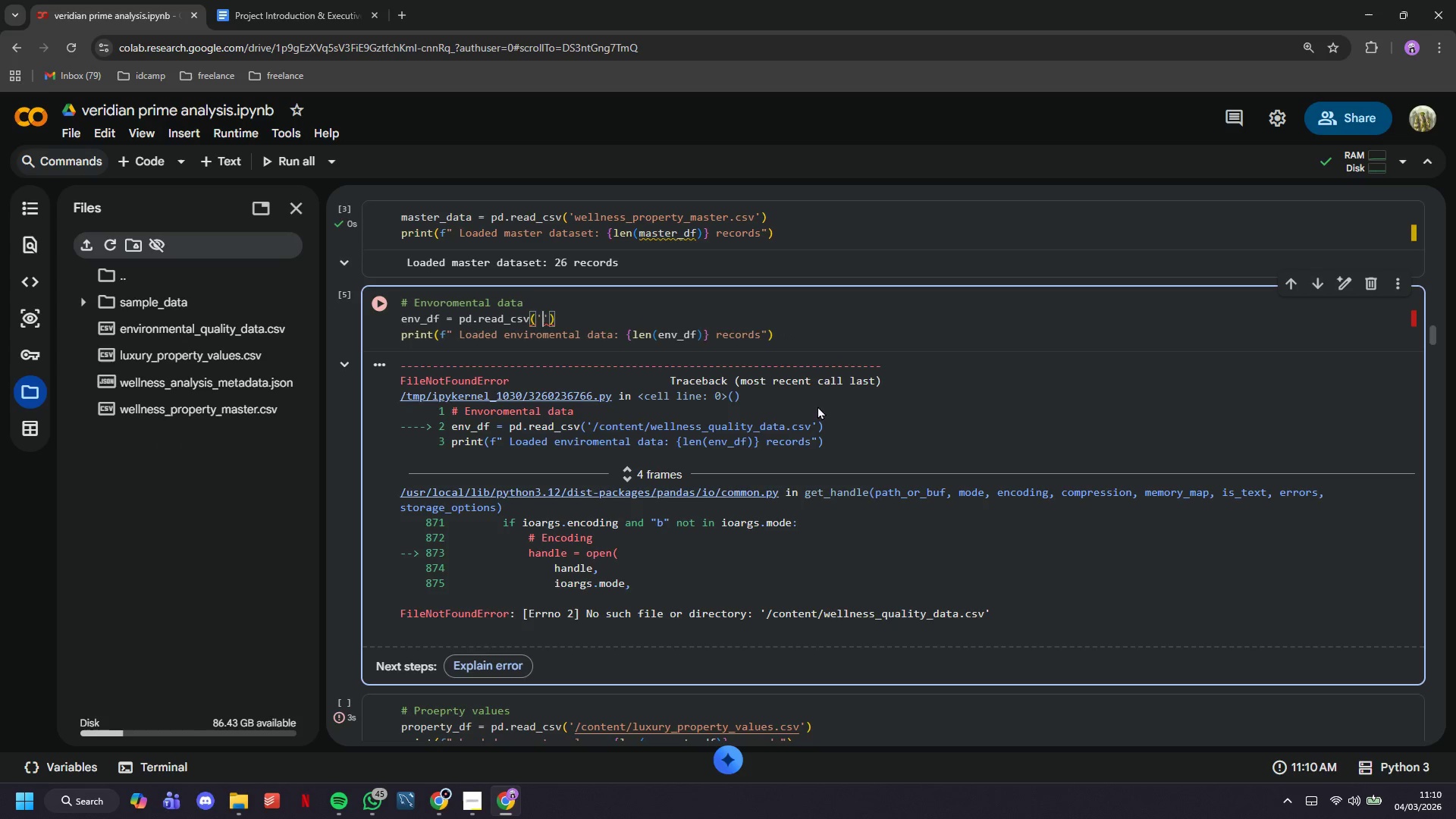 
key(Control+V)
 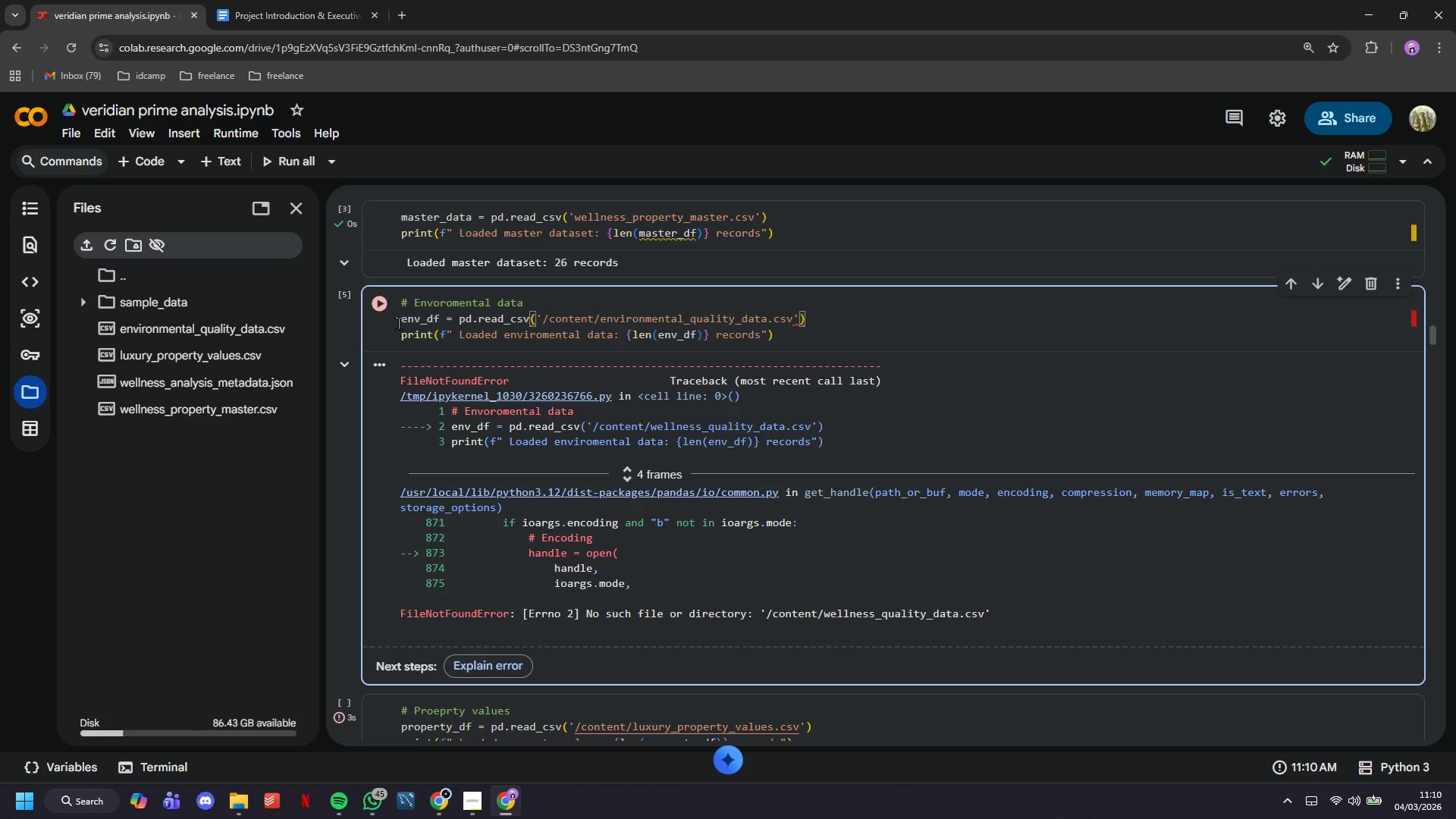 
left_click([375, 306])
 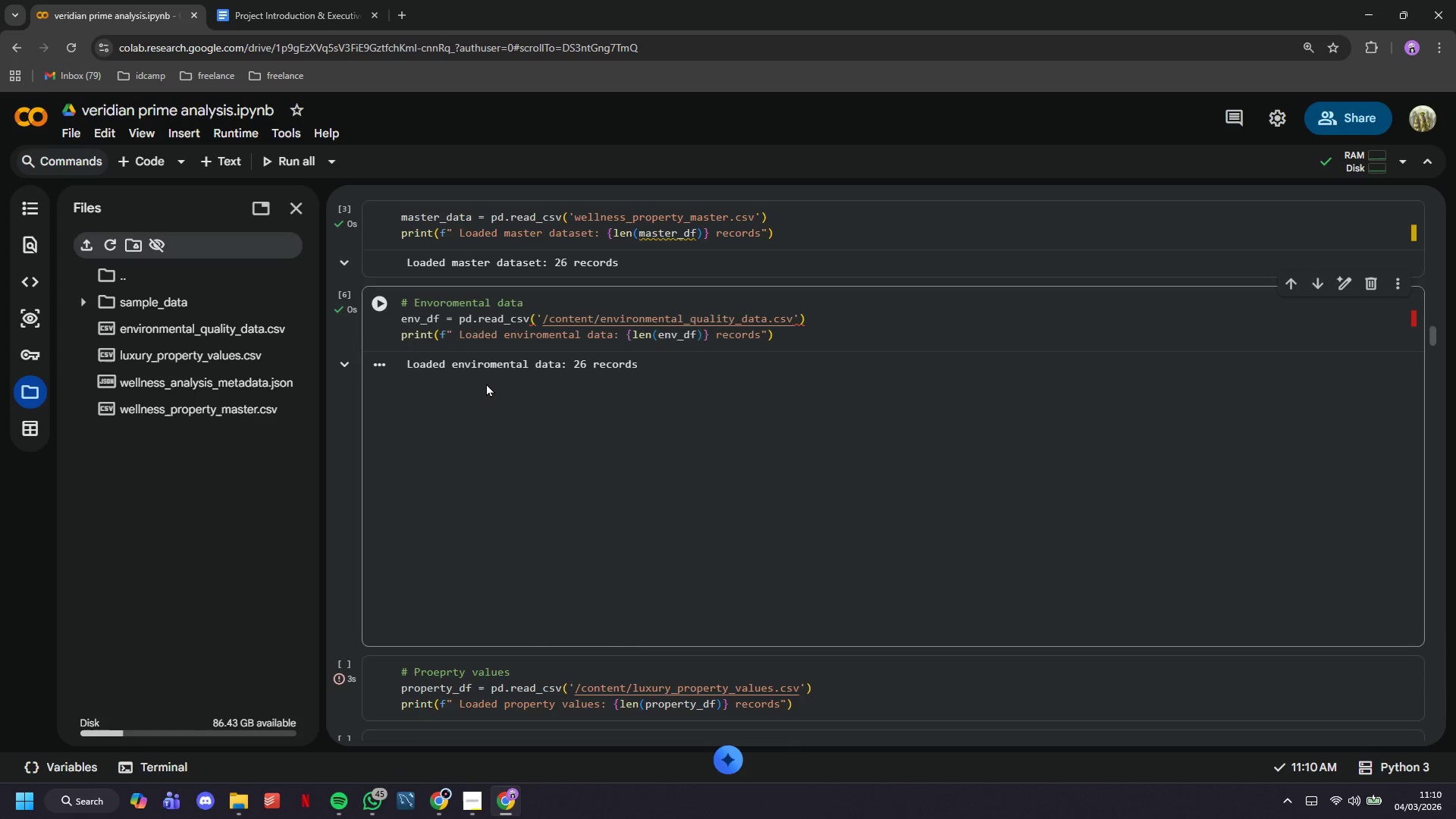 
scroll: coordinate [487, 383], scroll_direction: down, amount: 2.0
 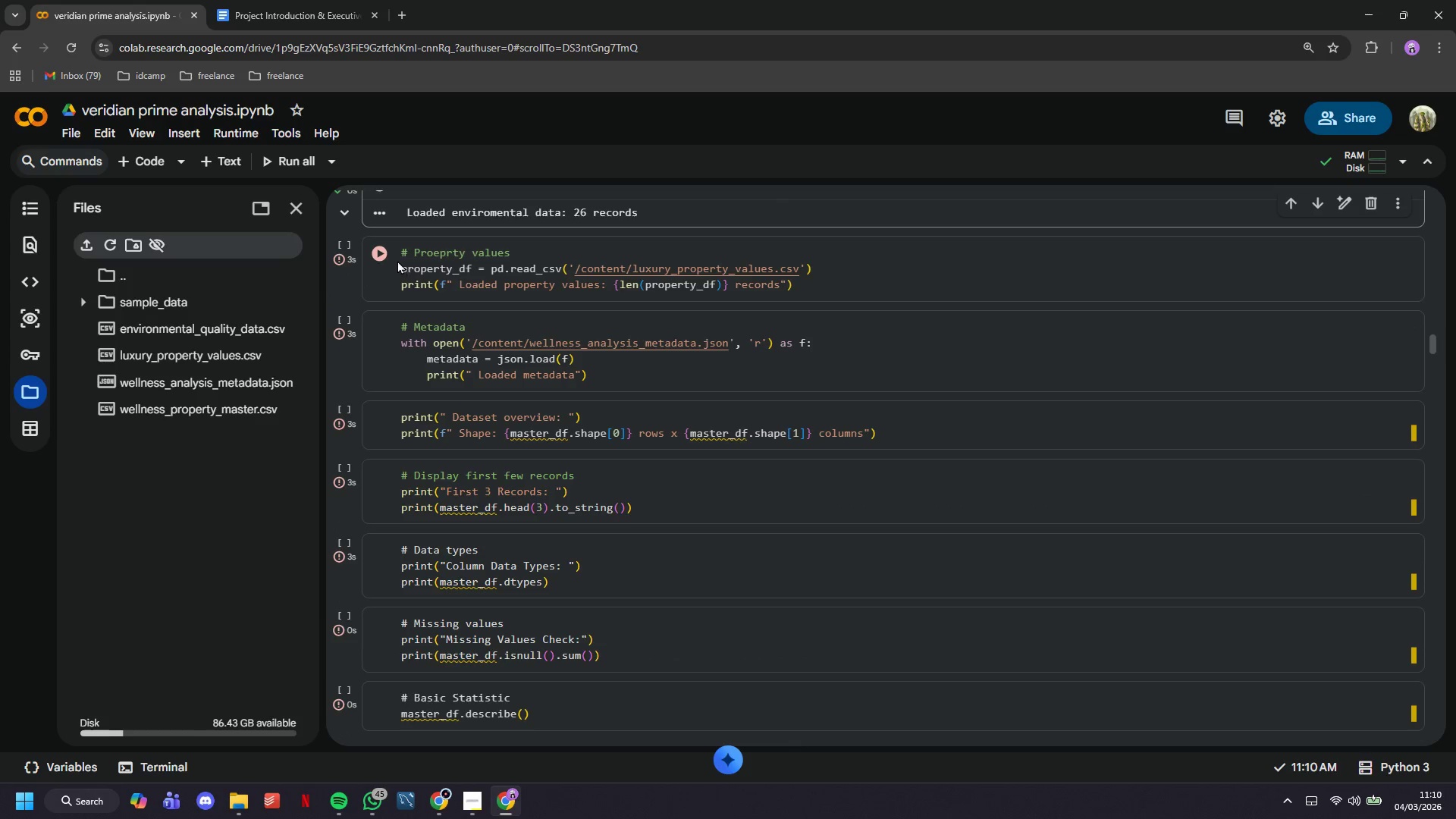 
left_click([385, 256])
 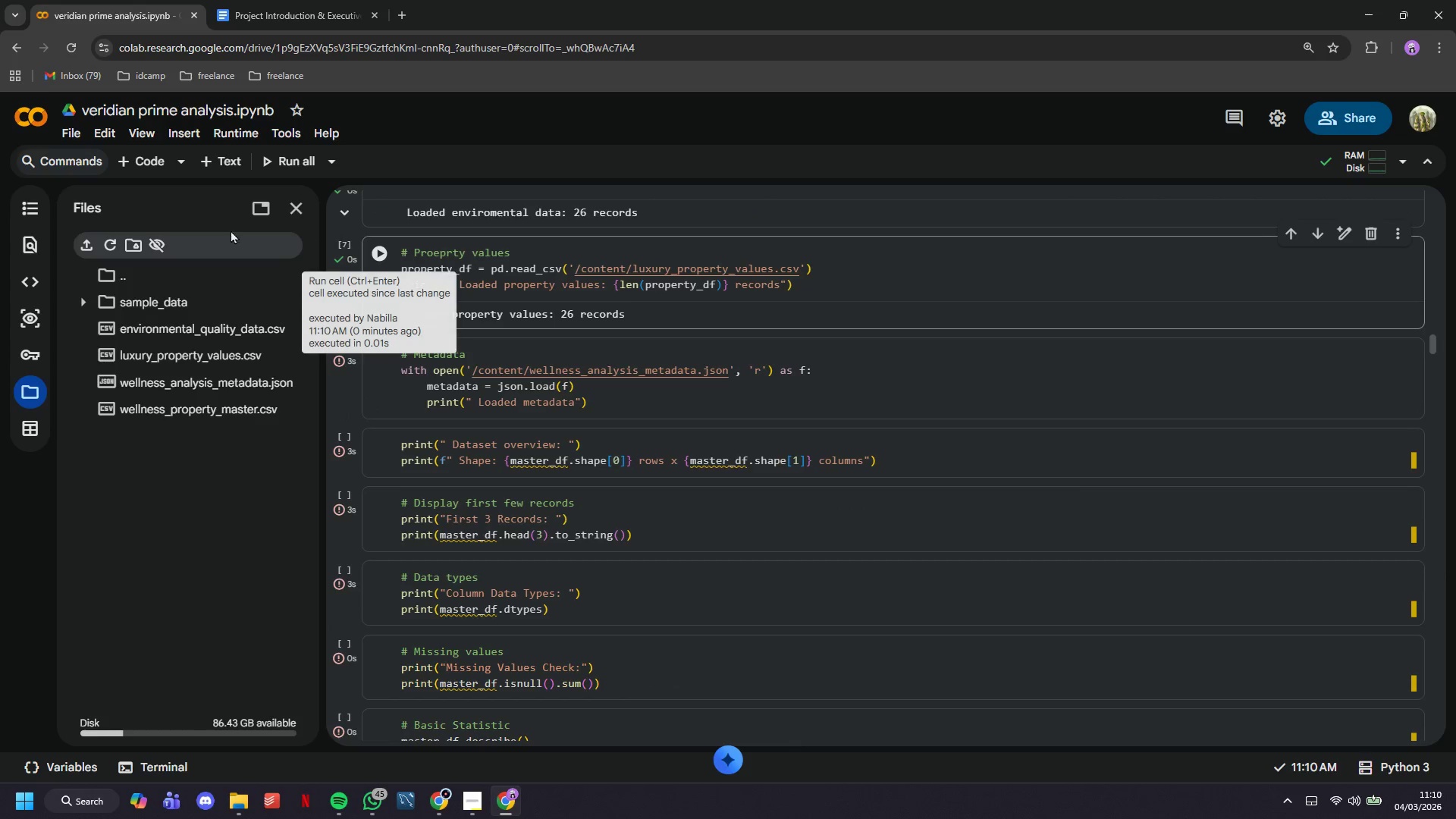 
left_click([291, 206])
 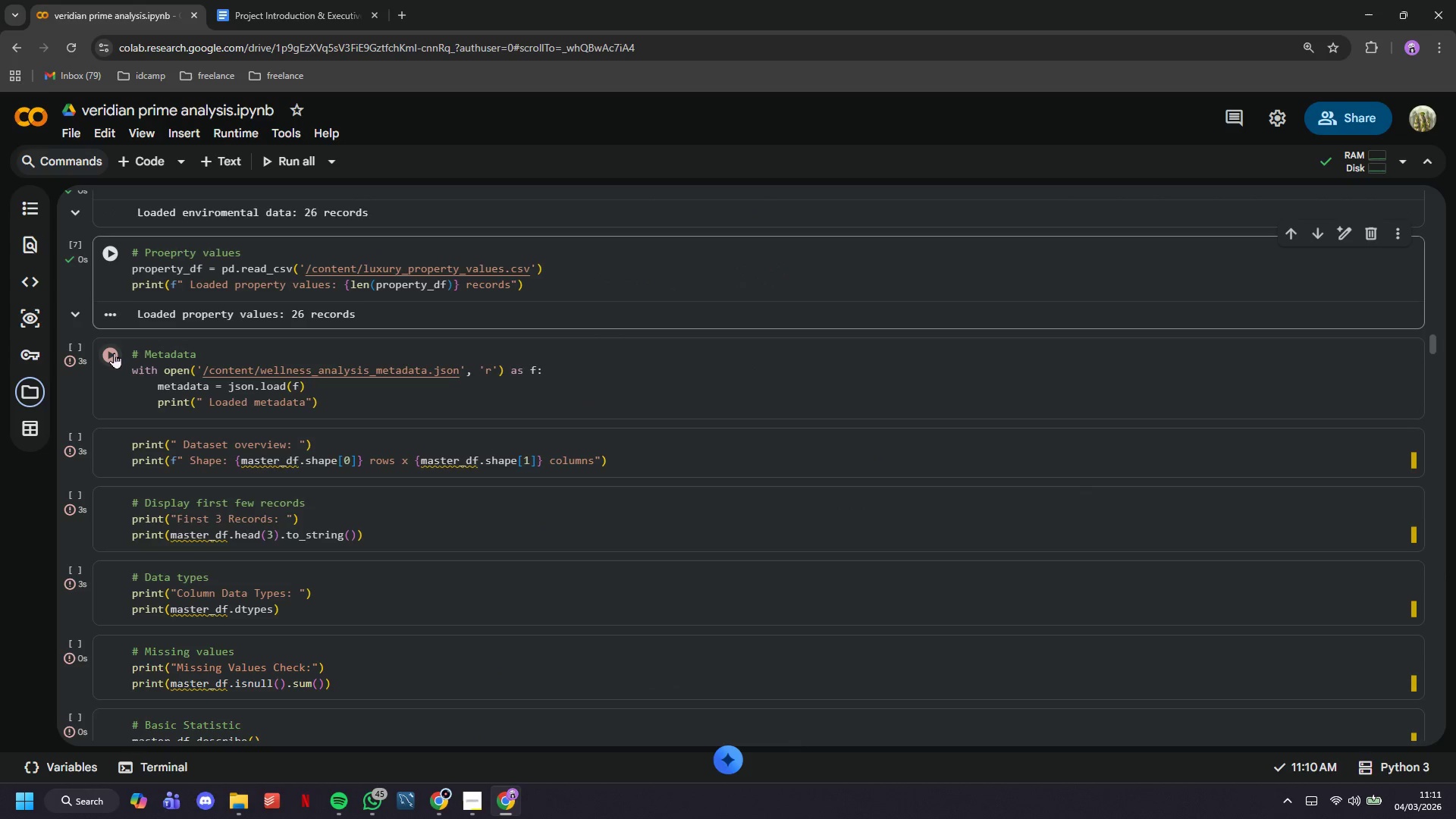 
left_click([114, 353])
 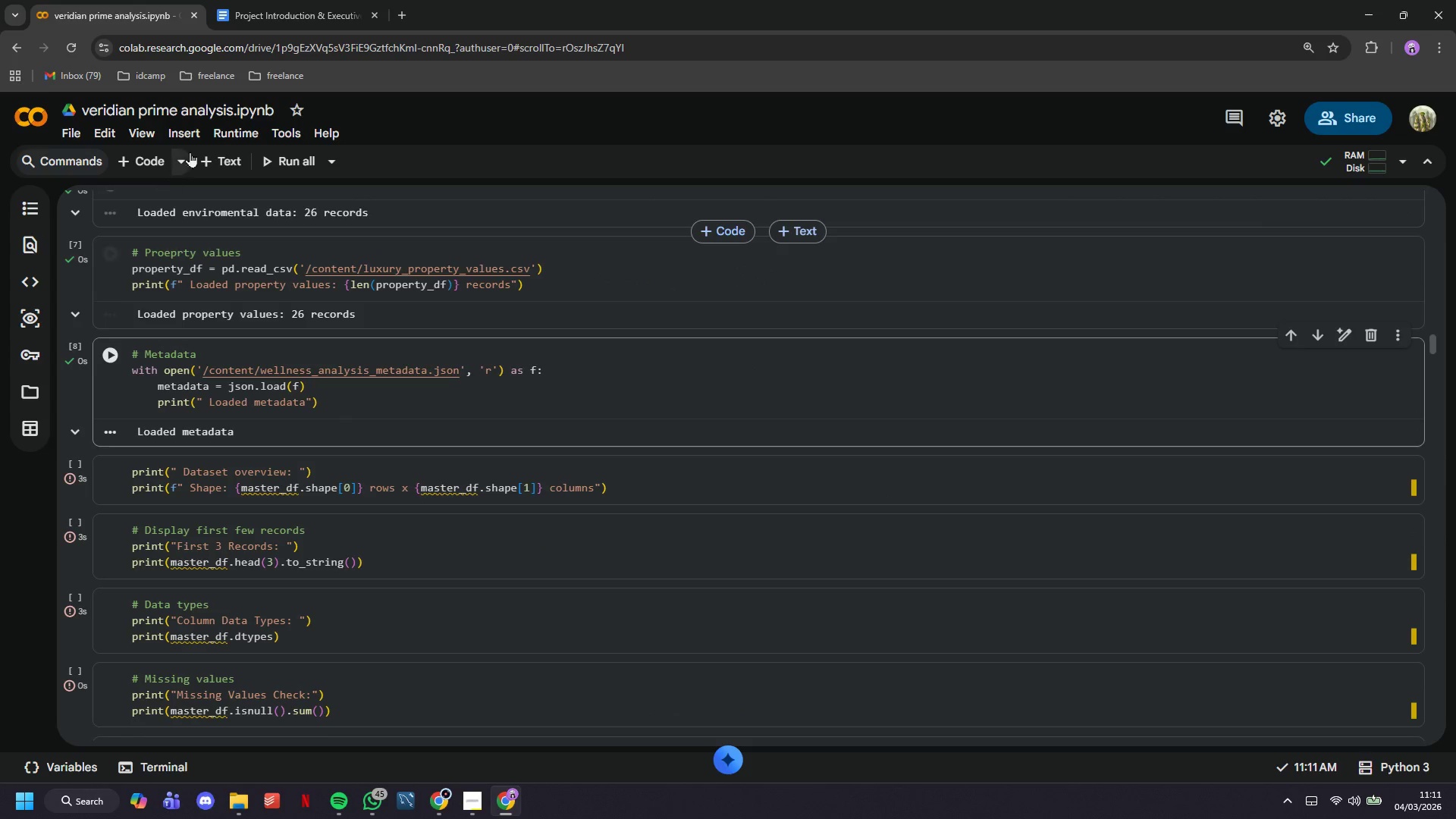 
left_click([230, 124])
 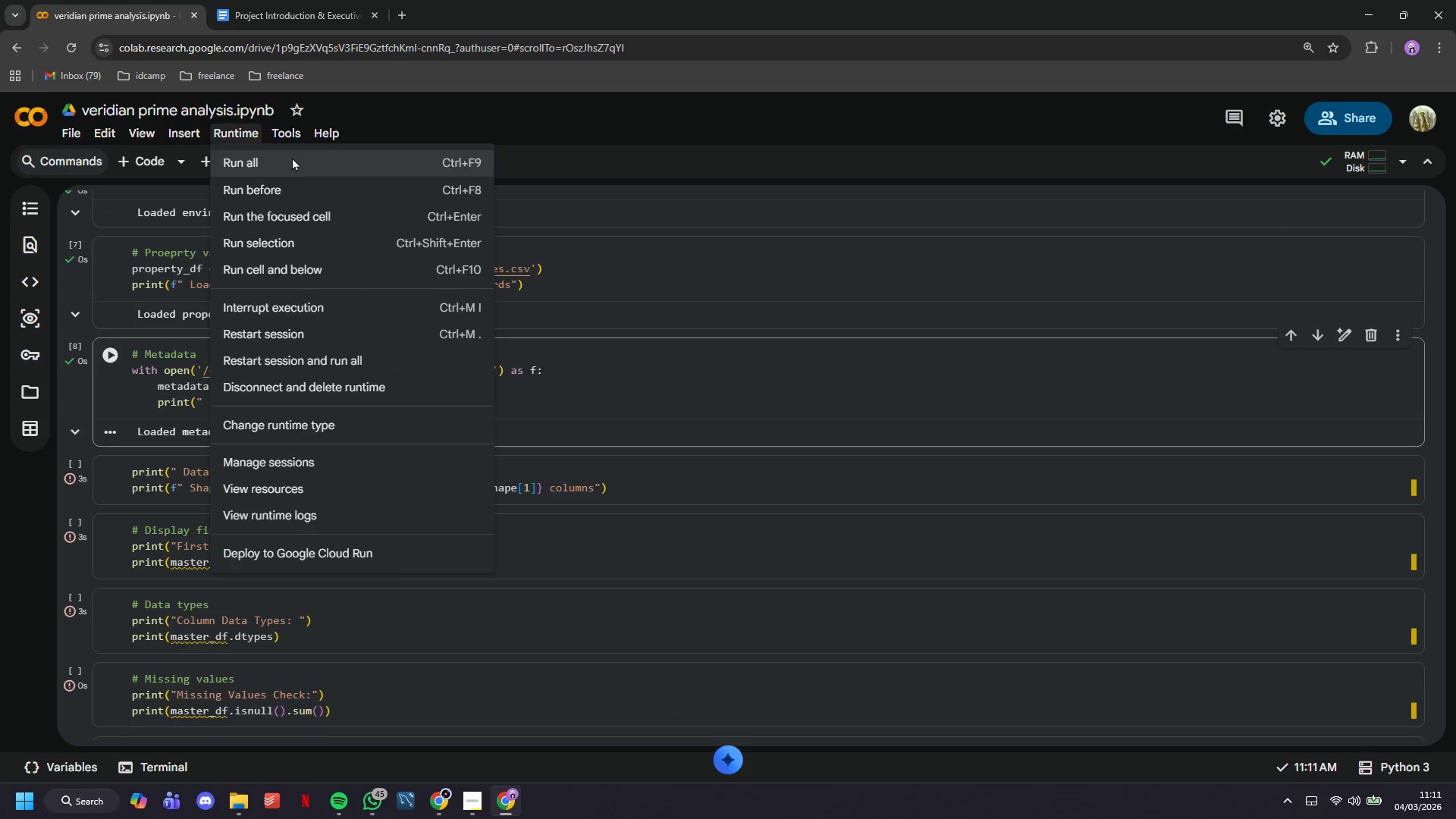 
left_click([292, 157])
 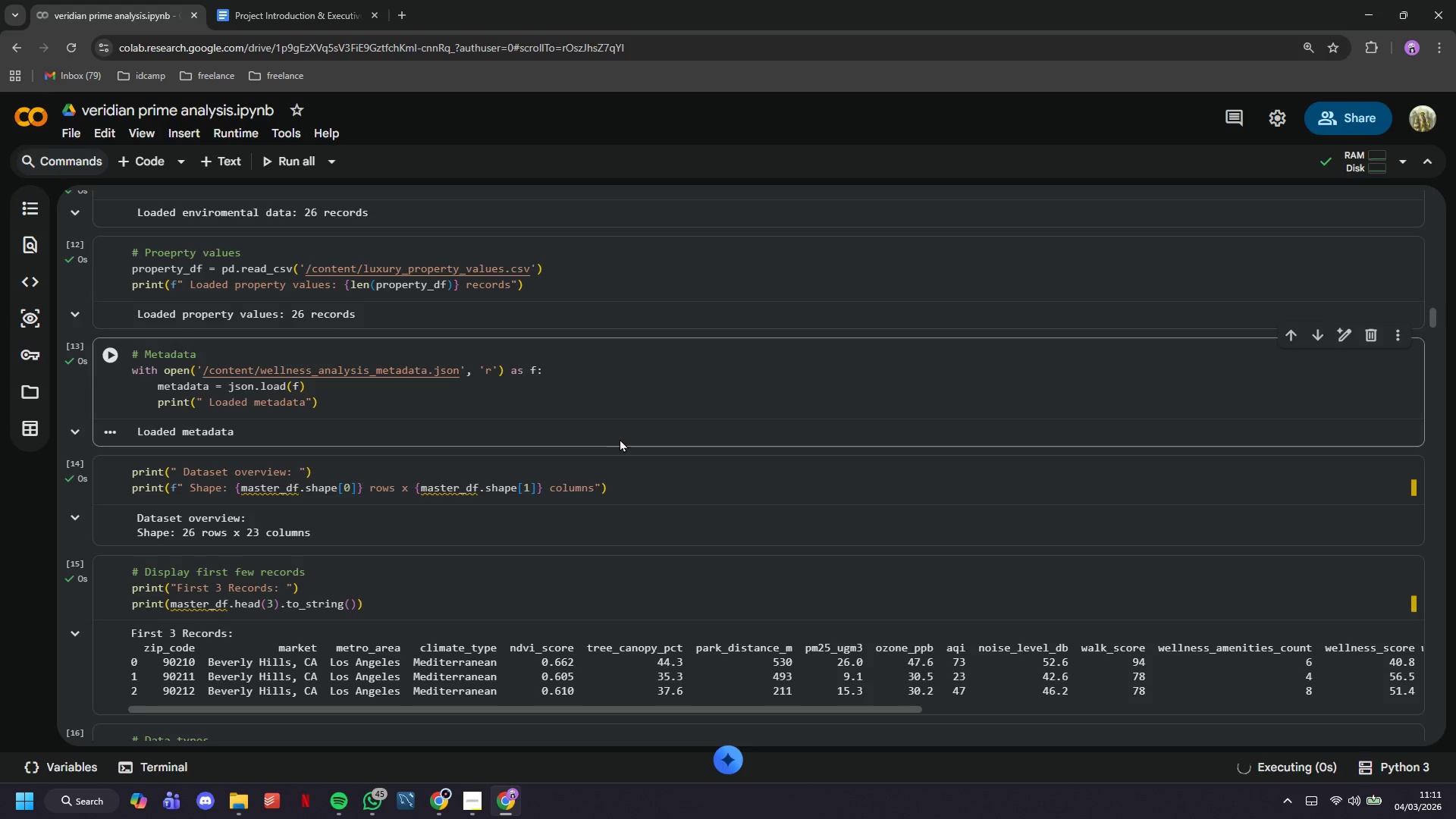 
scroll: coordinate [651, 463], scroll_direction: down, amount: 15.0
 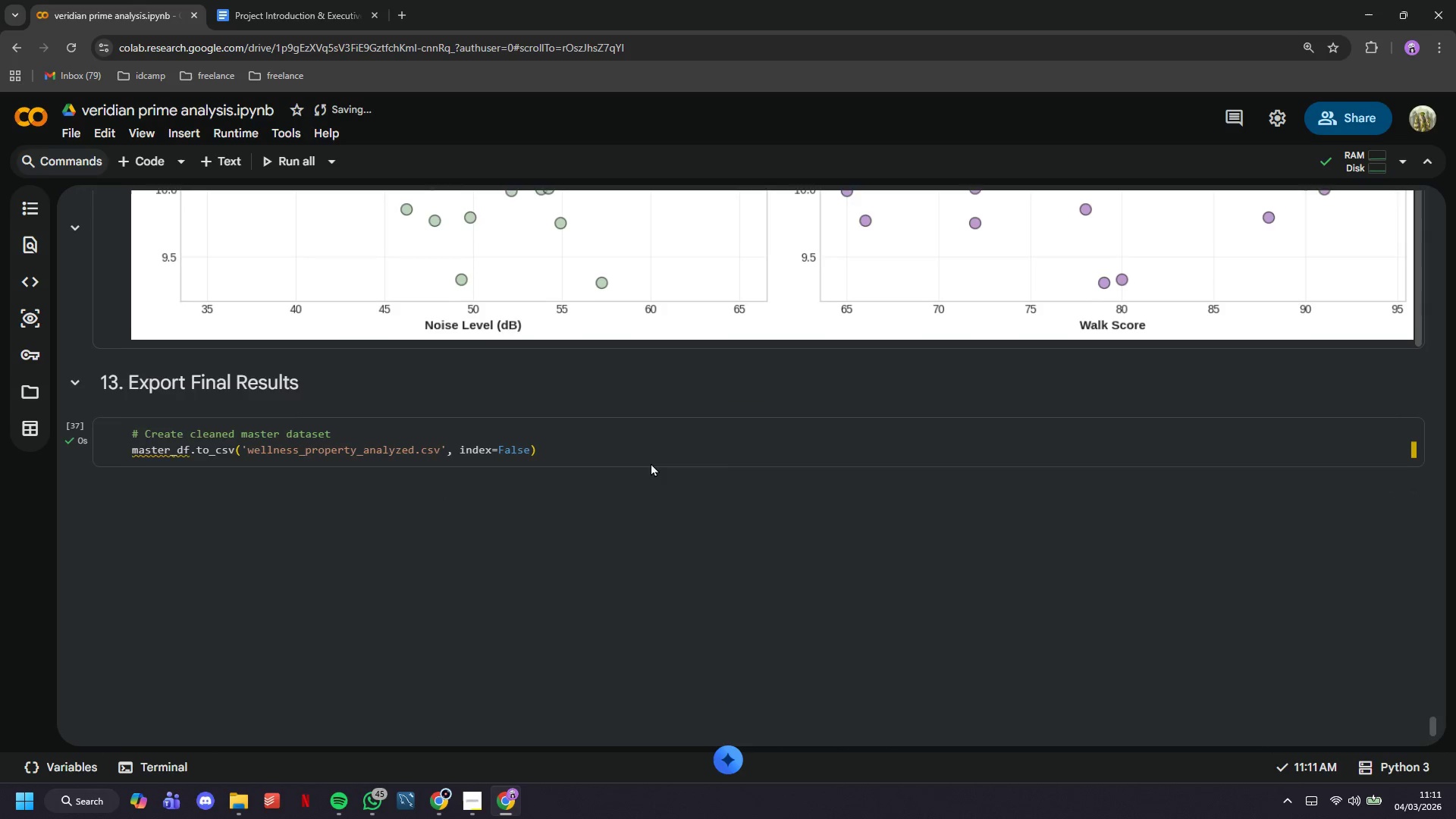 
wait(16.59)
 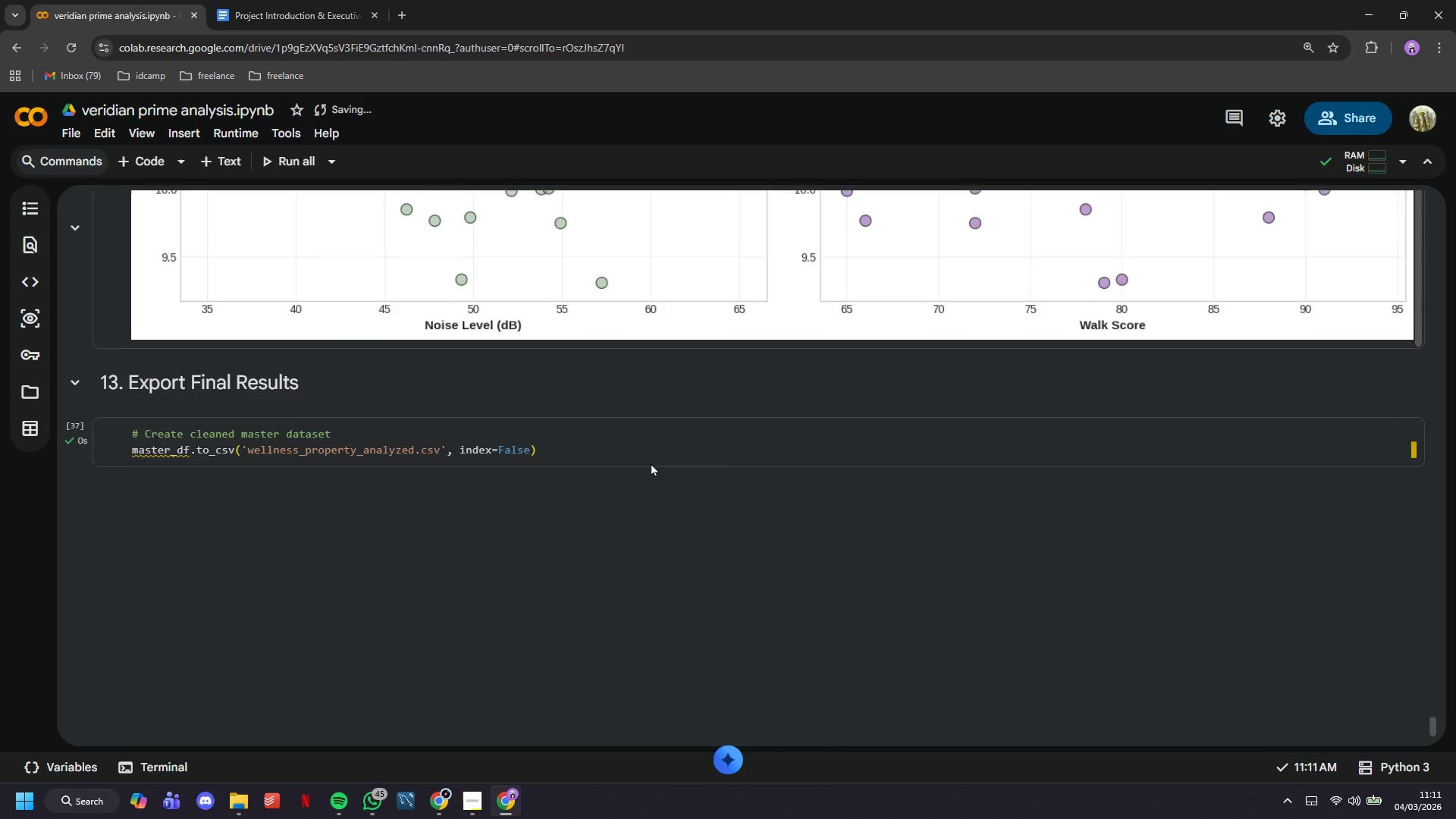 
scroll: coordinate [696, 483], scroll_direction: up, amount: 13.0
 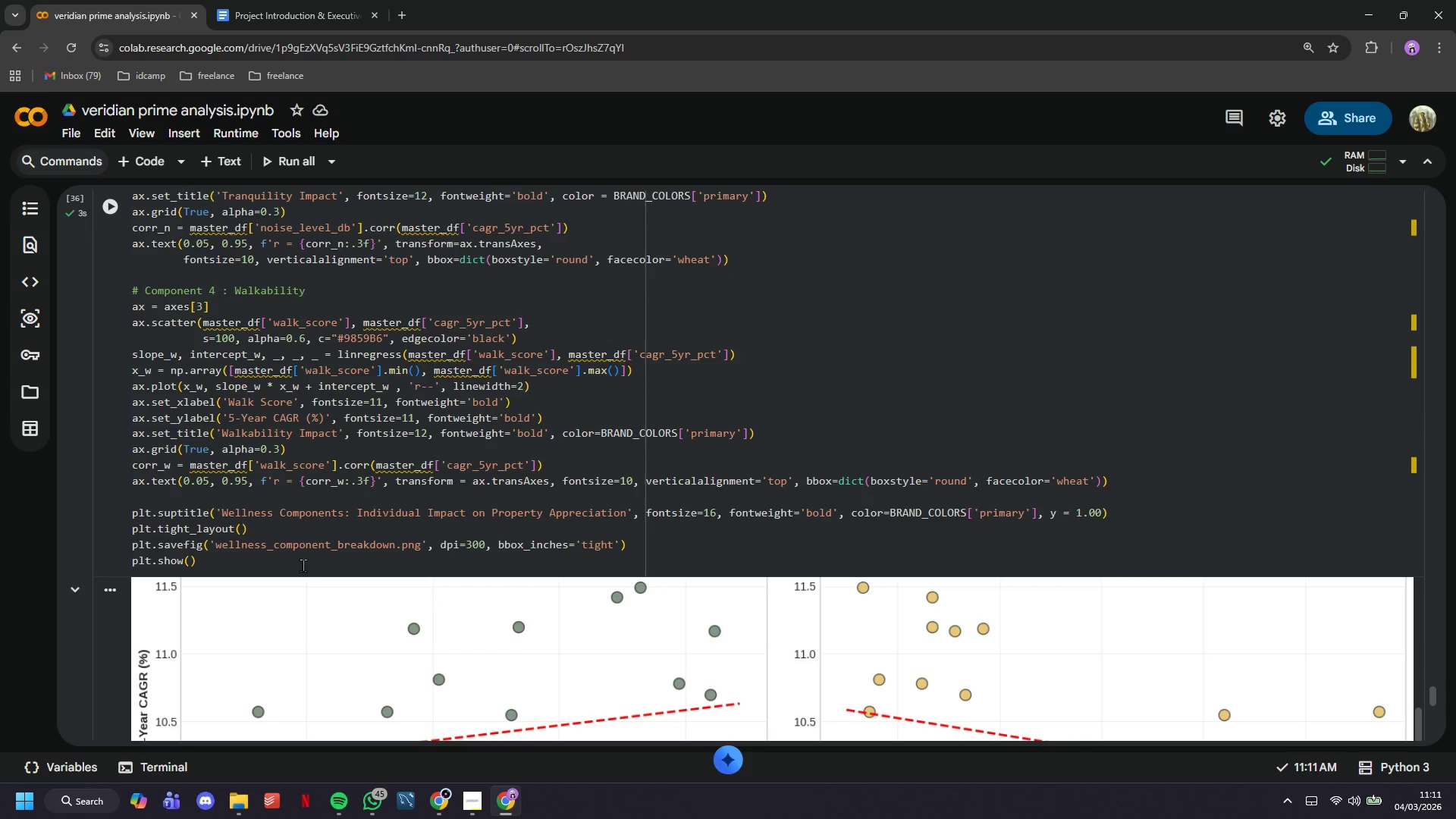 
left_click([301, 560])
 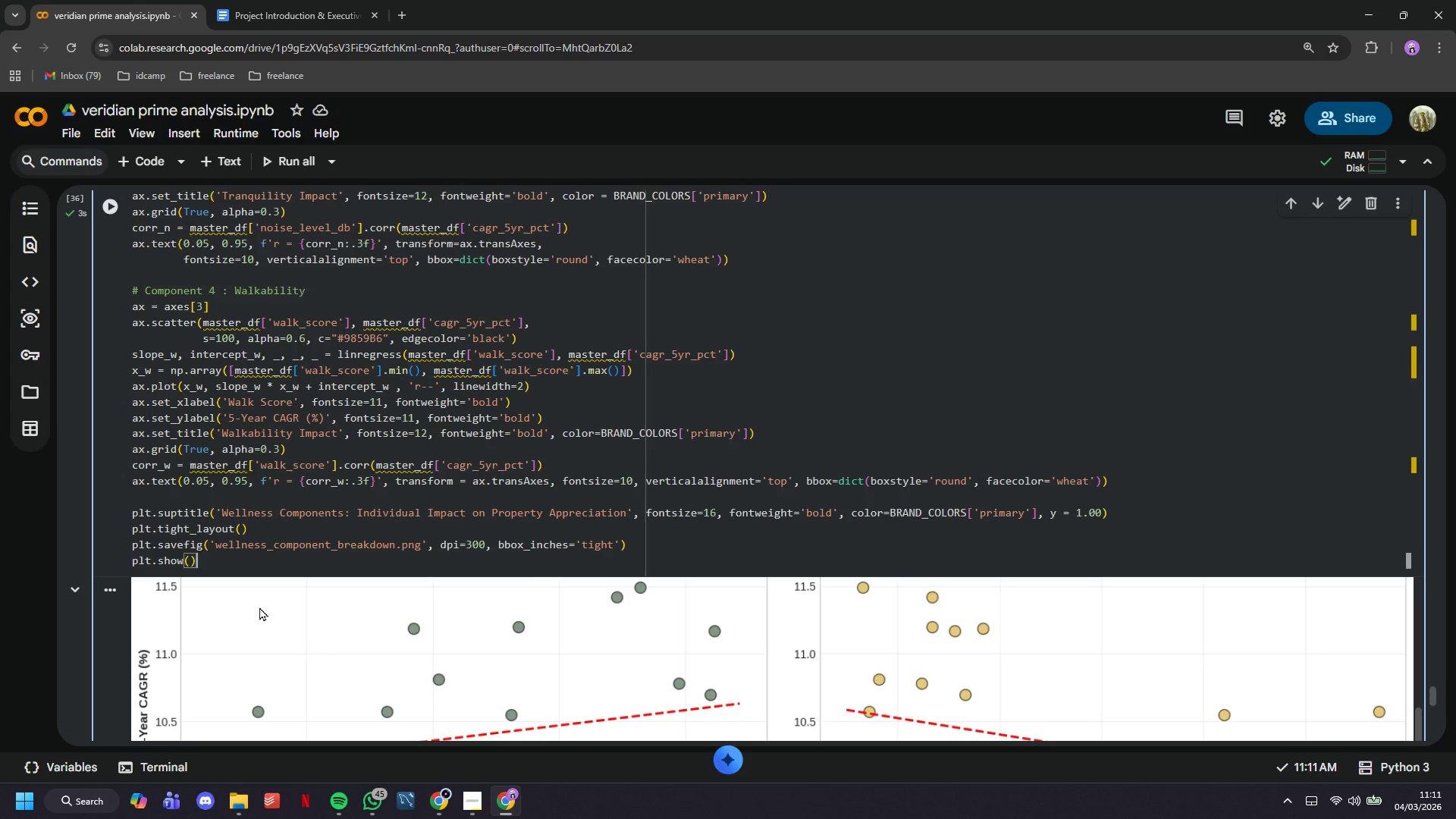 
key(ArrowUp)
 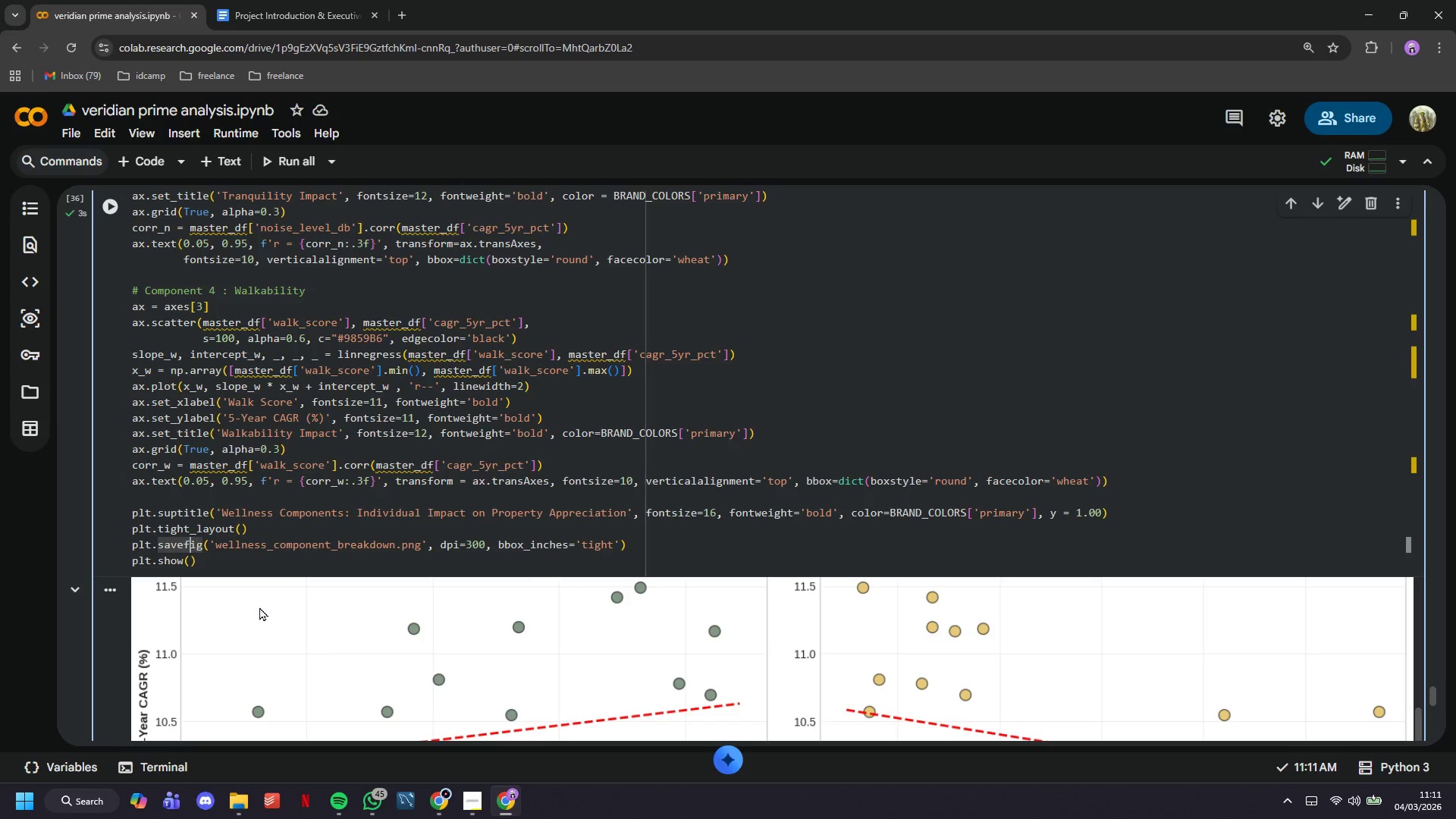 
key(ArrowLeft)
 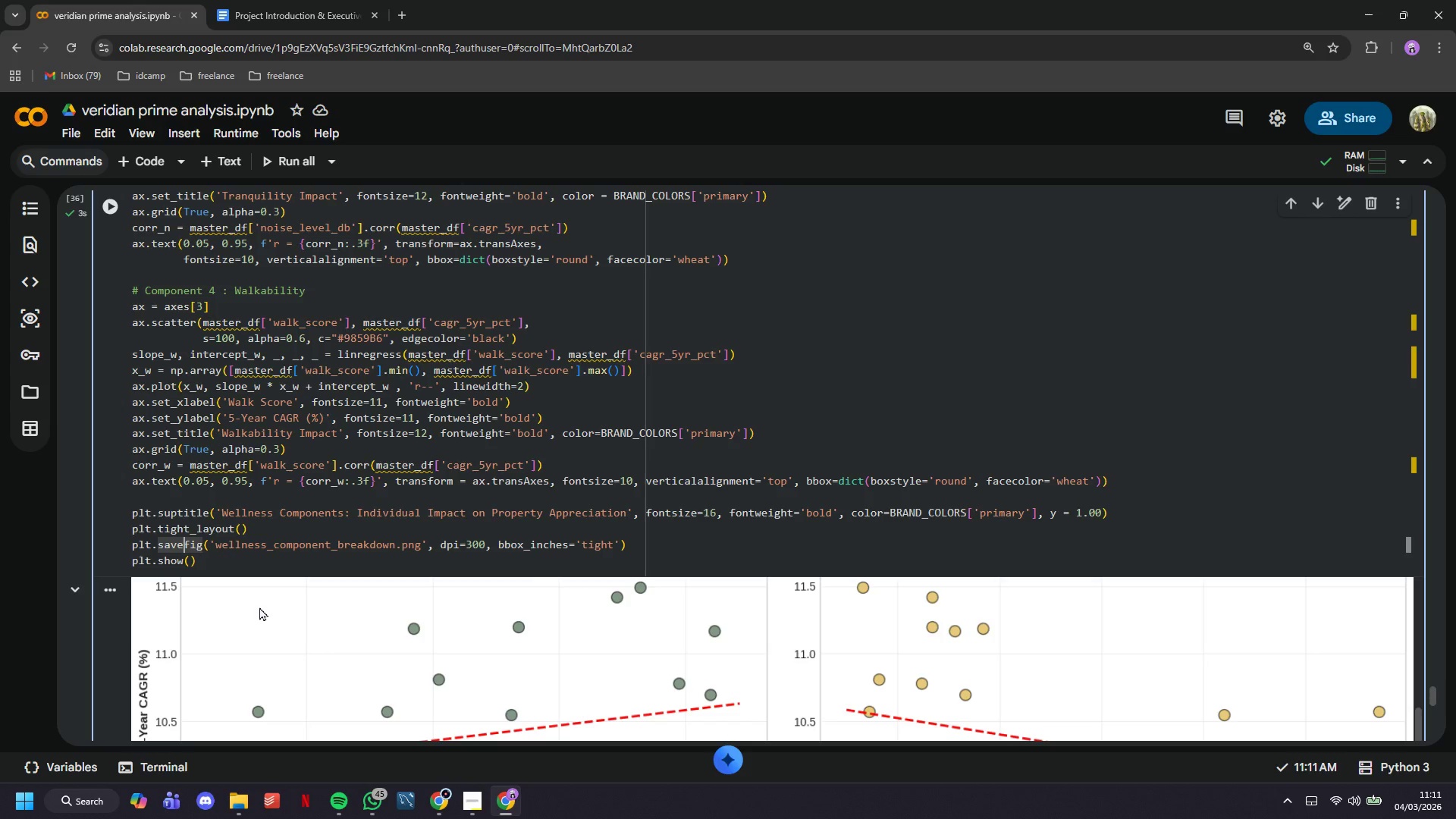 
key(ArrowLeft)
 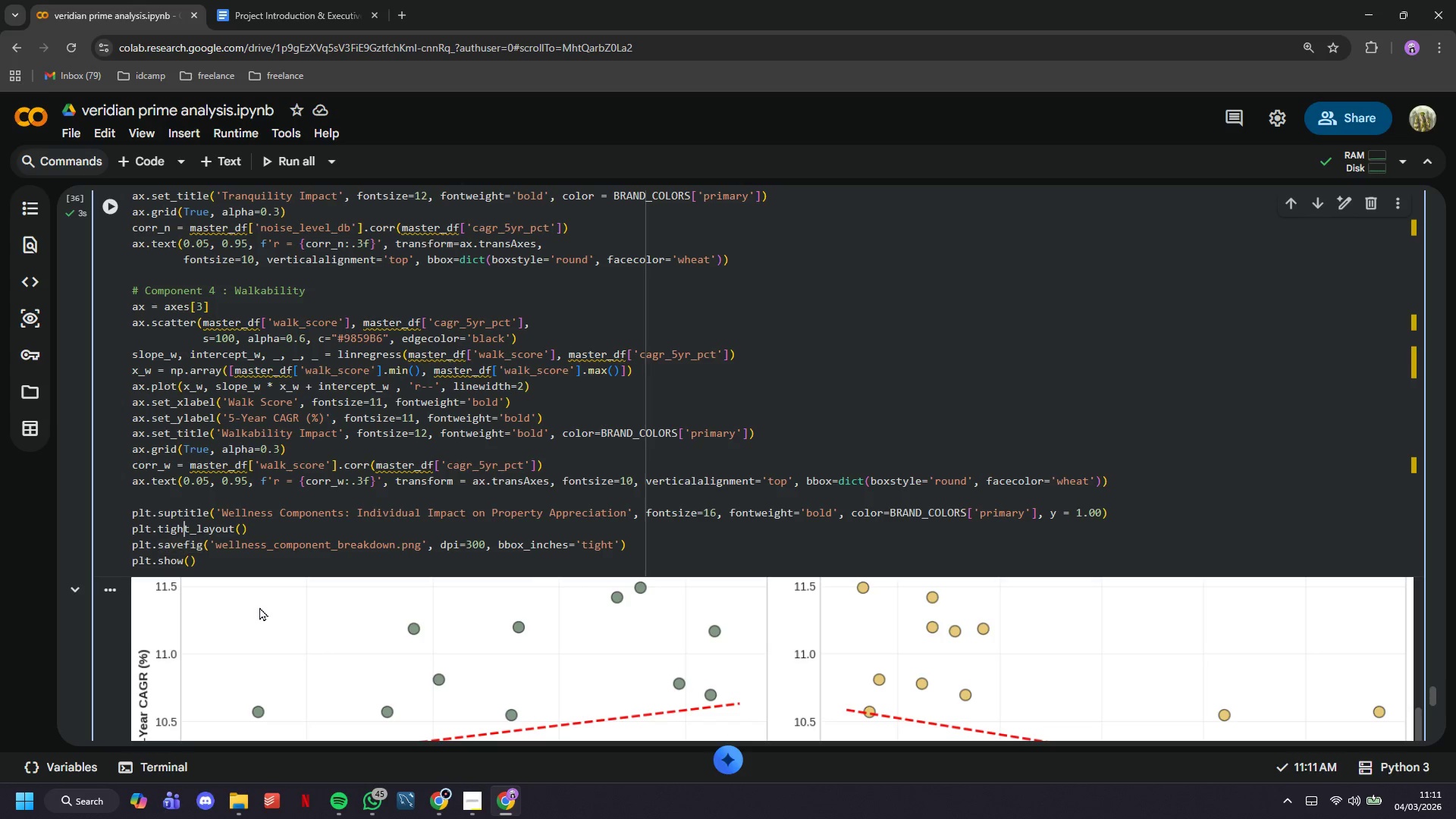 
key(ArrowUp)
 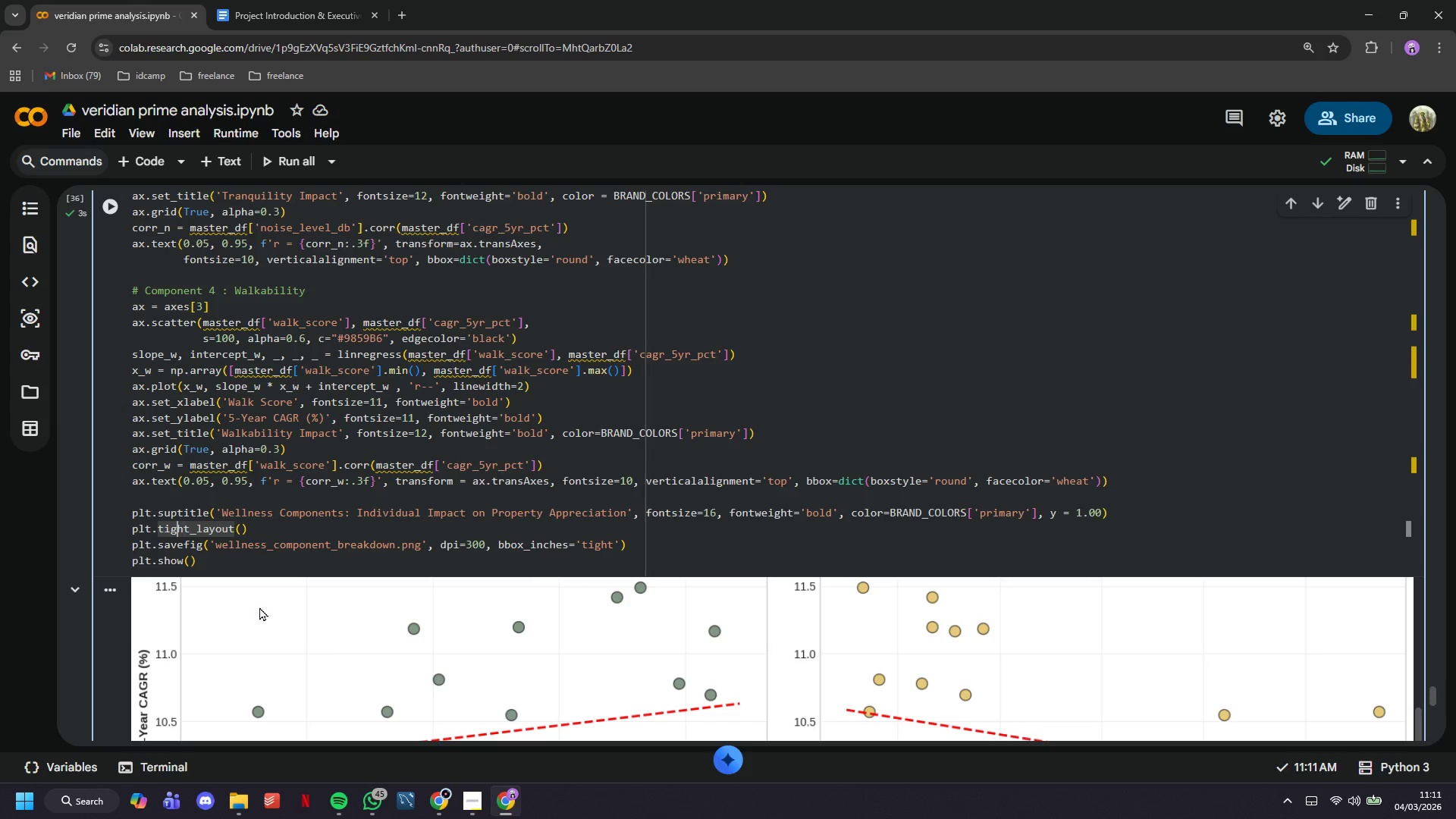 
hold_key(key=ArrowLeft, duration=0.45)
 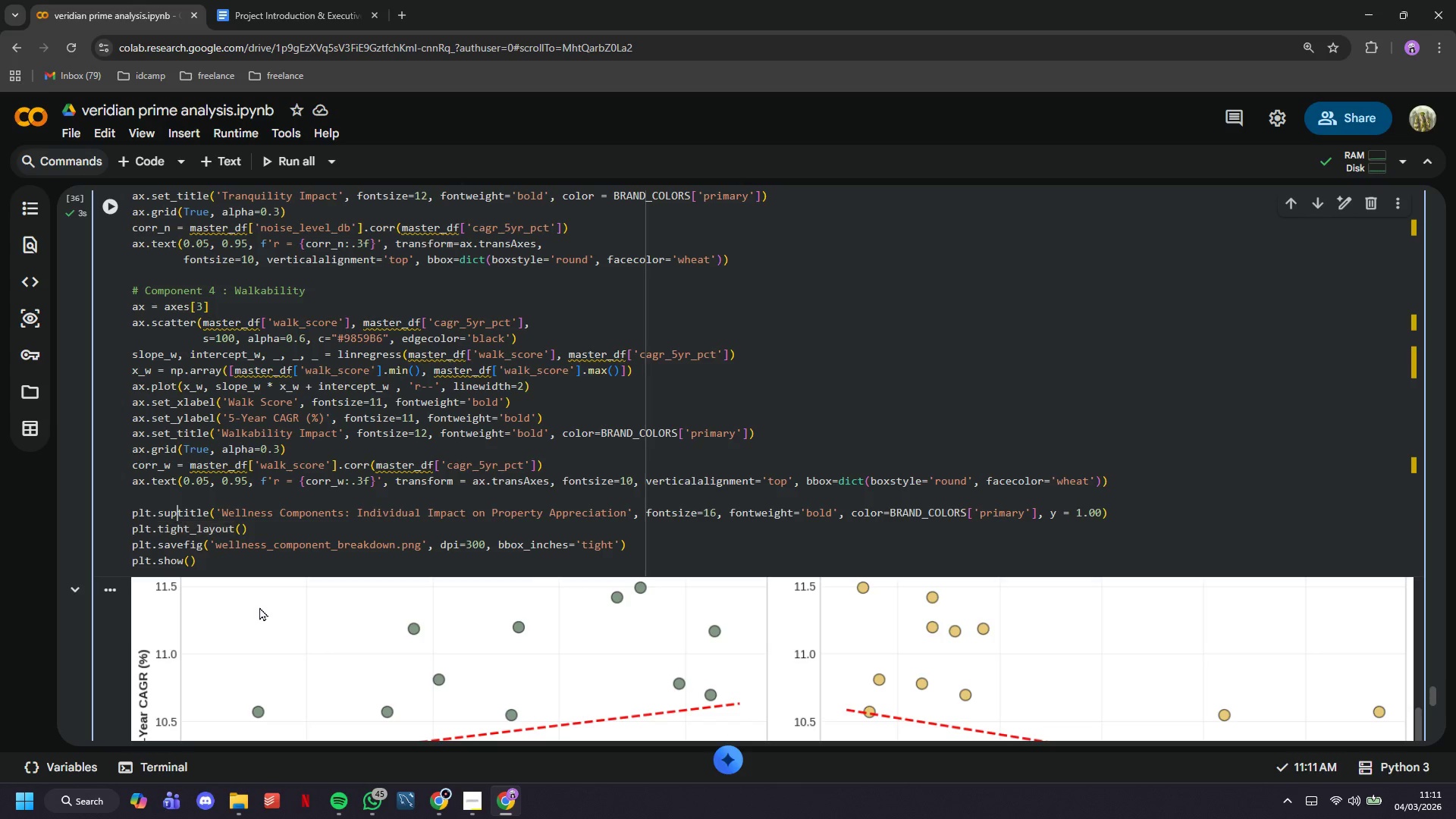 
key(ArrowUp)
 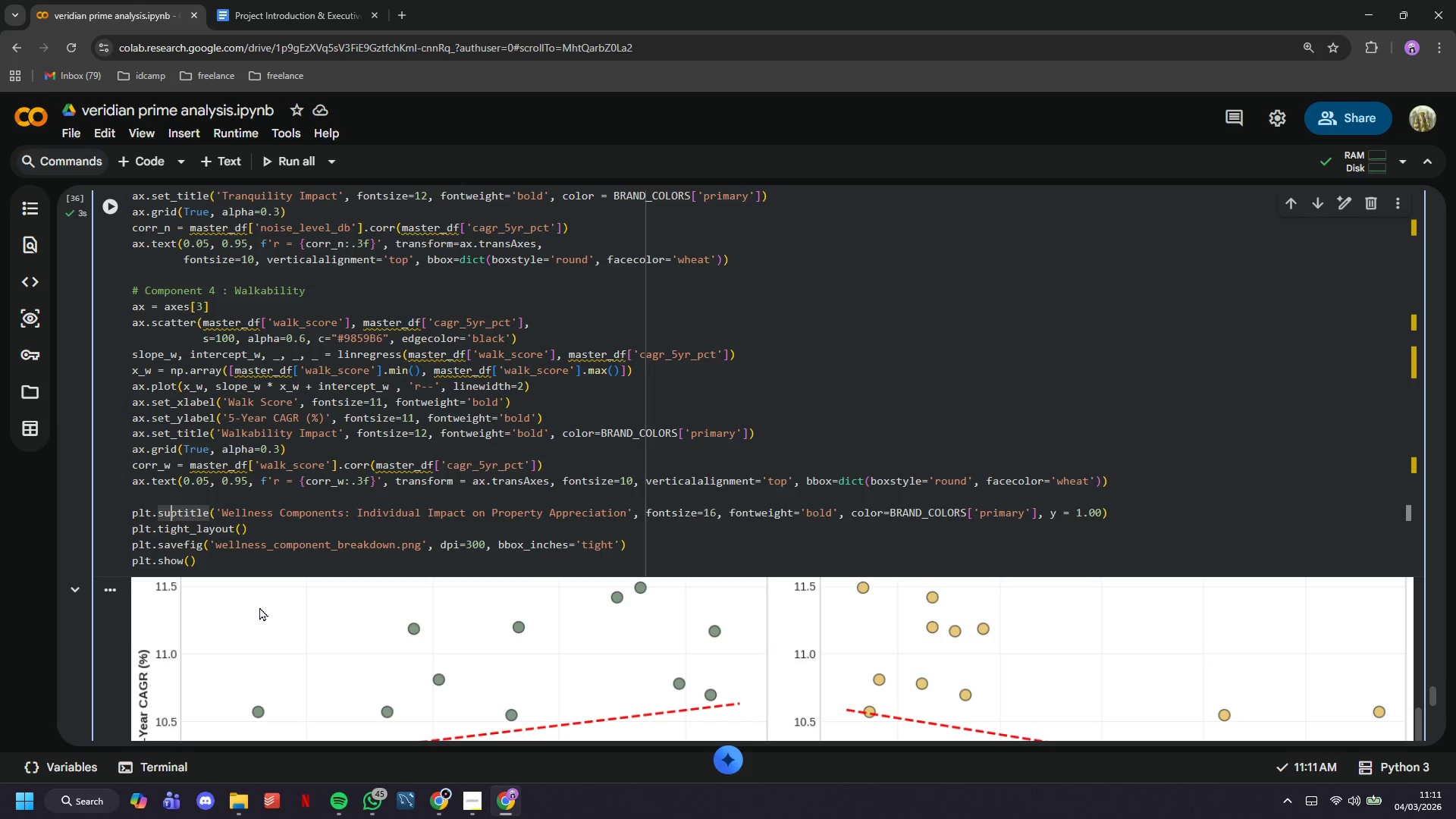 
hold_key(key=ArrowLeft, duration=0.83)
 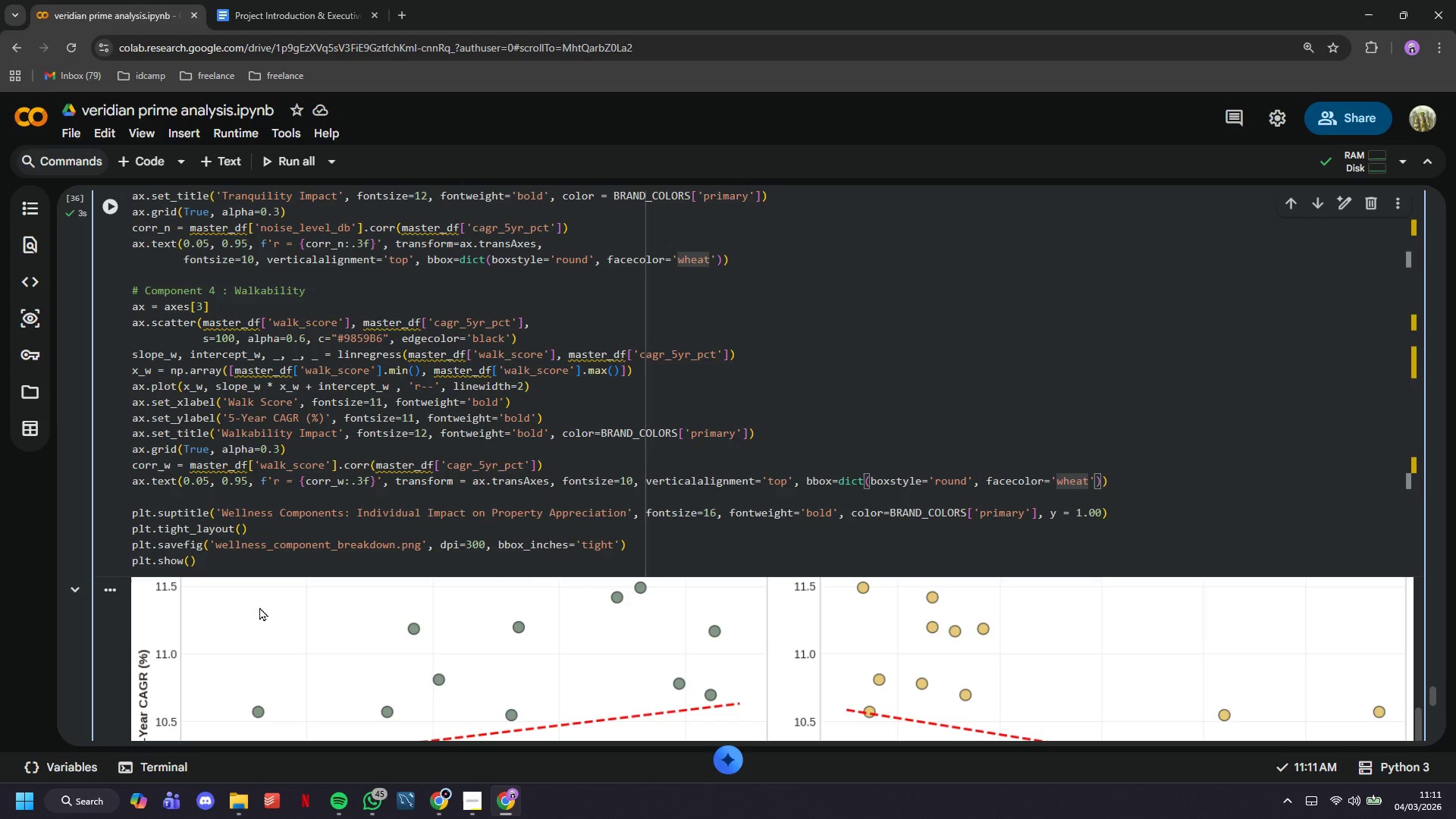 
key(ArrowUp)
 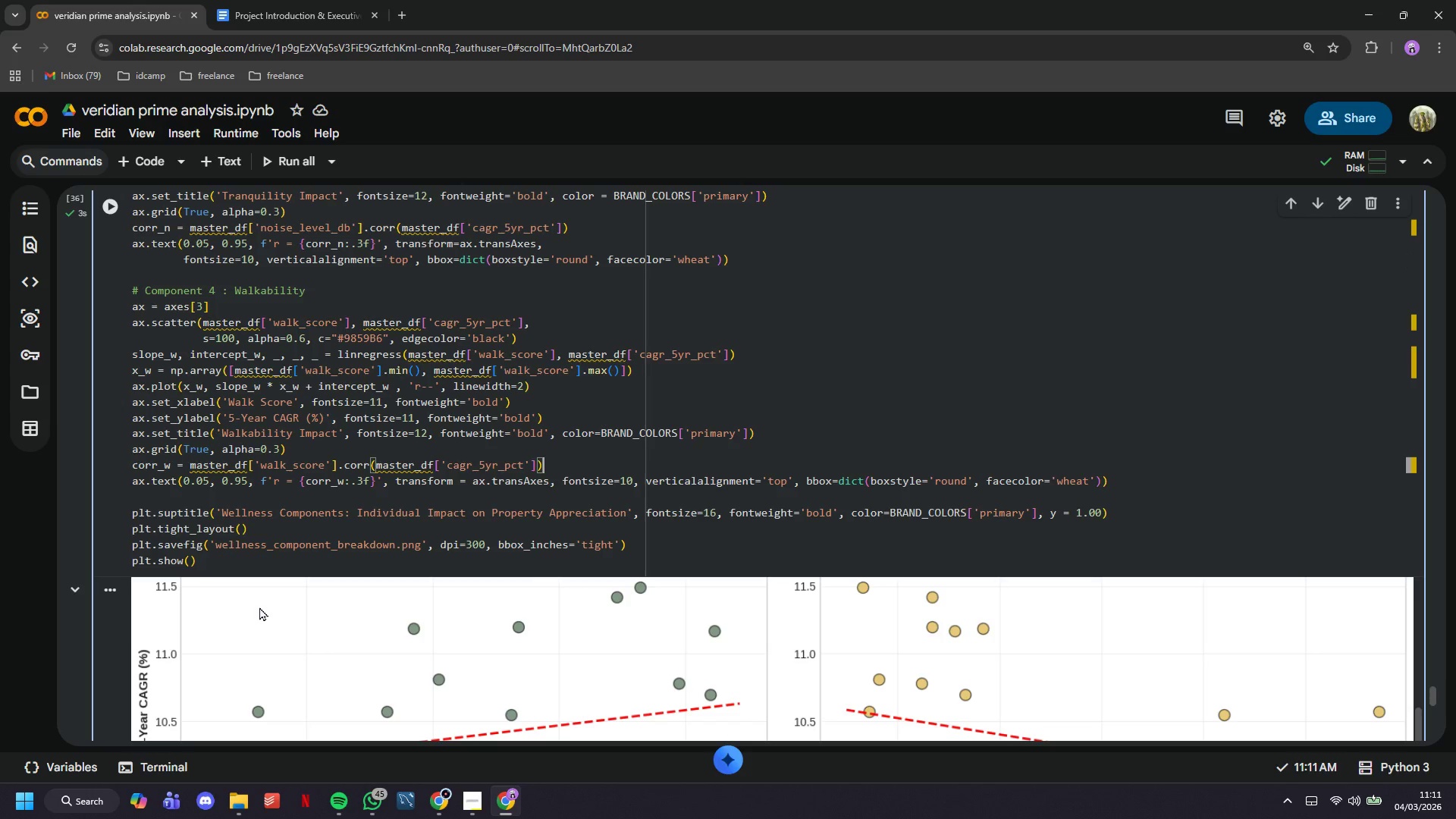 
key(ArrowDown)
 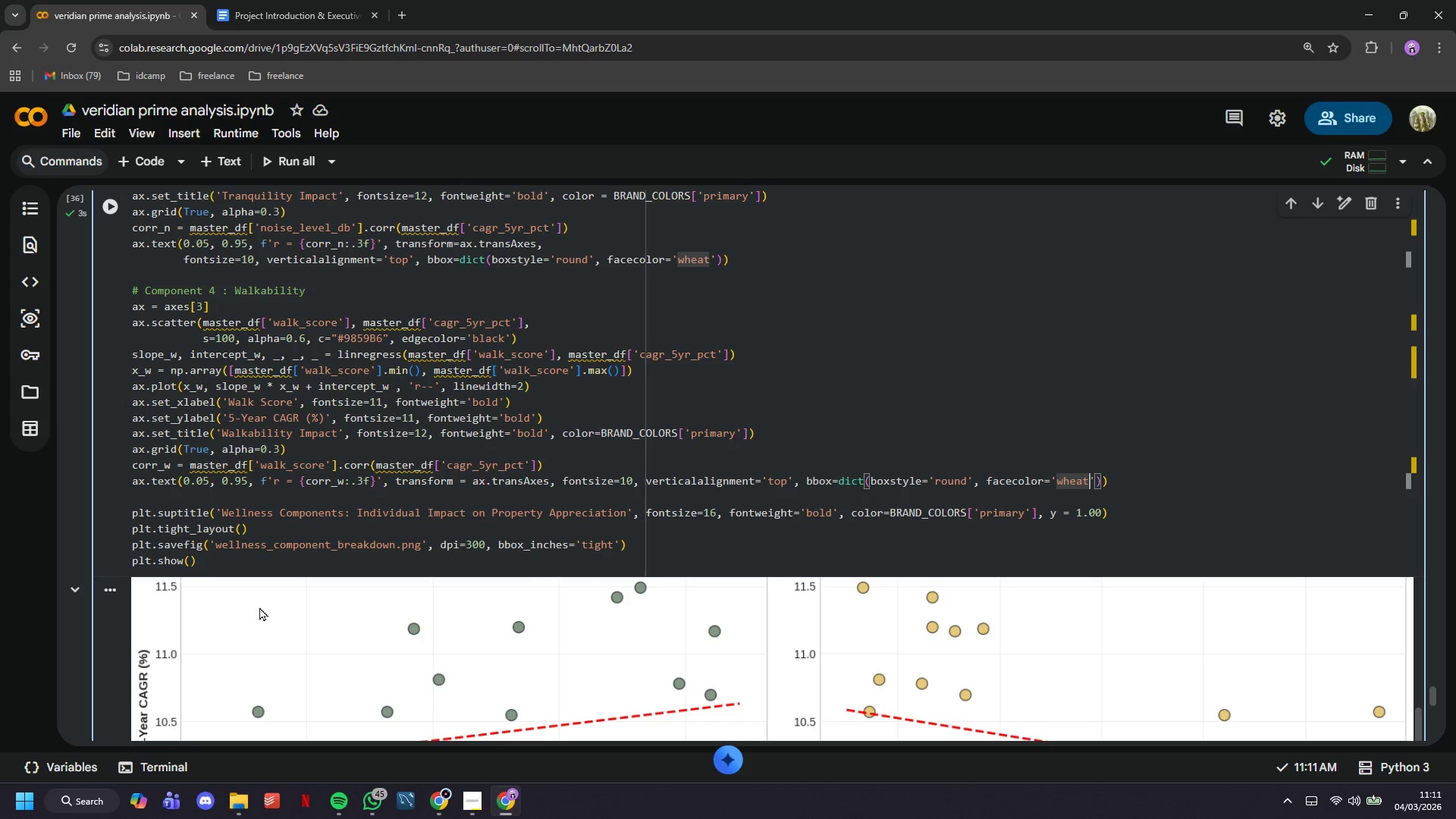 
key(ArrowDown)
 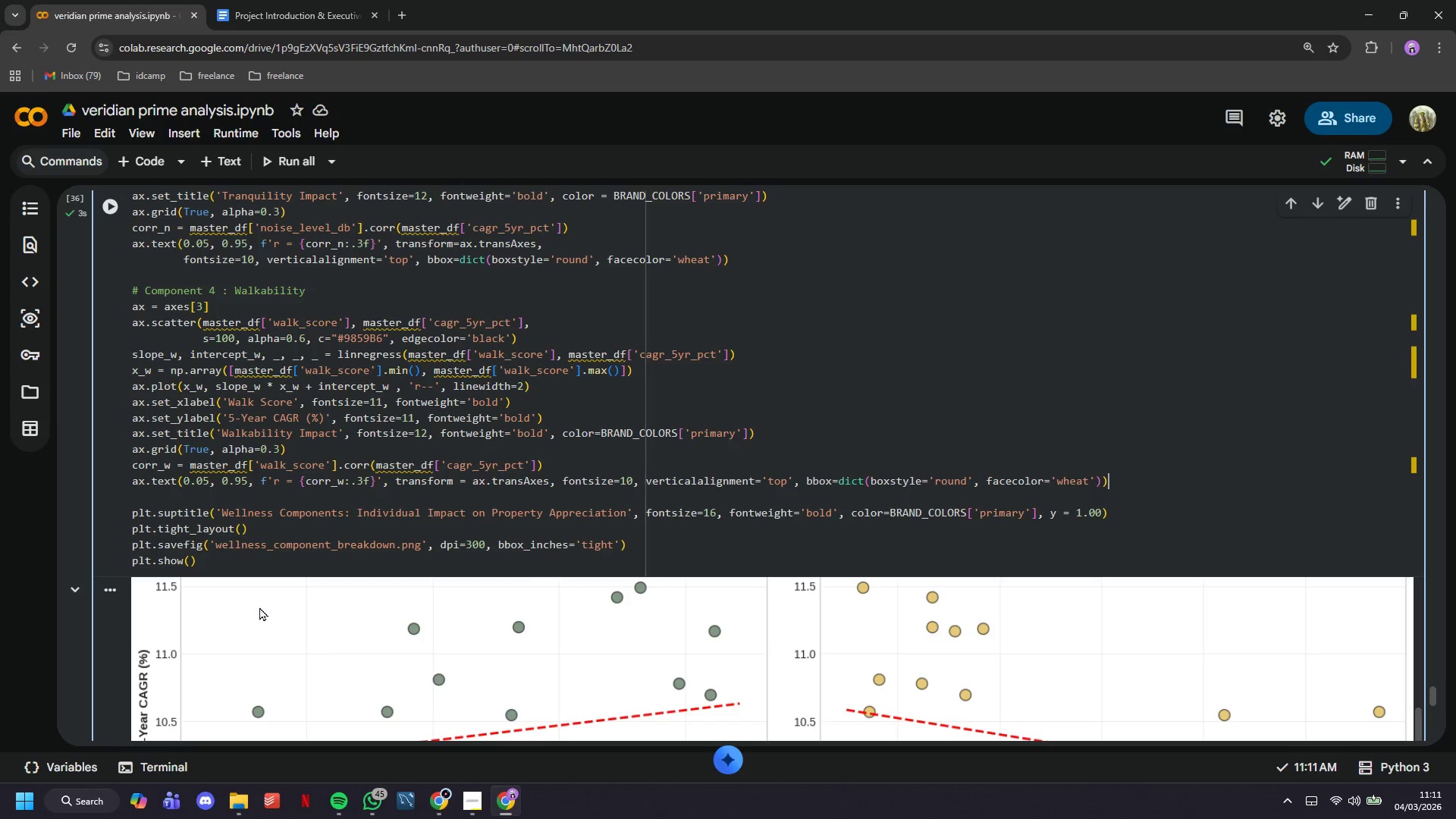 
key(ArrowLeft)
 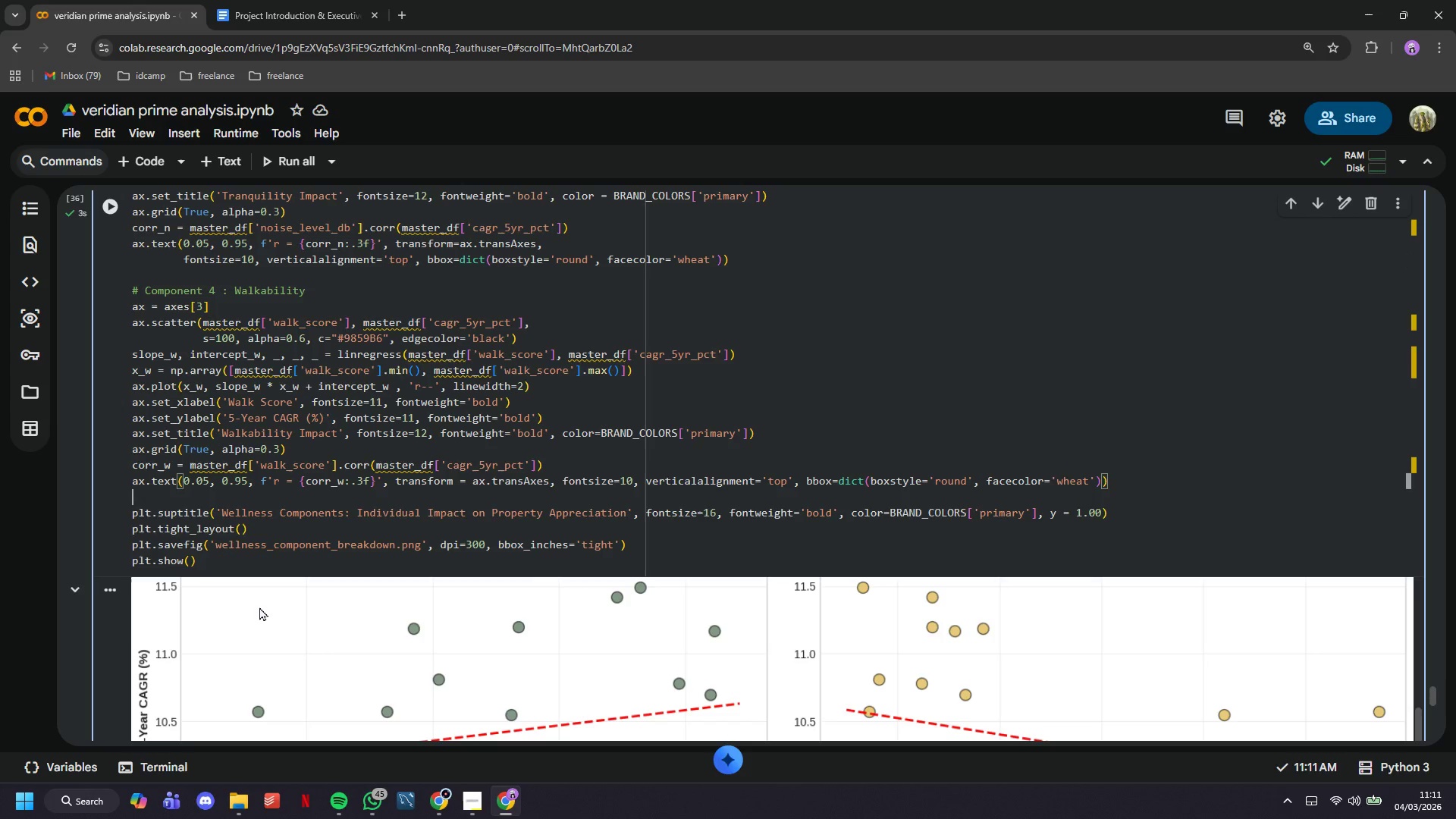 
key(ArrowDown)
 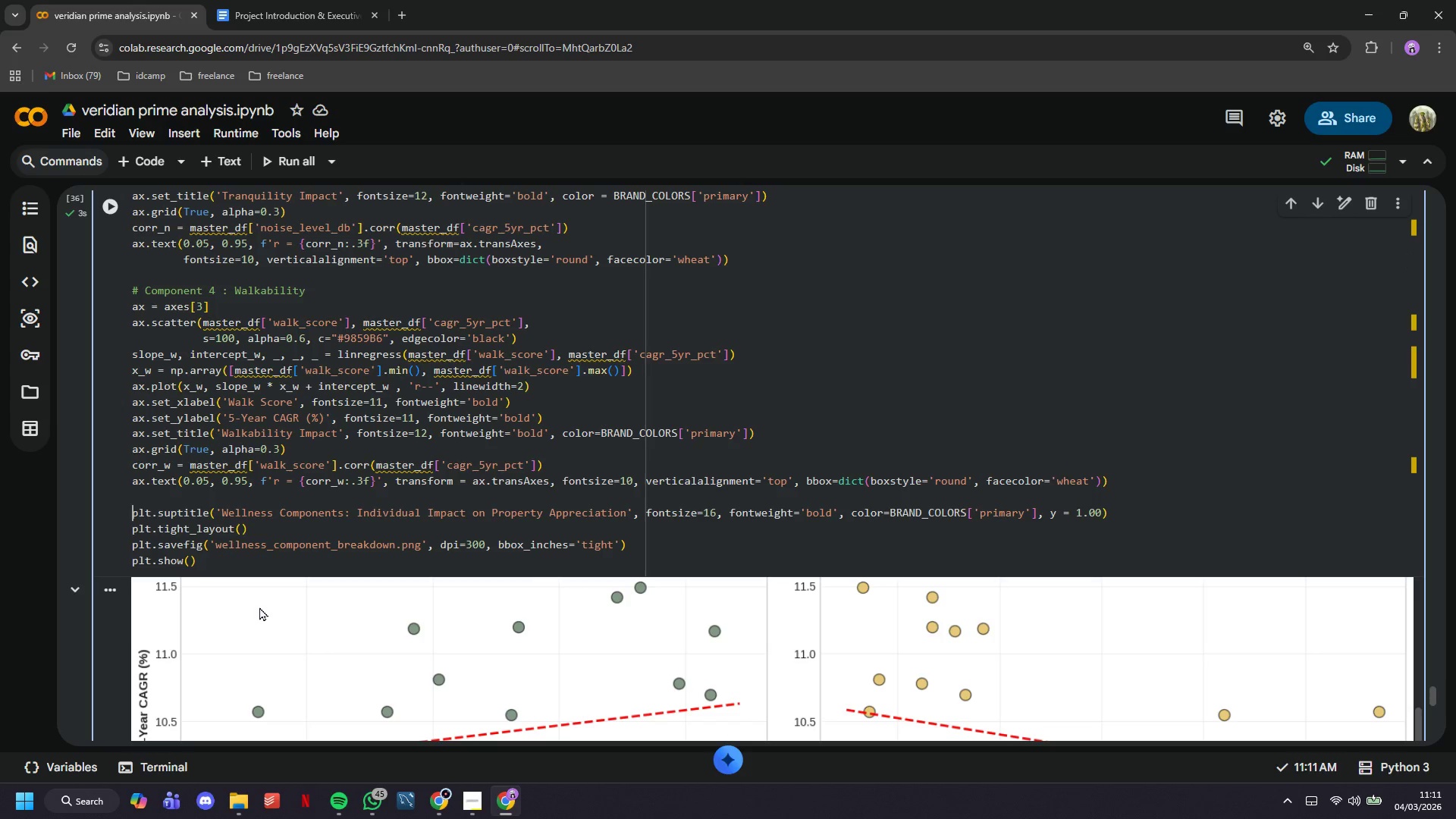 
key(ArrowRight)
 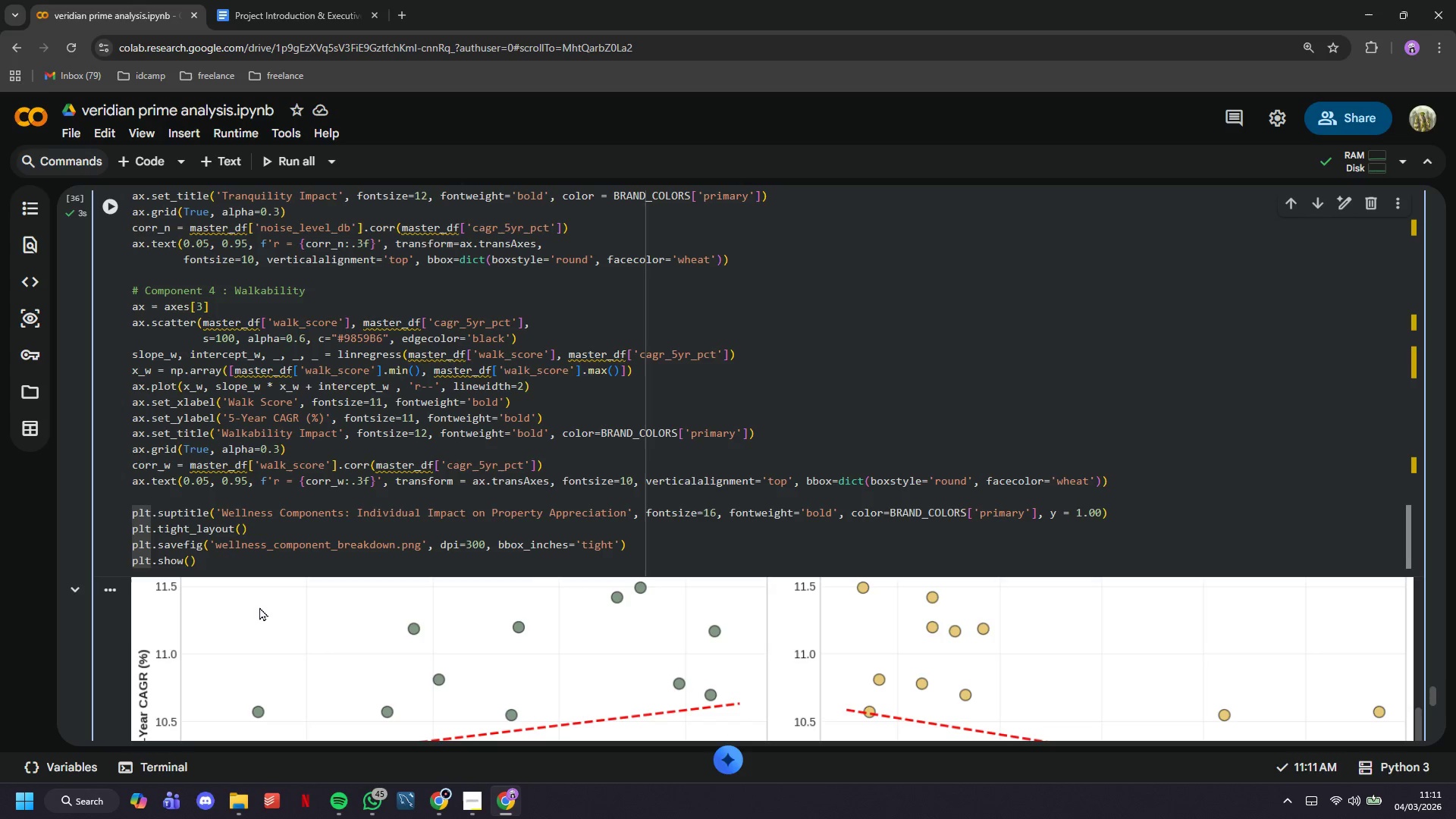 
wait(8.81)
 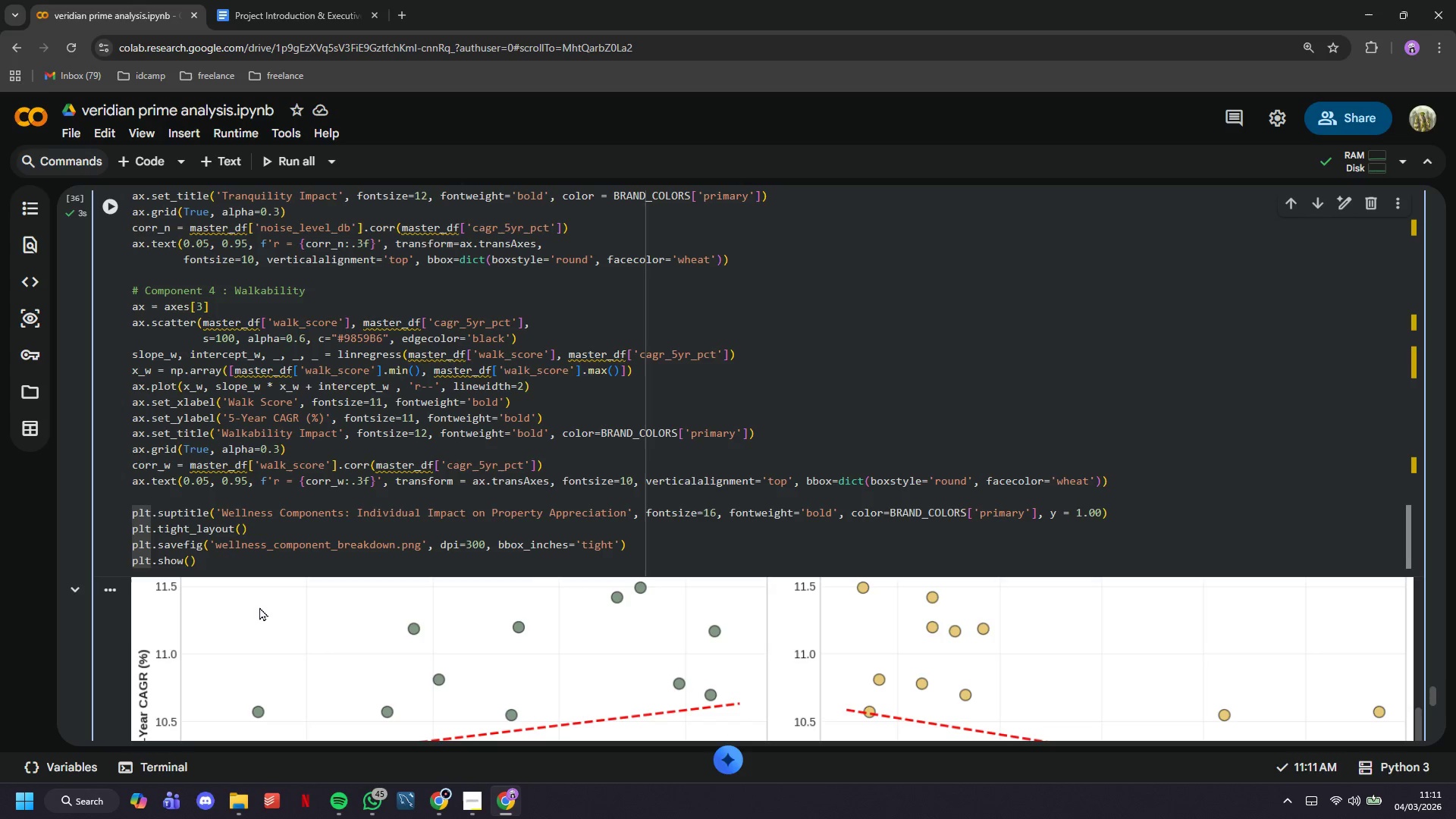 
key(ArrowDown)
 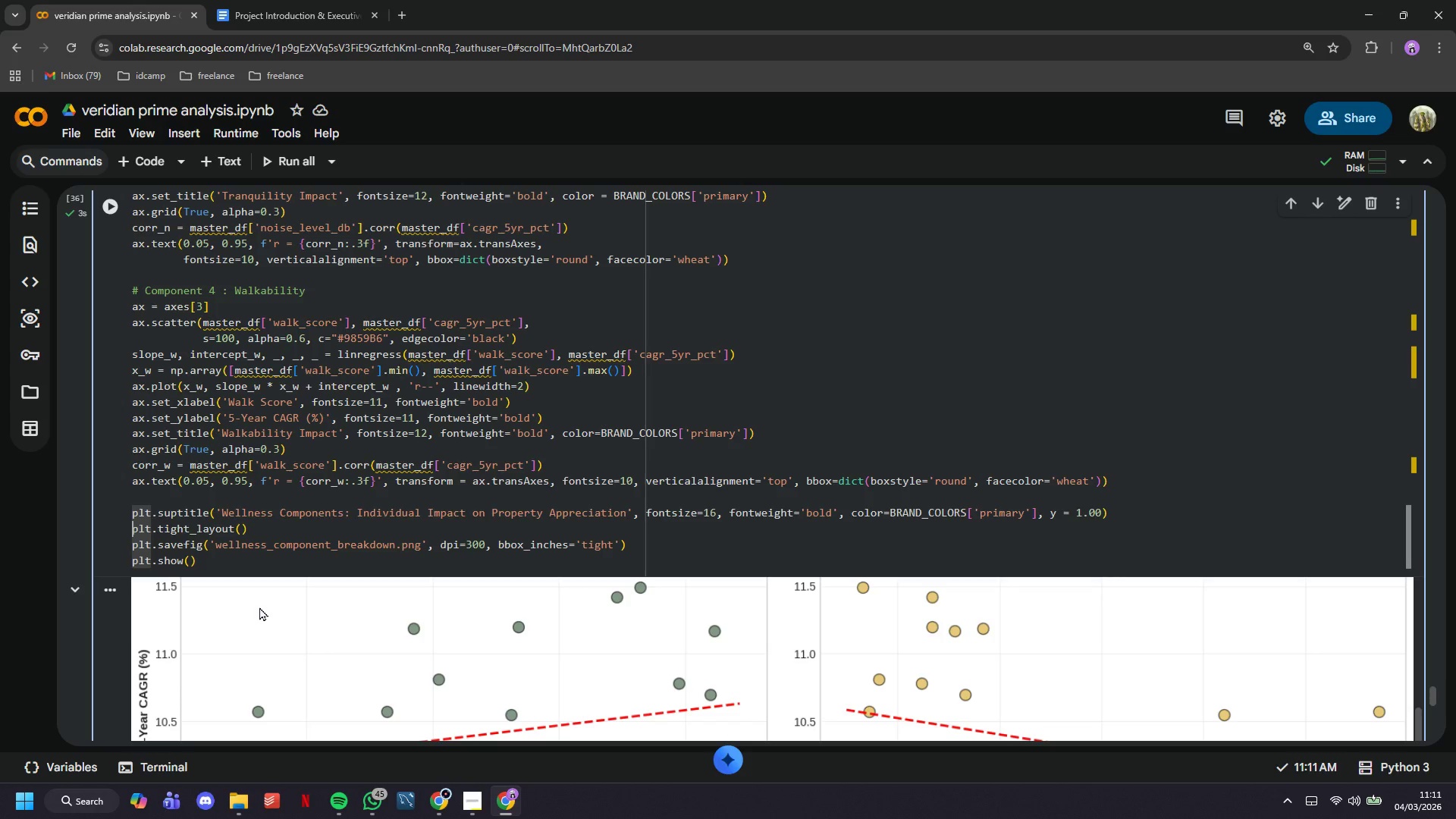 
key(ArrowLeft)
 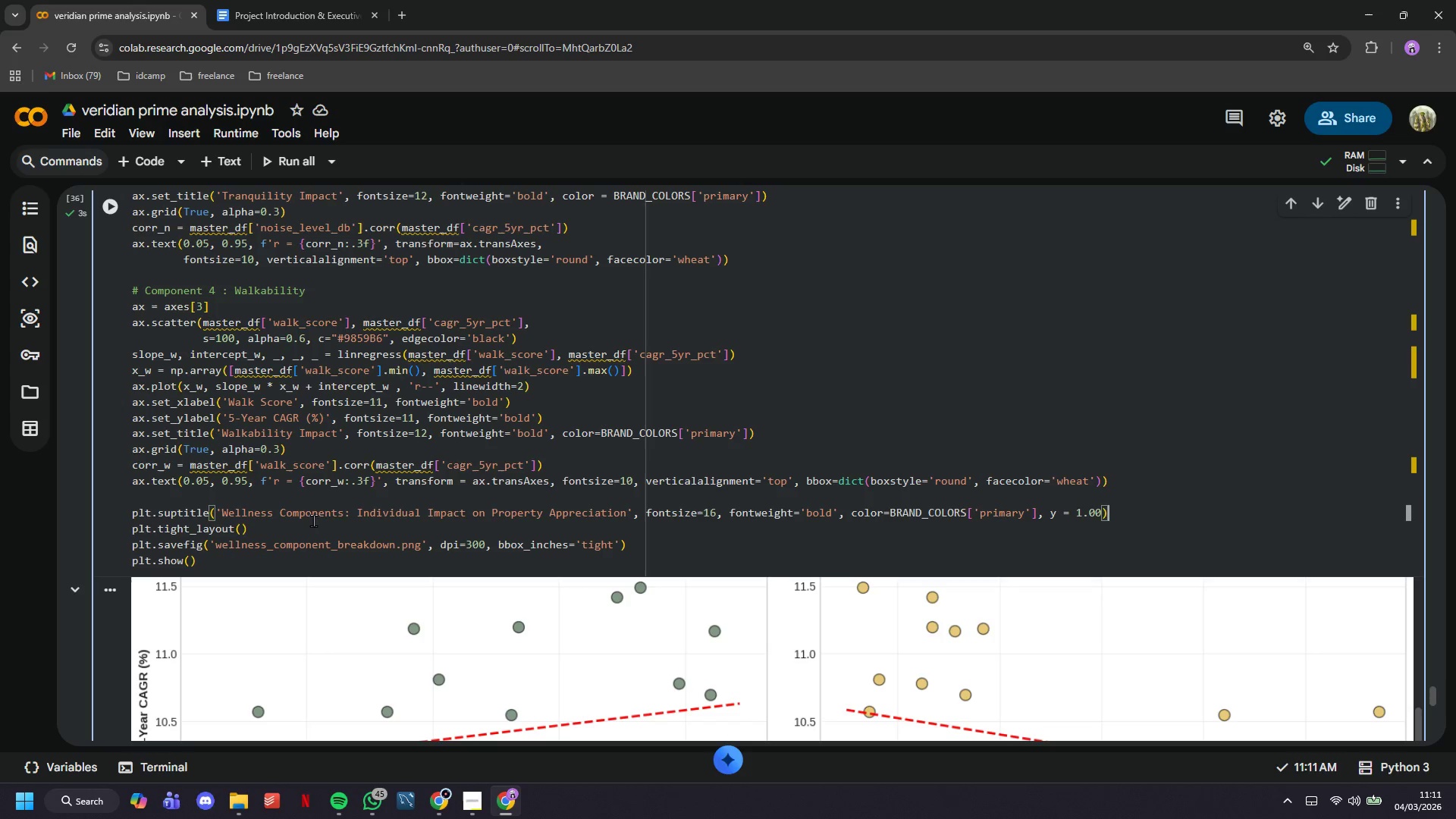 
left_click([342, 513])
 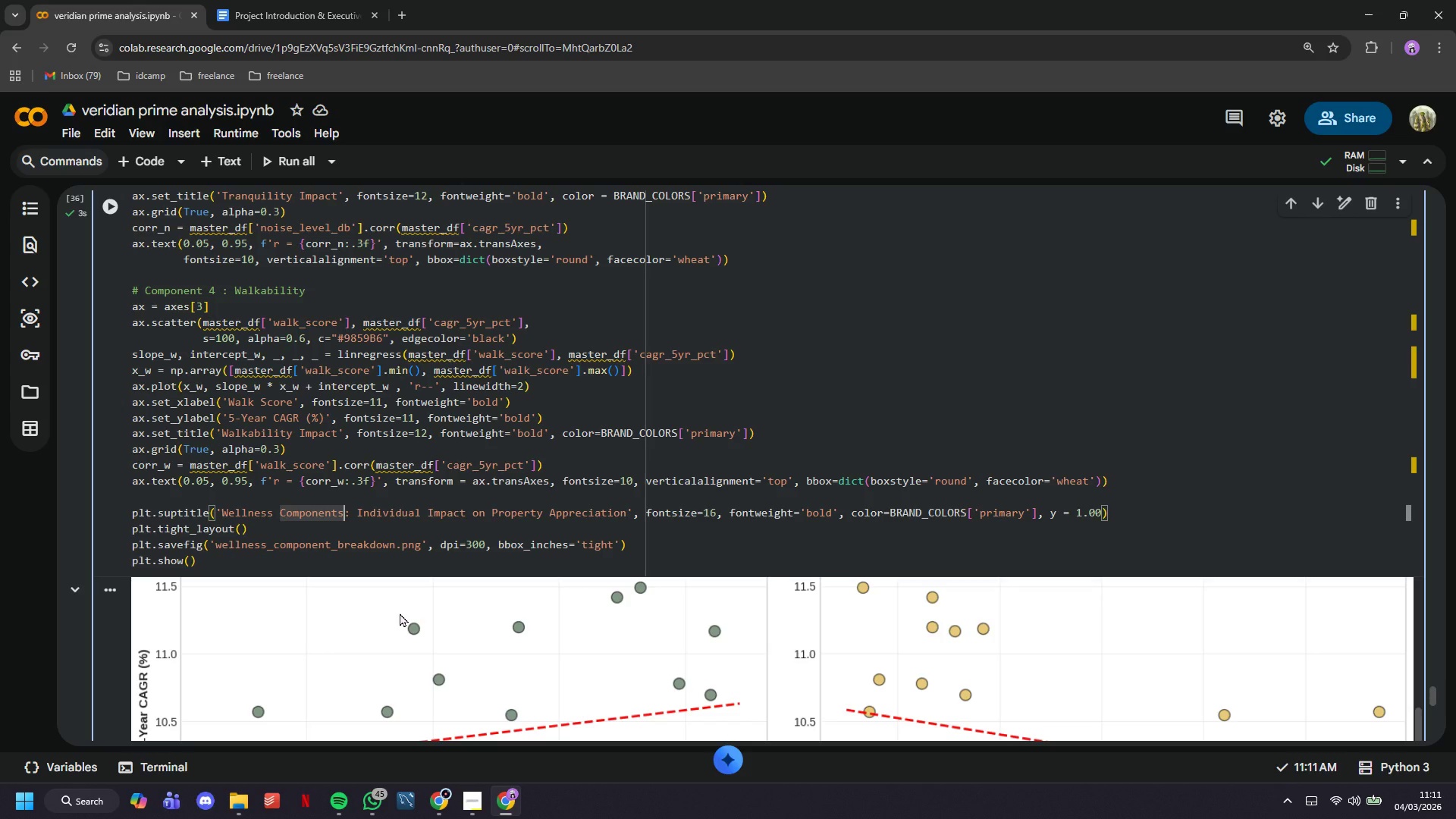 
key(Space)
 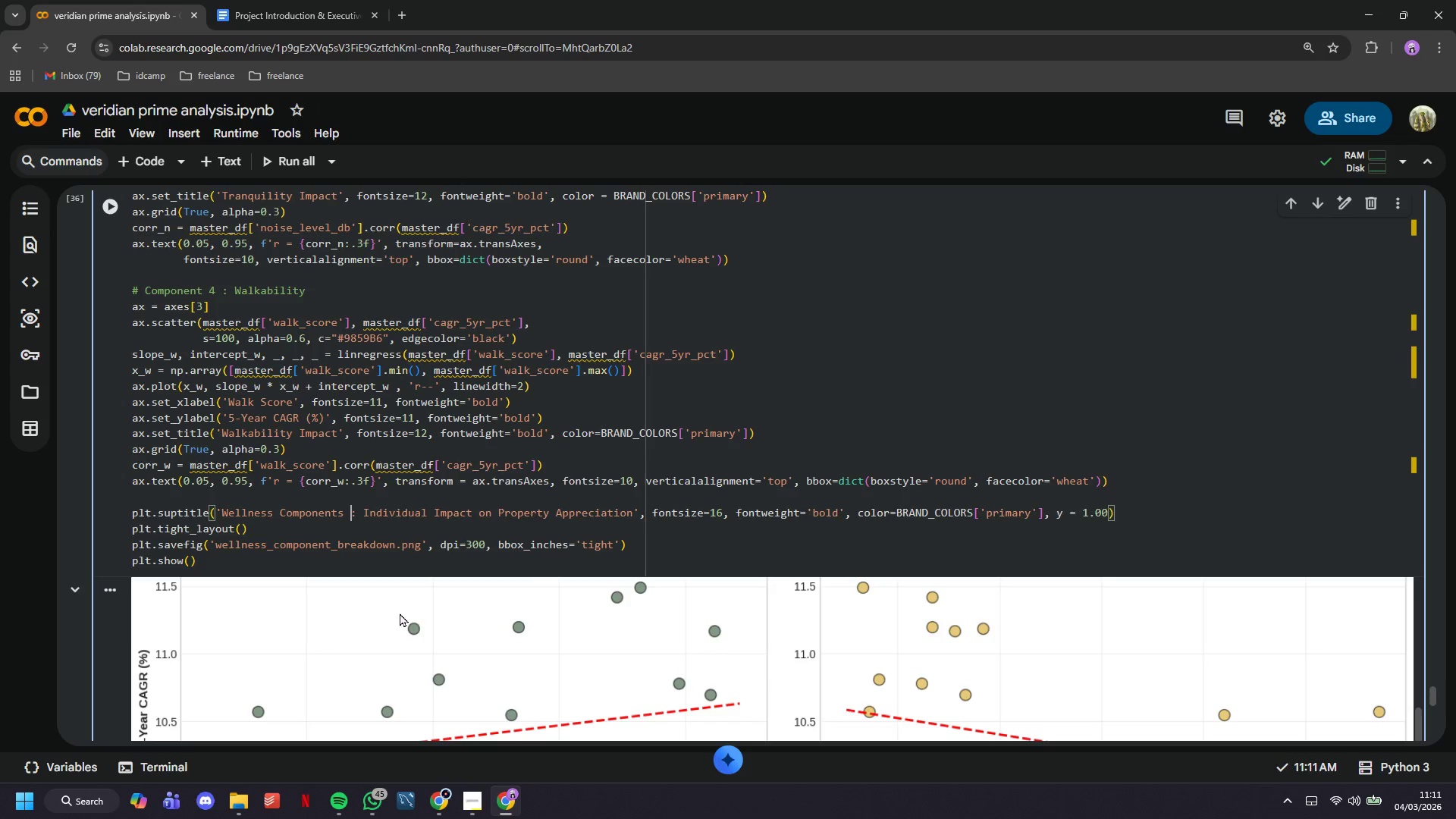 
key(CapsLock)
 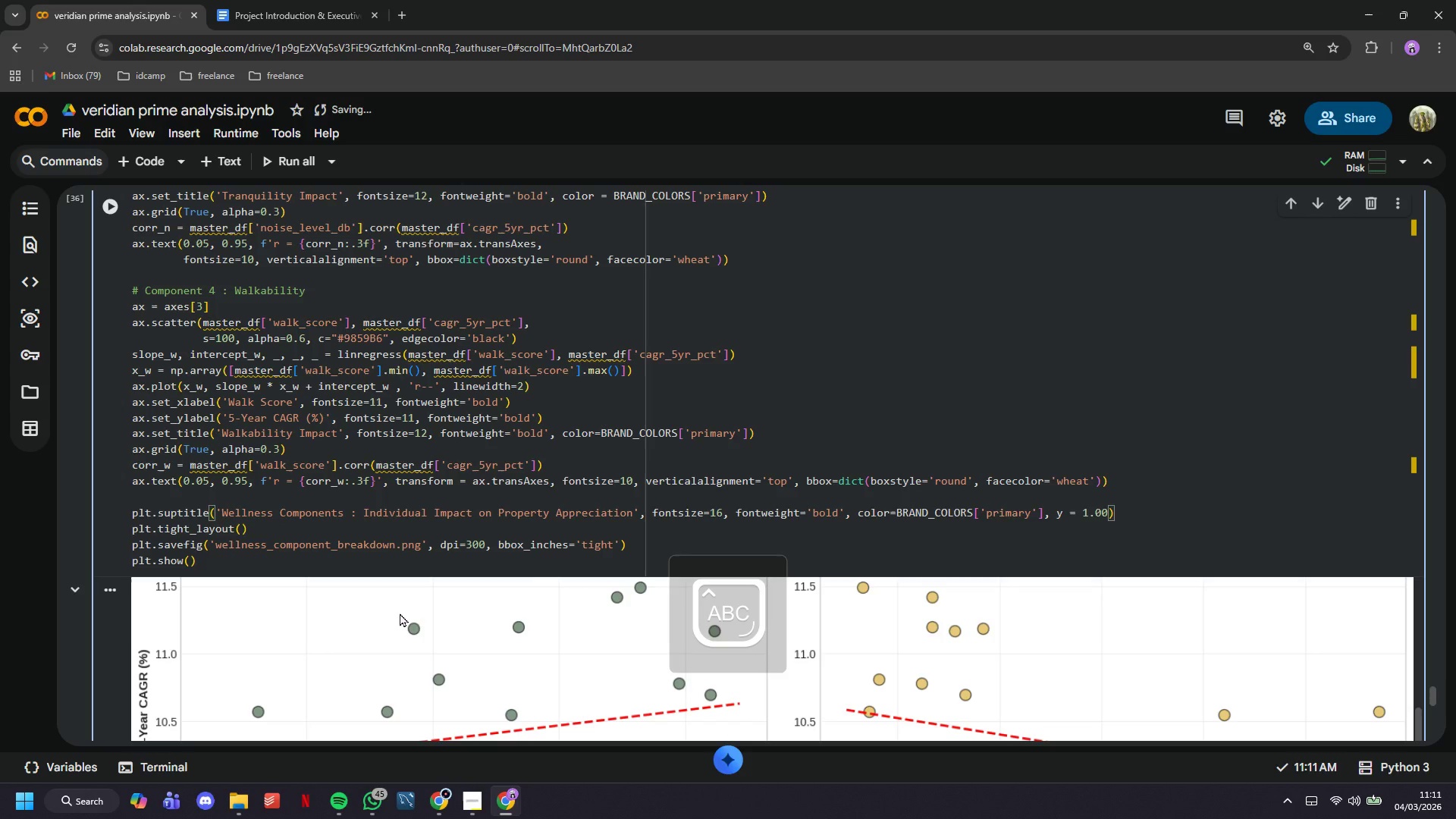 
key(V)
 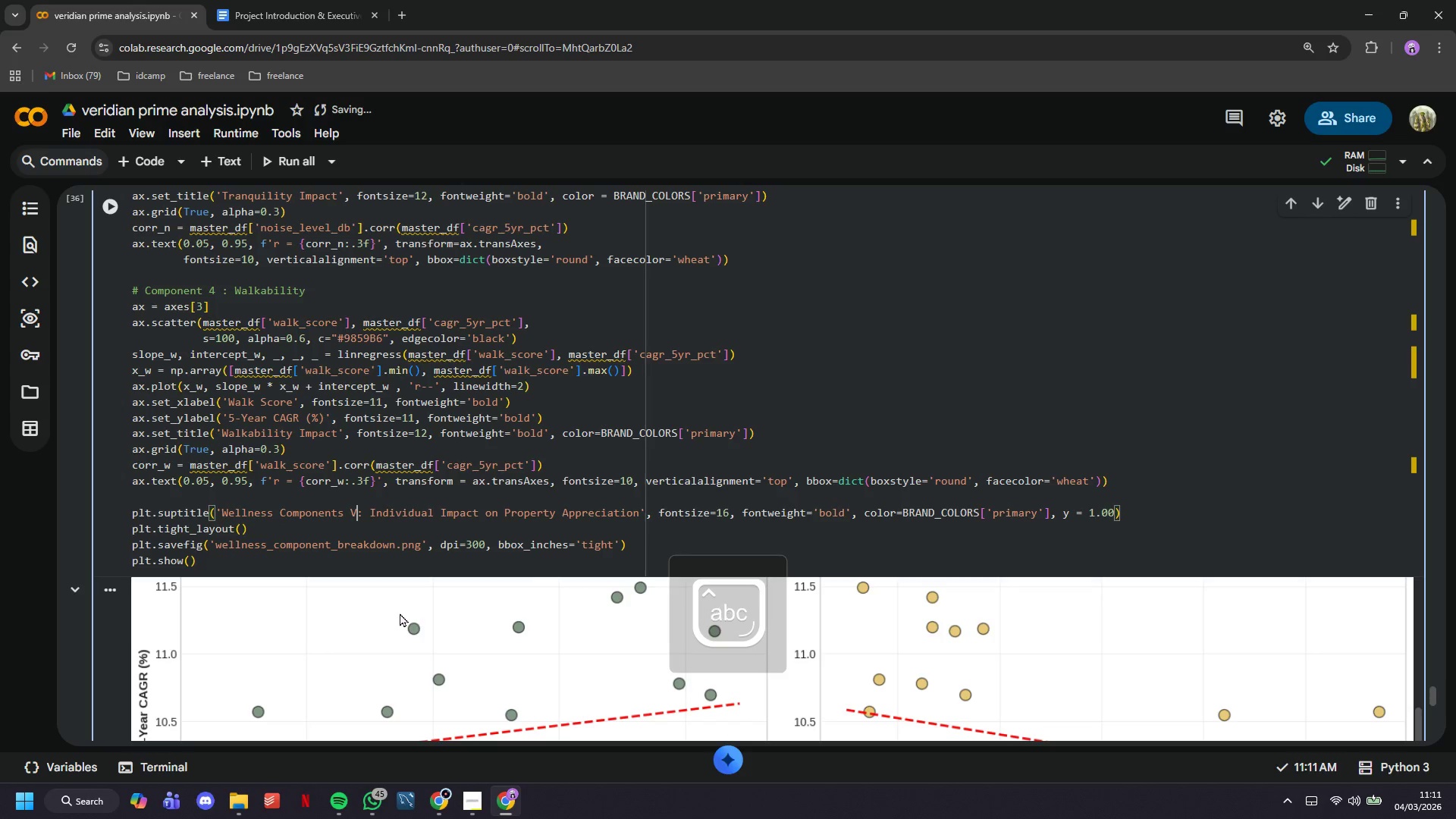 
key(CapsLock)
 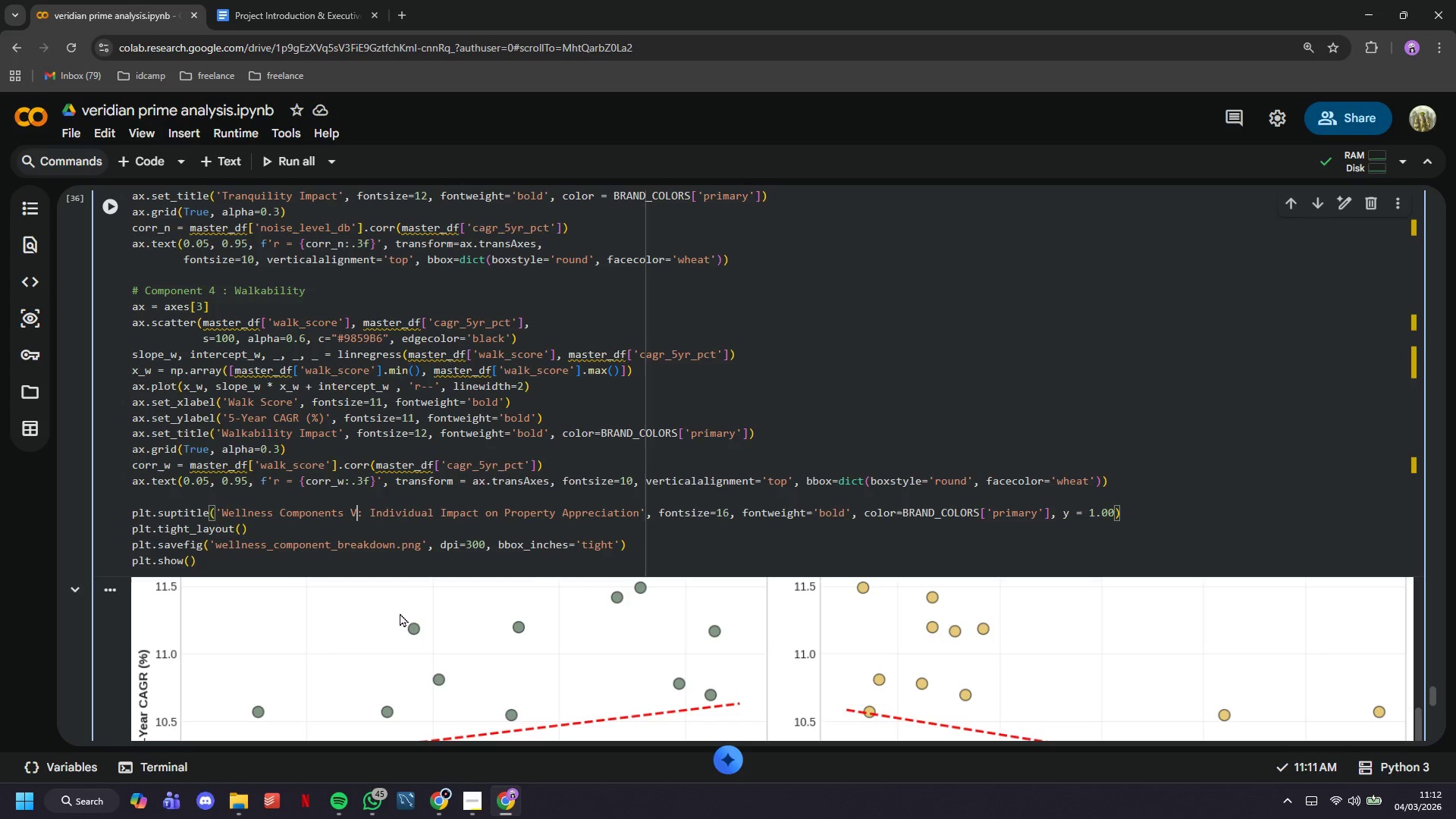 
wait(22.0)
 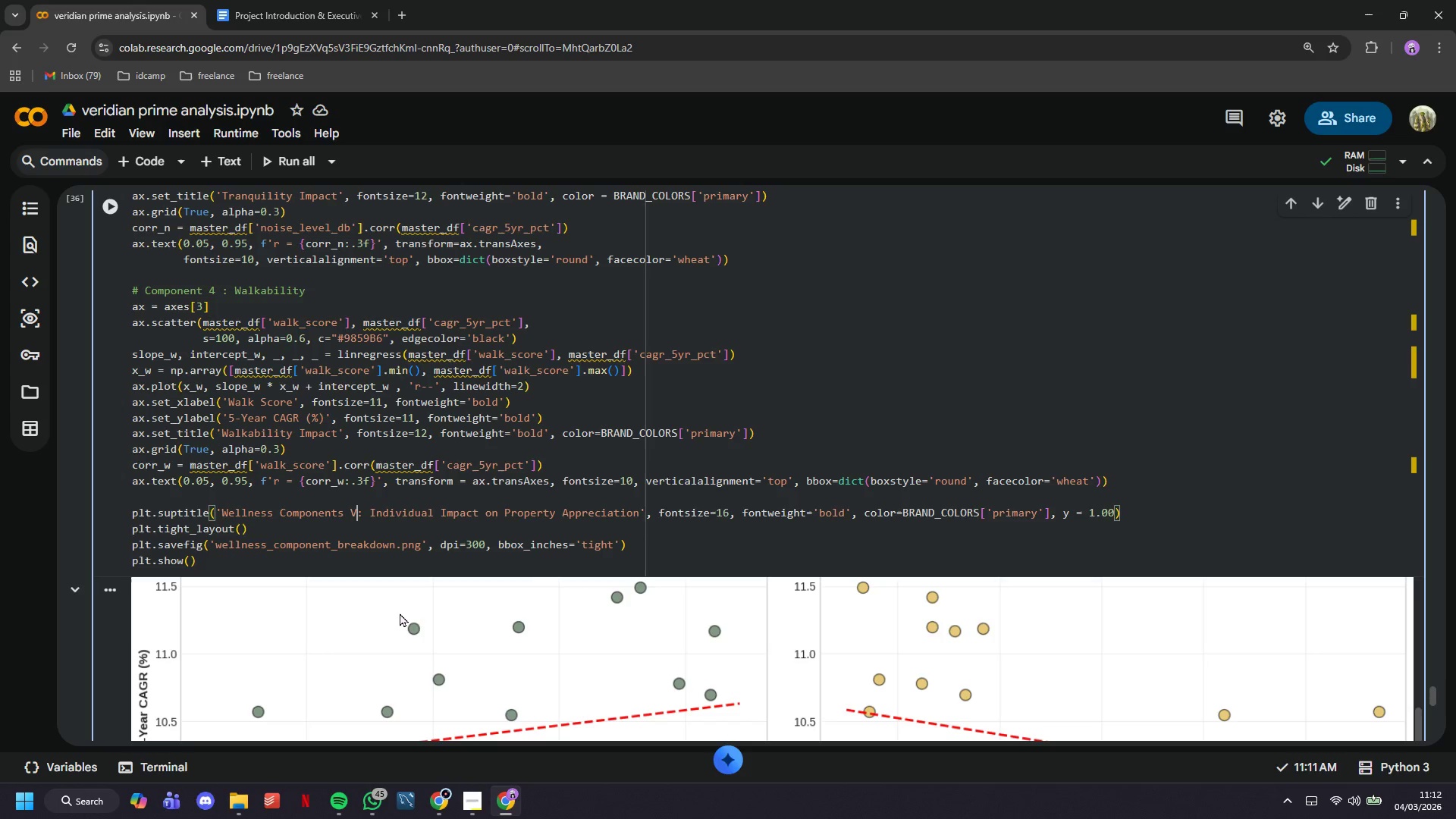 
type(isualizatopns)
 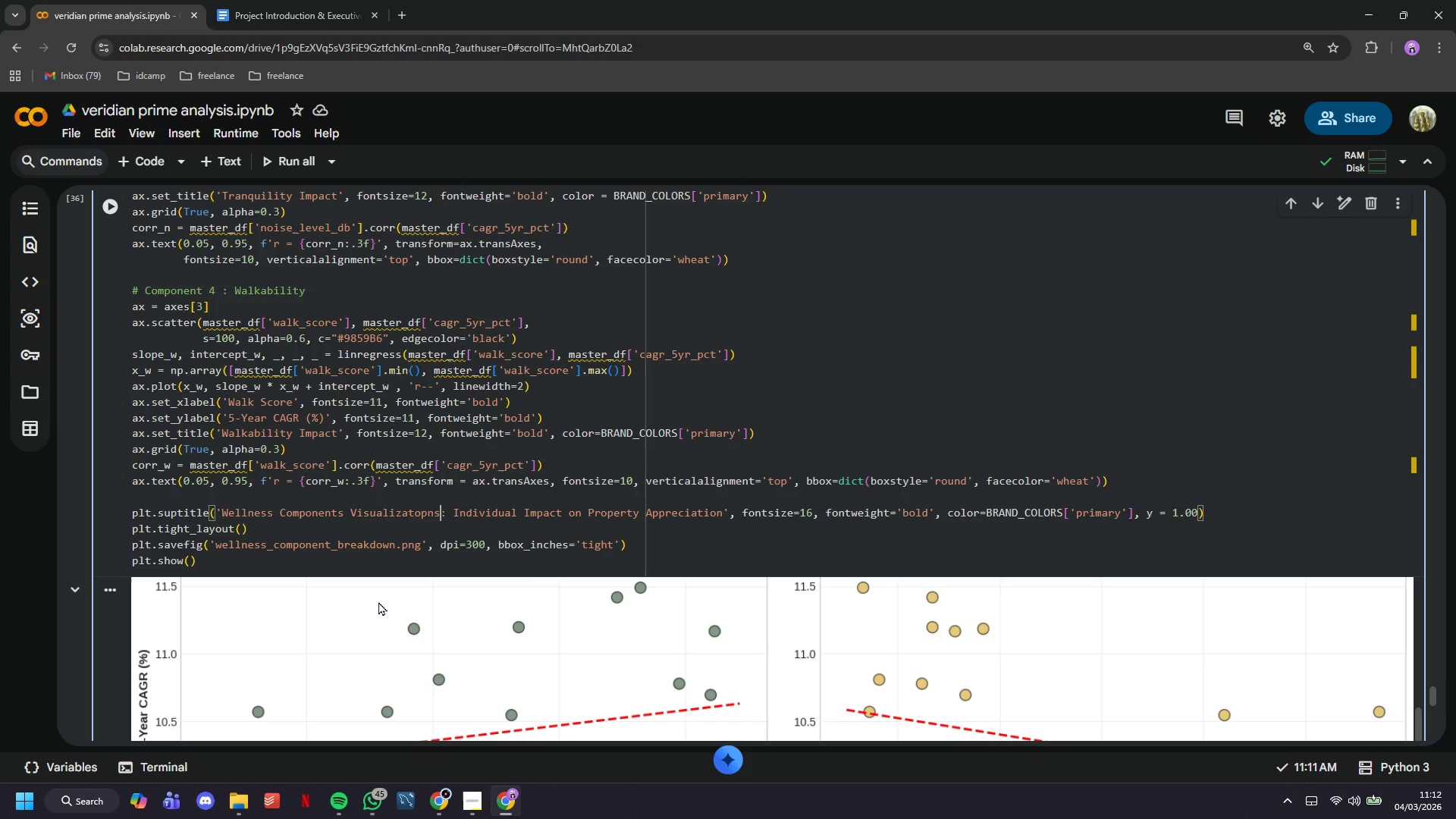 
wait(8.25)
 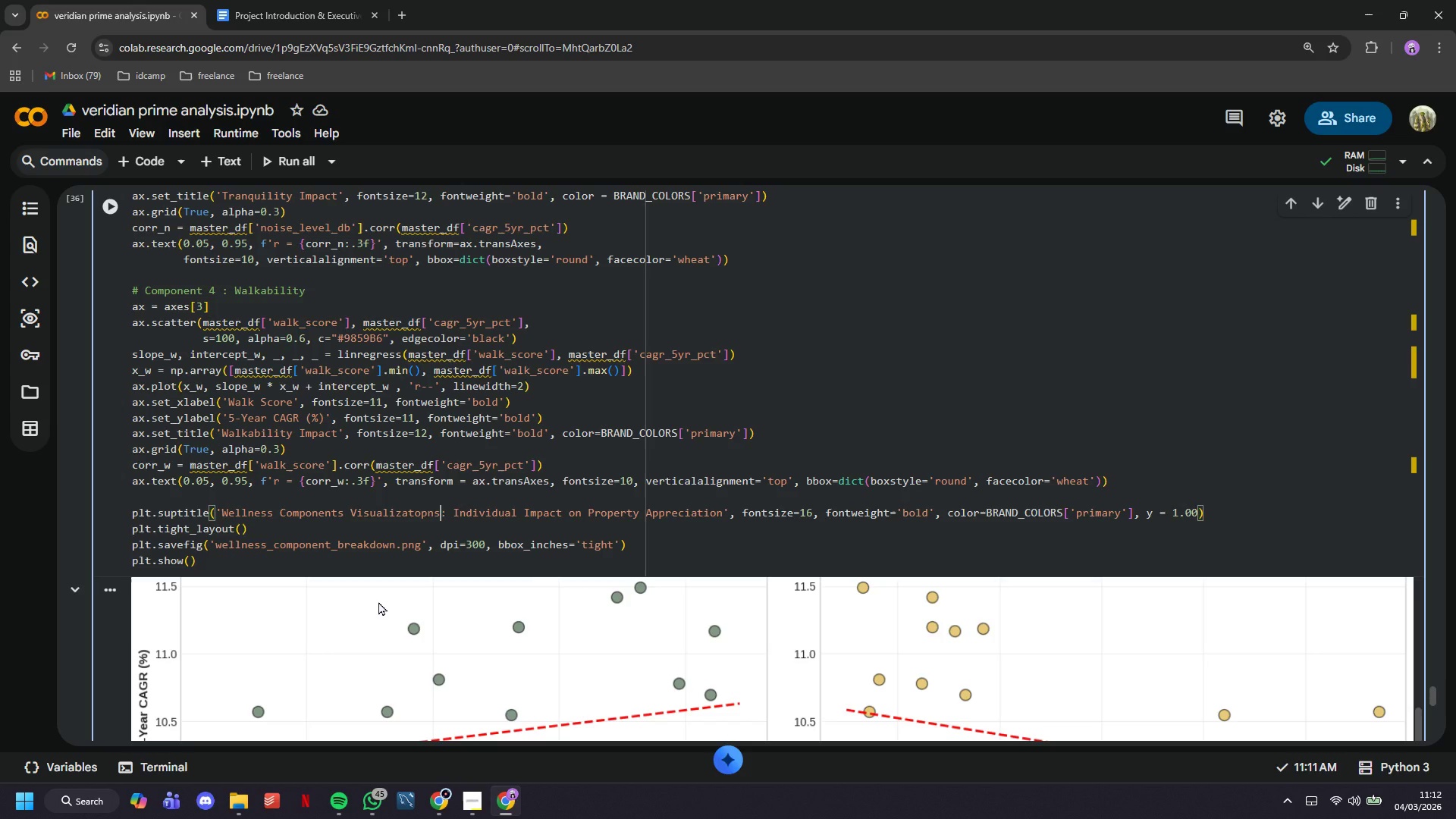 
key(Backspace)
key(Backspace)
key(Backspace)
key(Backspace)
type(ions)
 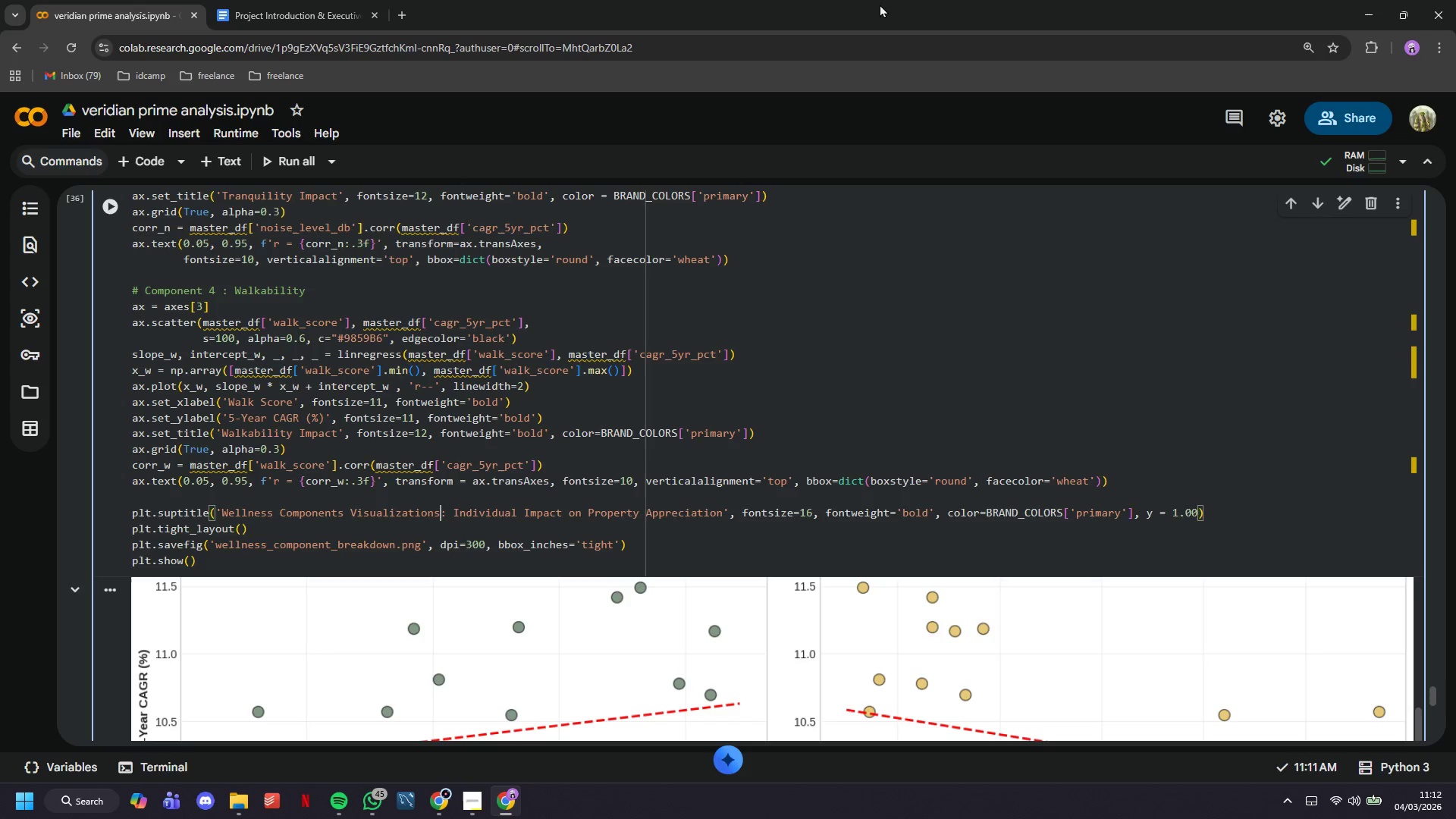 
wait(10.08)
 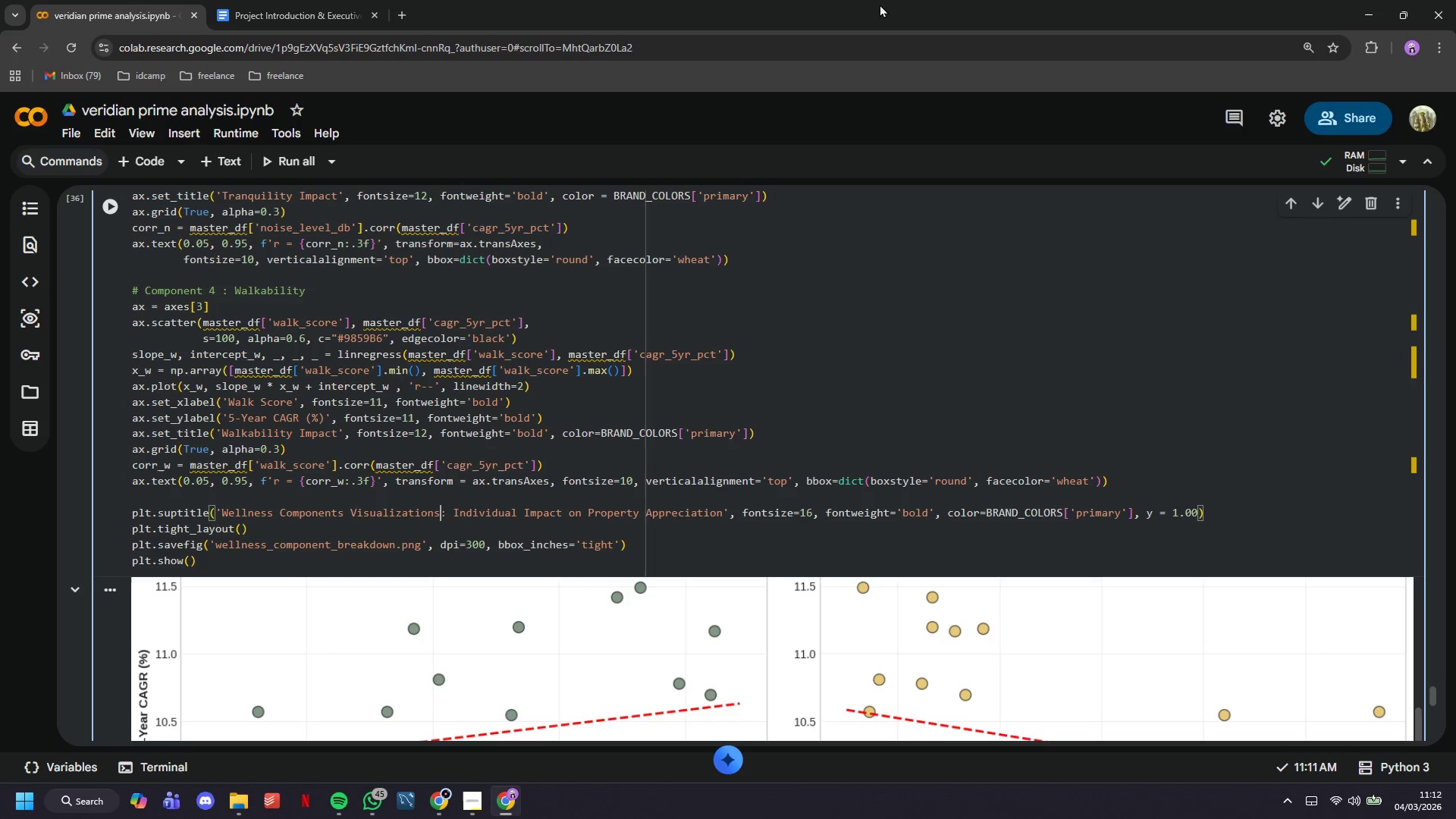 
key(ArrowRight)
 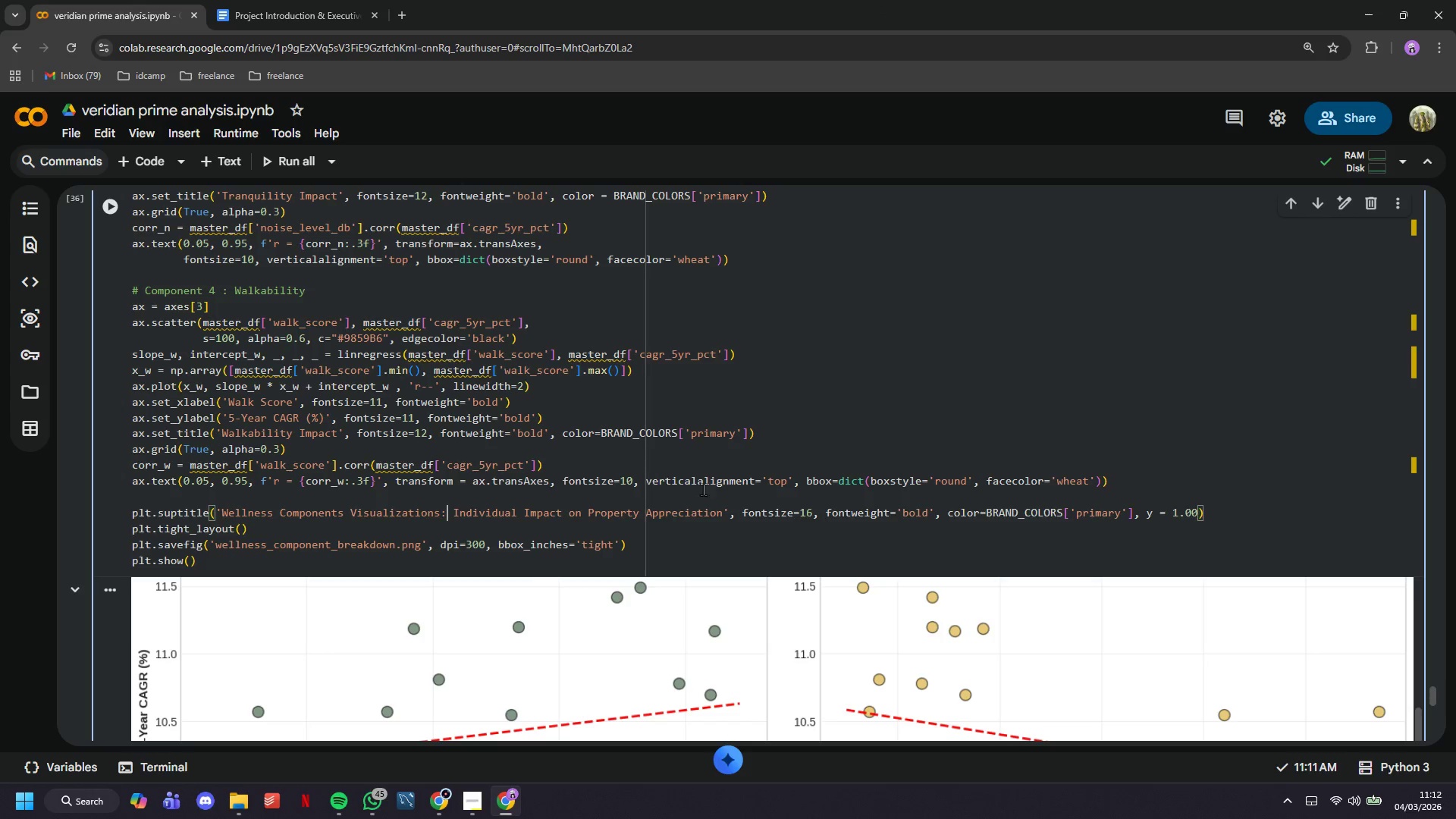 
left_click([815, 510])
 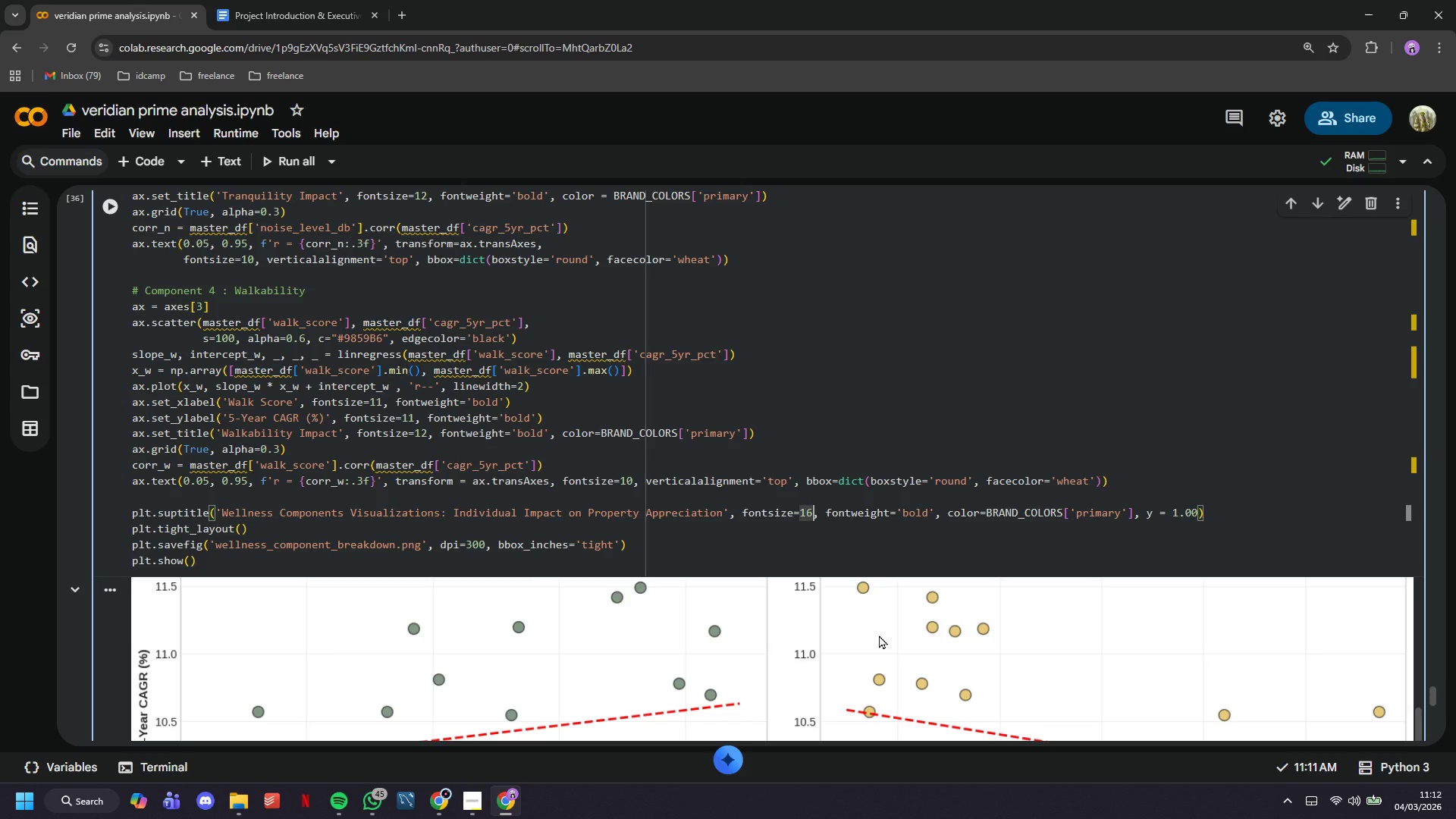 
key(Backspace)
 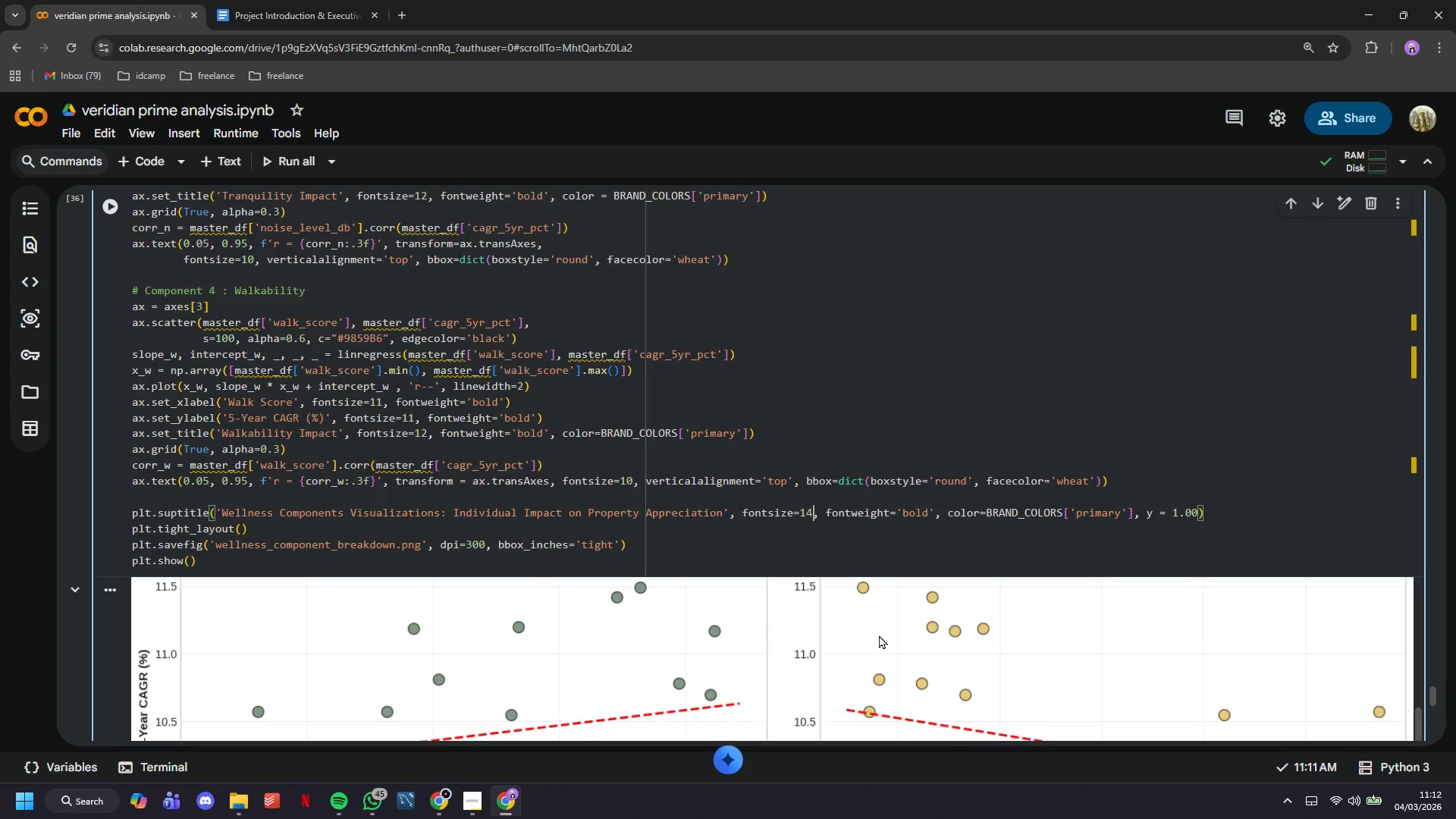 
key(4)
 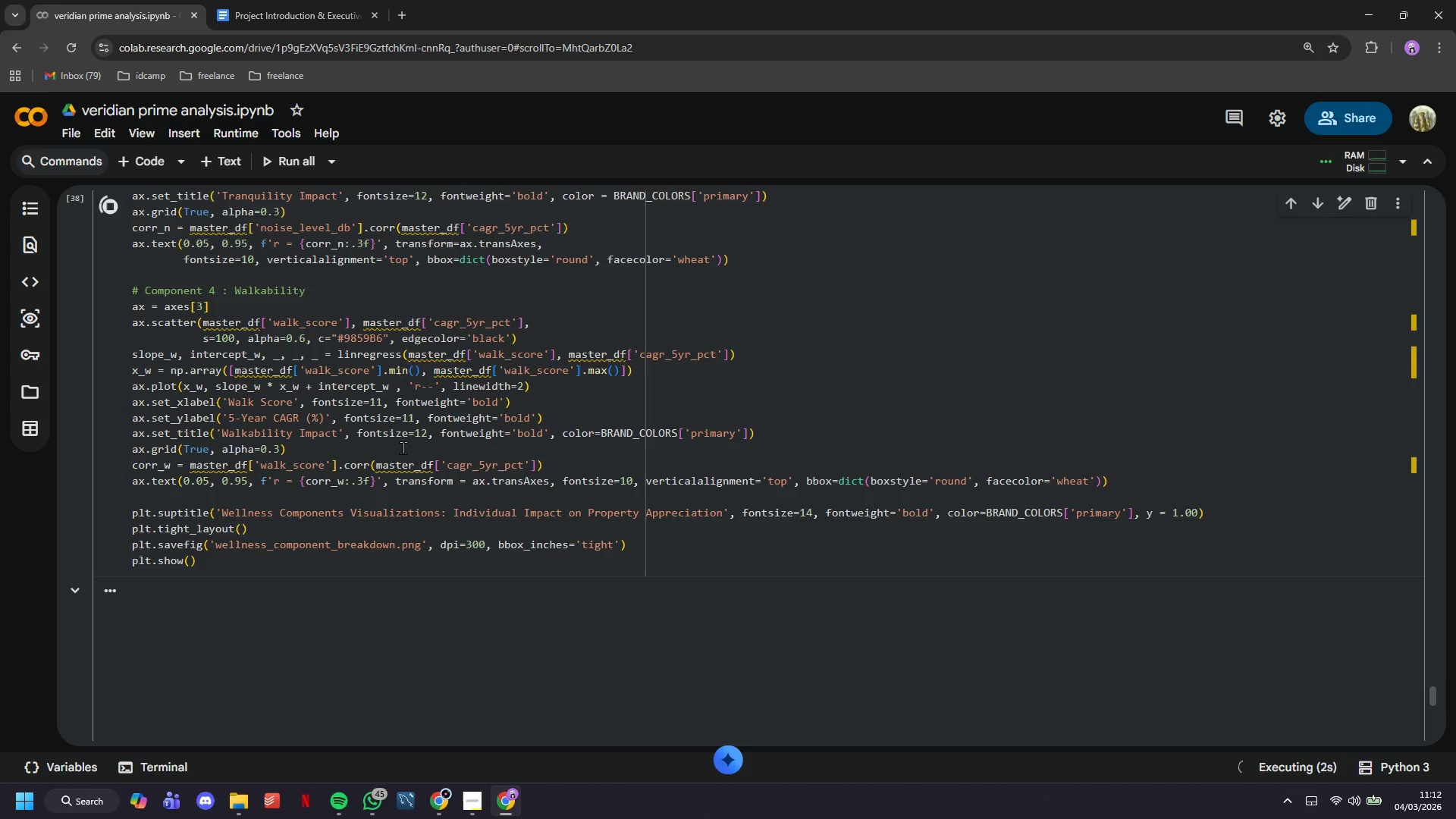 
wait(6.67)
 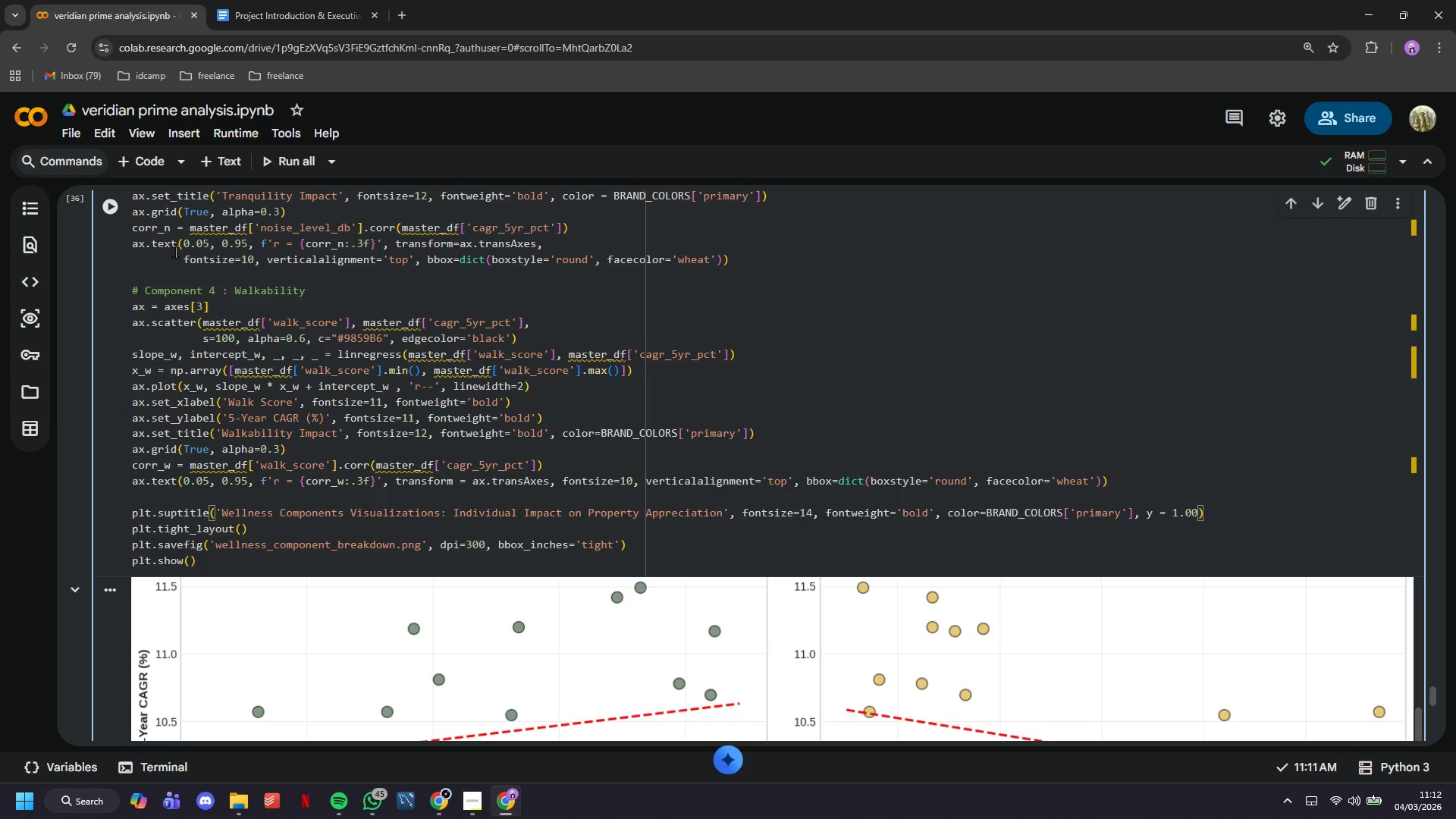 
scroll: coordinate [403, 447], scroll_direction: down, amount: 3.0
 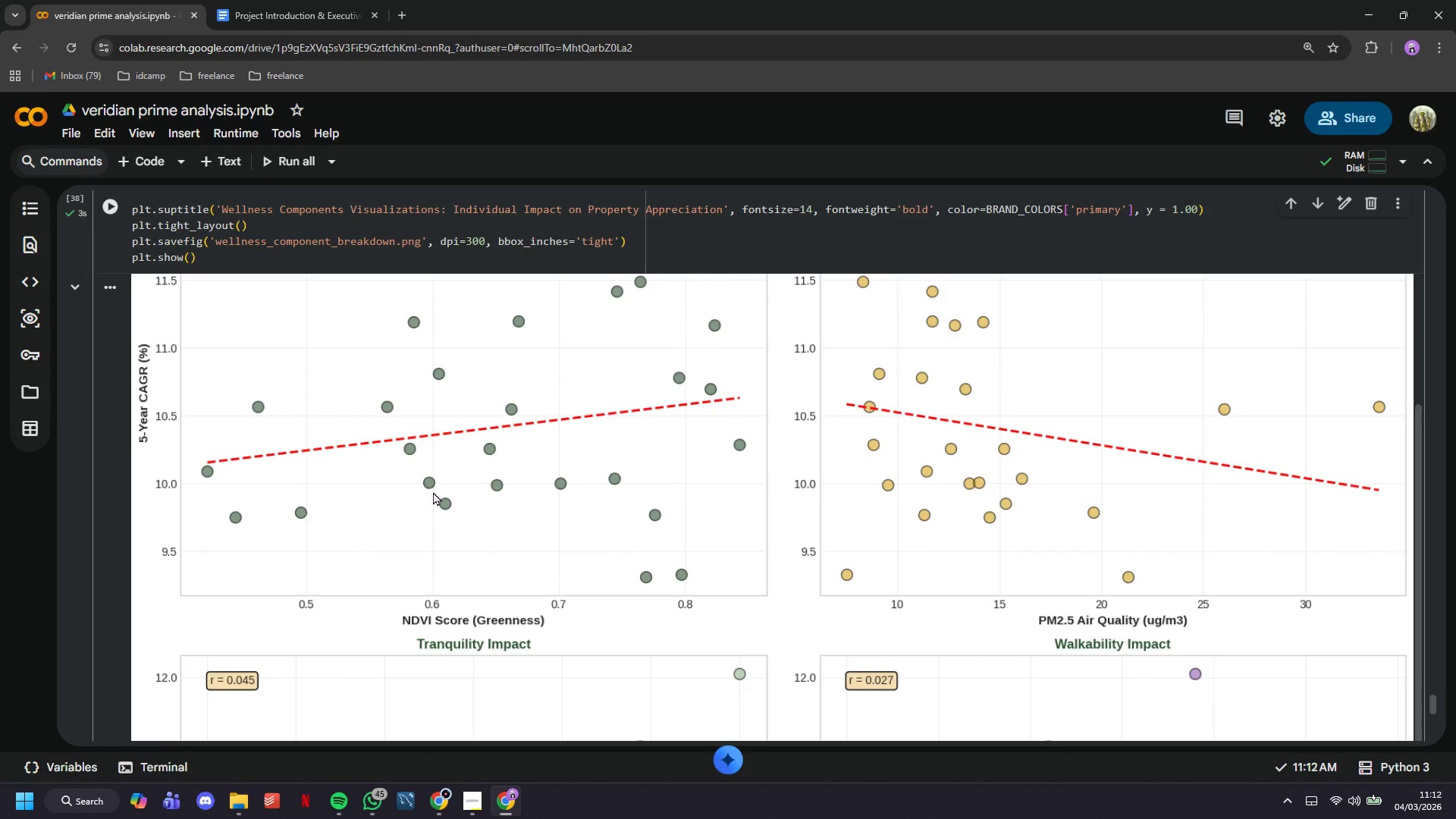 
scroll: coordinate [433, 491], scroll_direction: up, amount: 4.0
 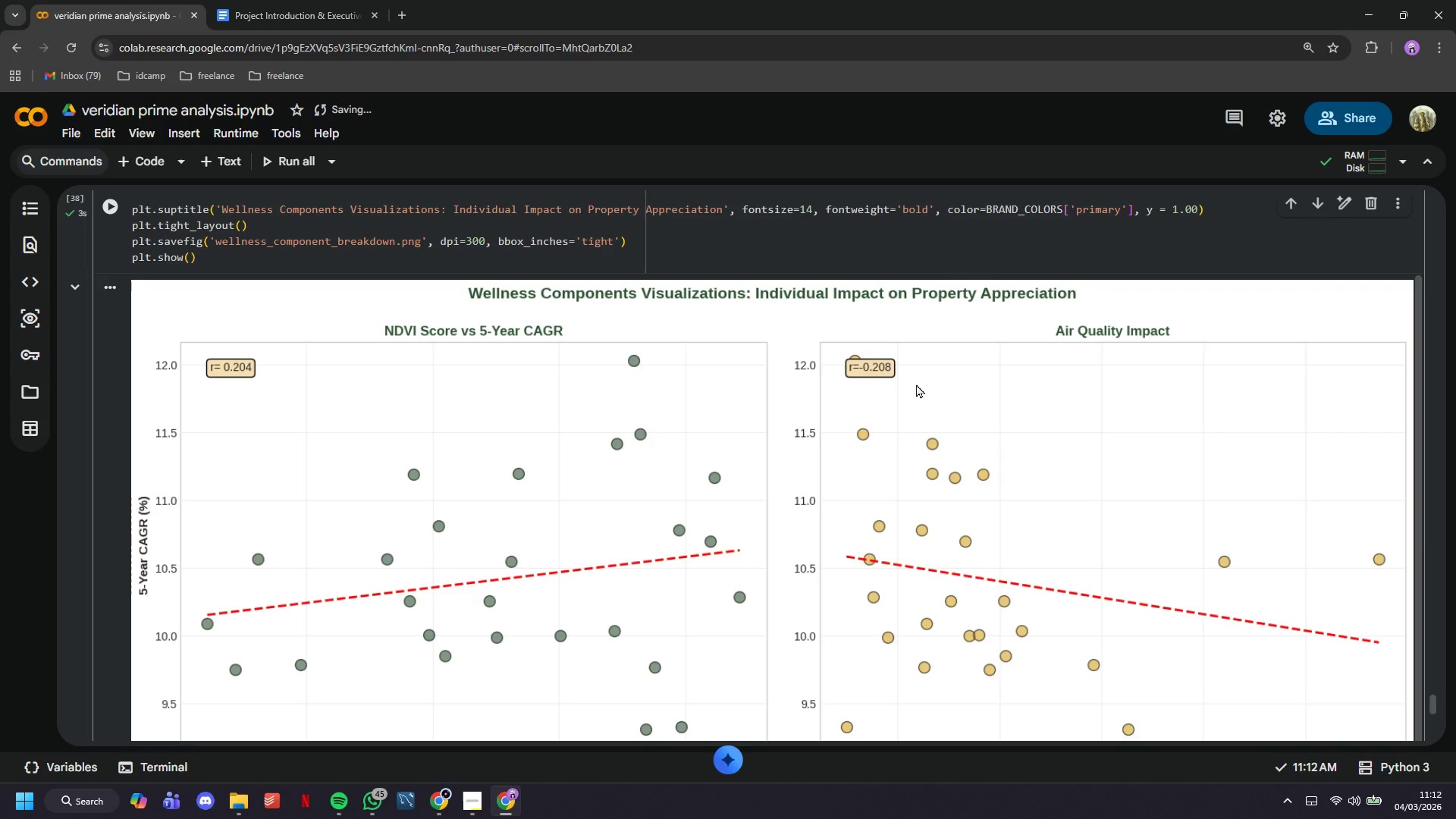 
wait(7.17)
 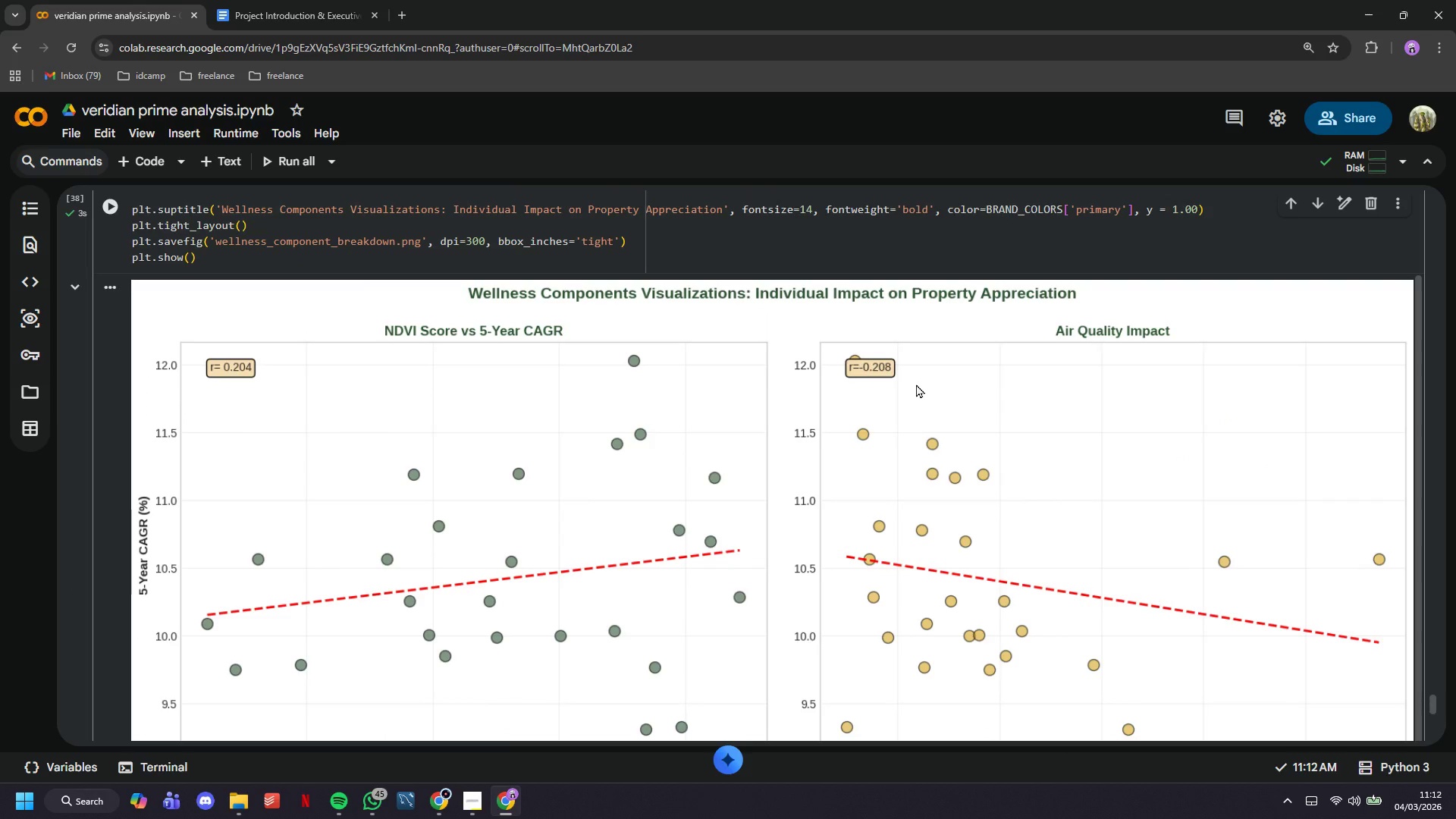 
scroll: coordinate [377, 413], scroll_direction: down, amount: 20.0
 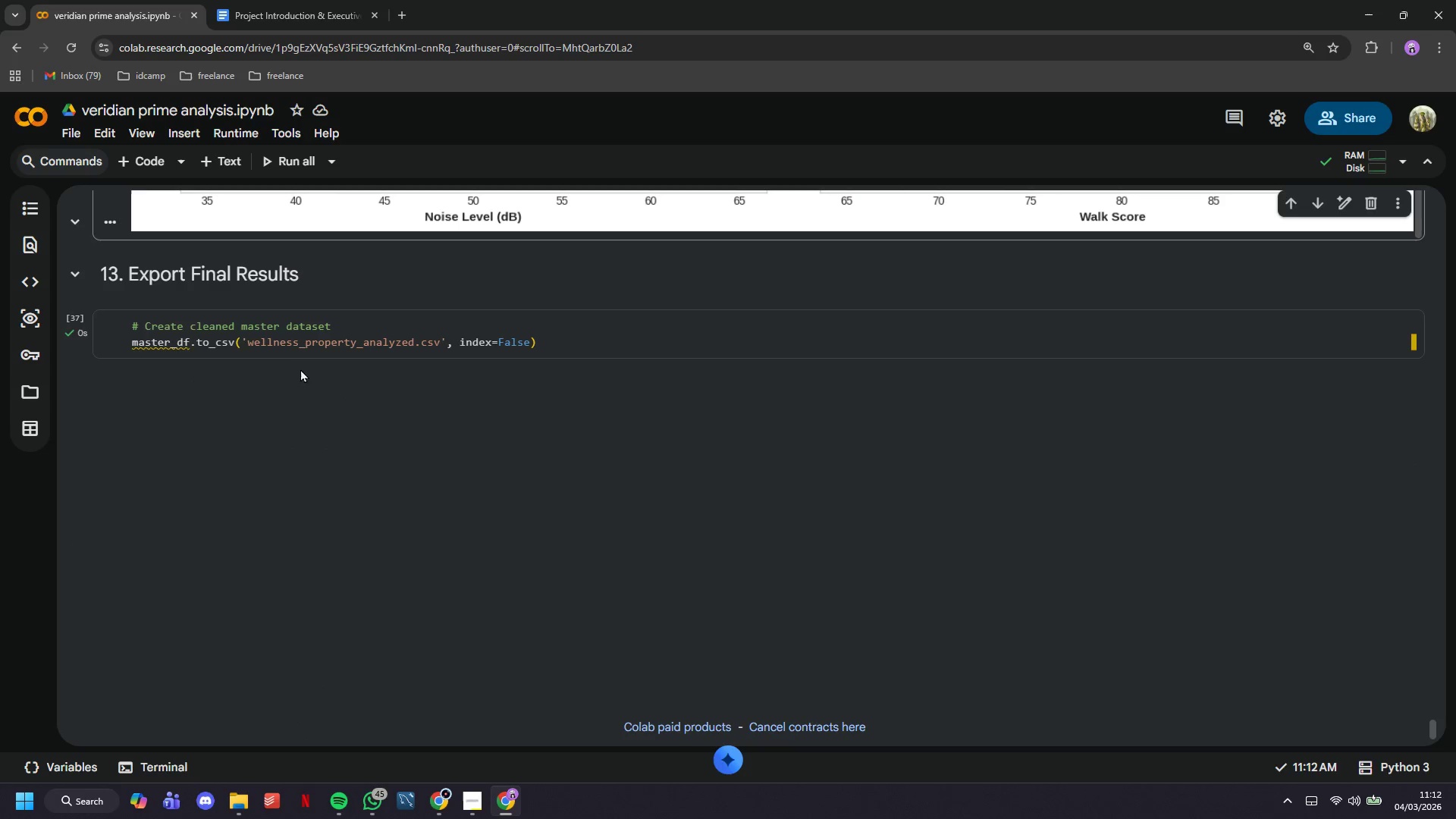 
left_click([287, 354])
 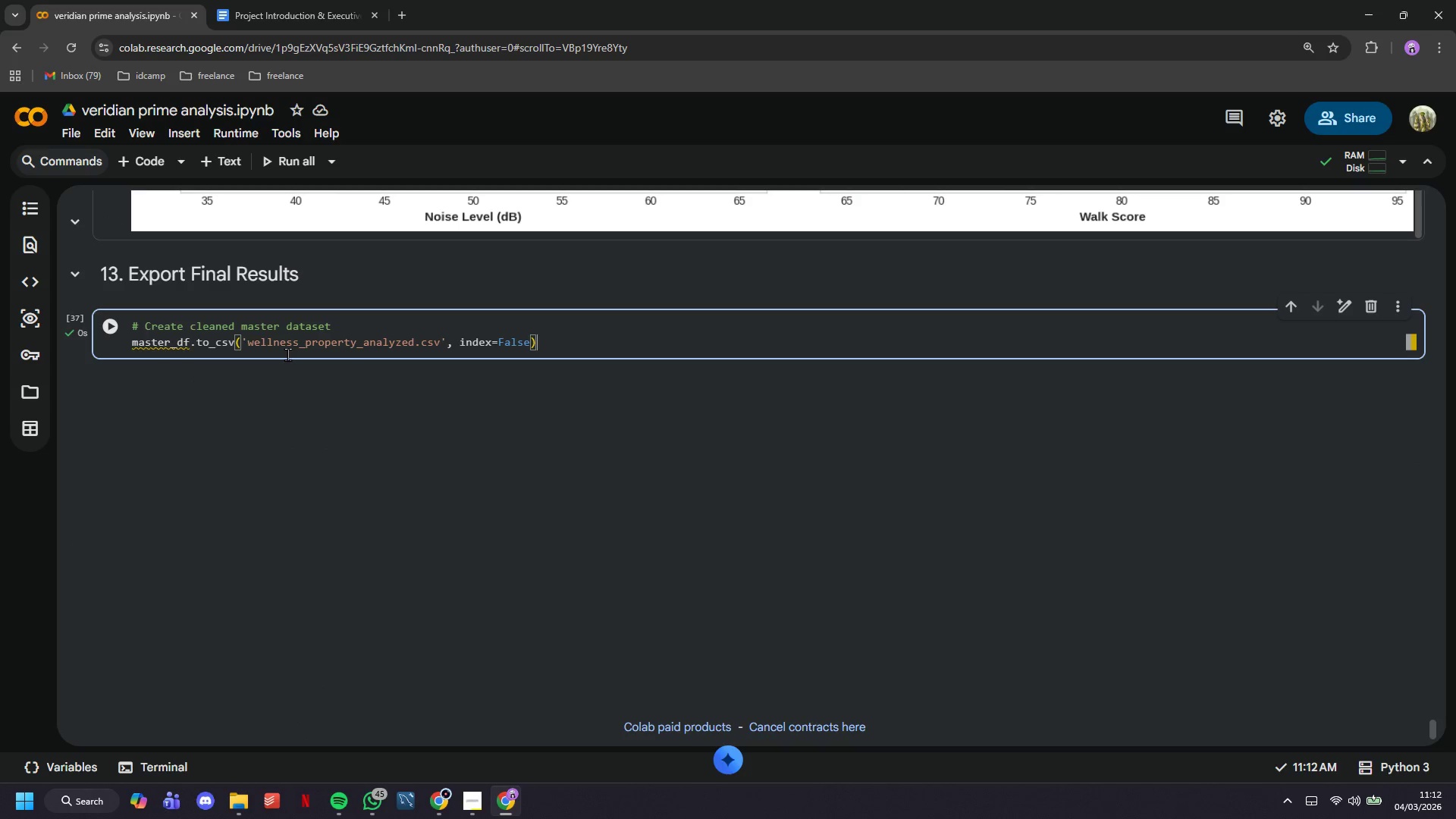 
left_click([284, 349])
 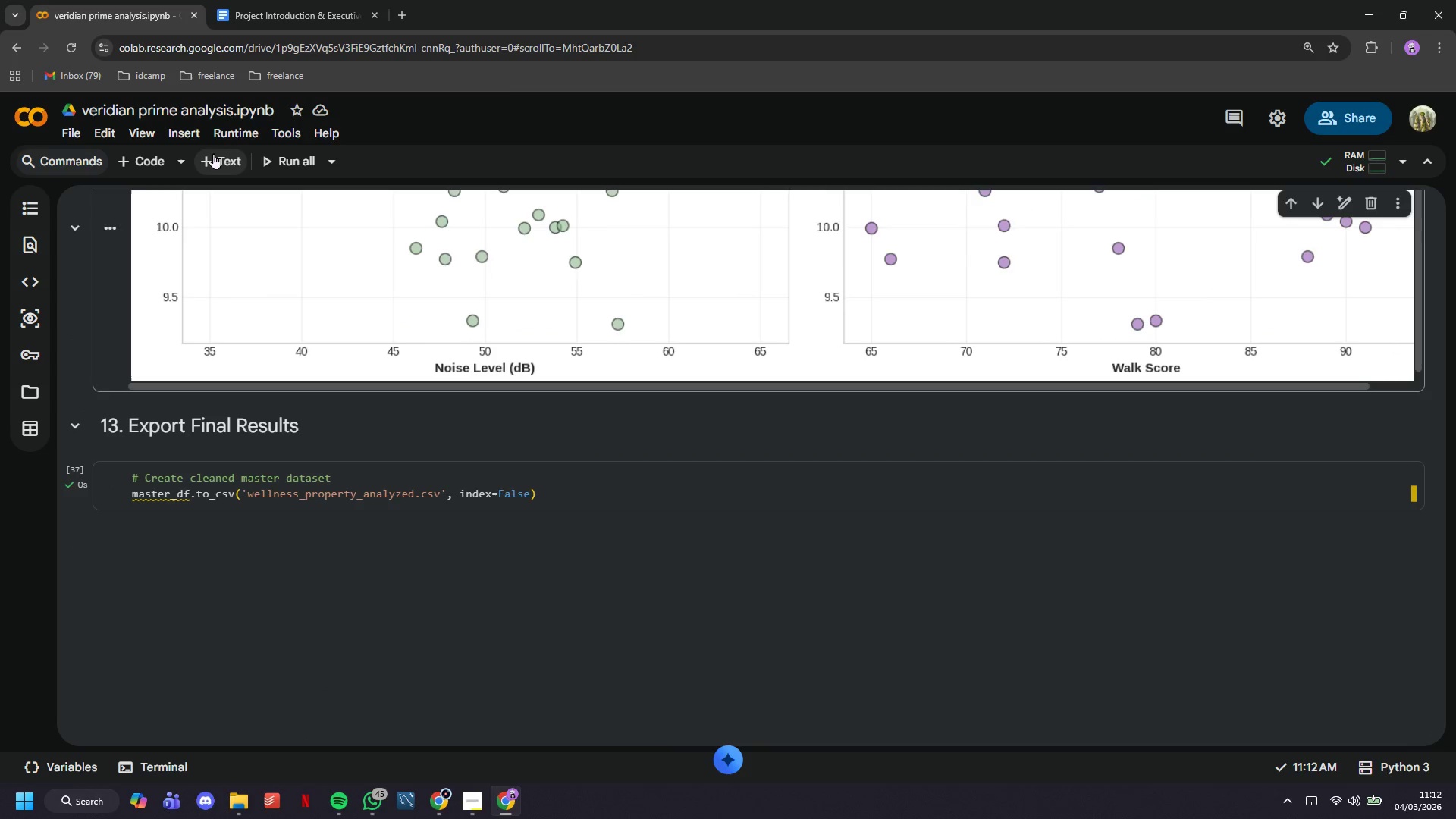 
scroll: coordinate [288, 354], scroll_direction: up, amount: 1.0
 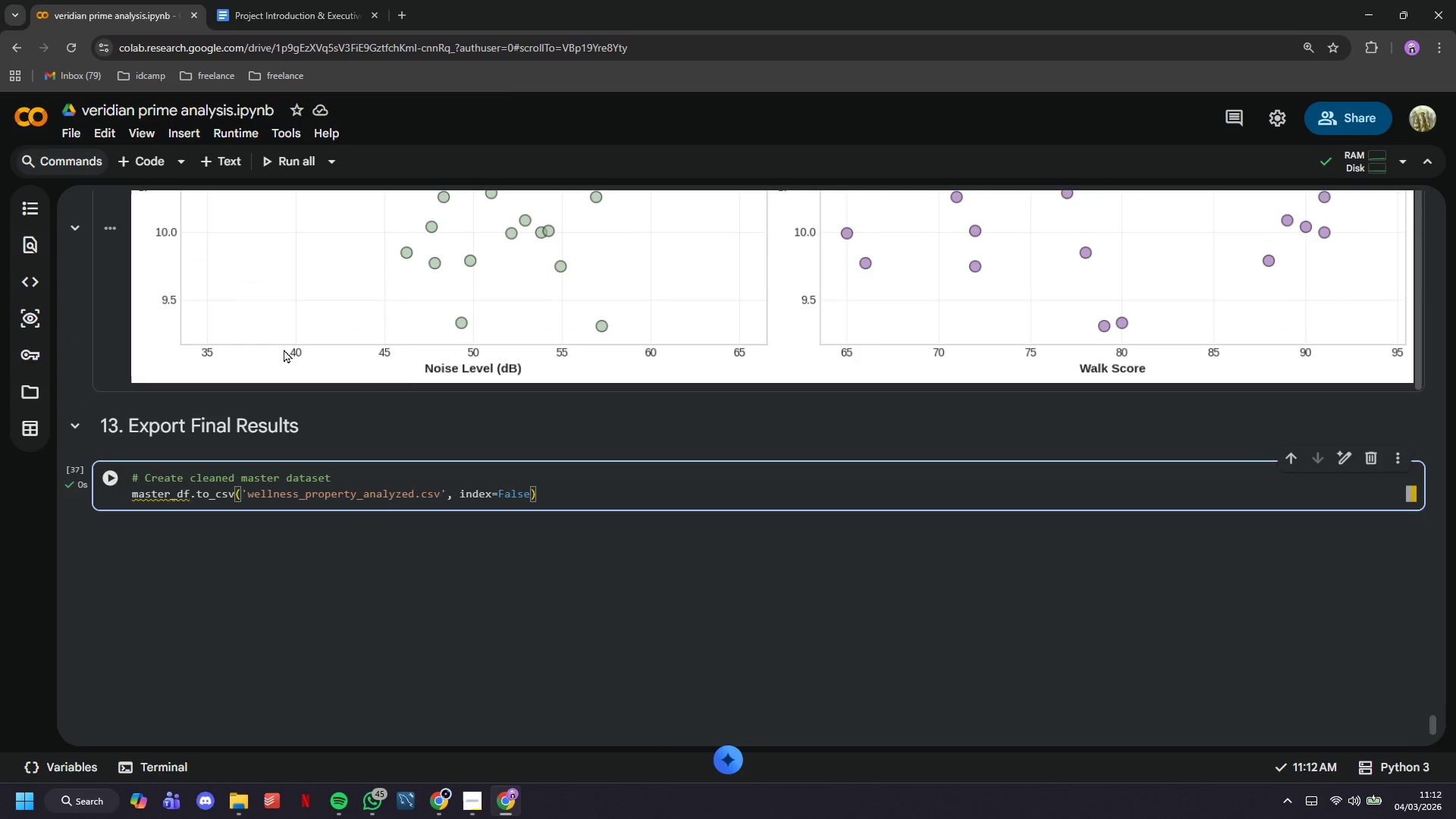 
left_click([218, 153])
 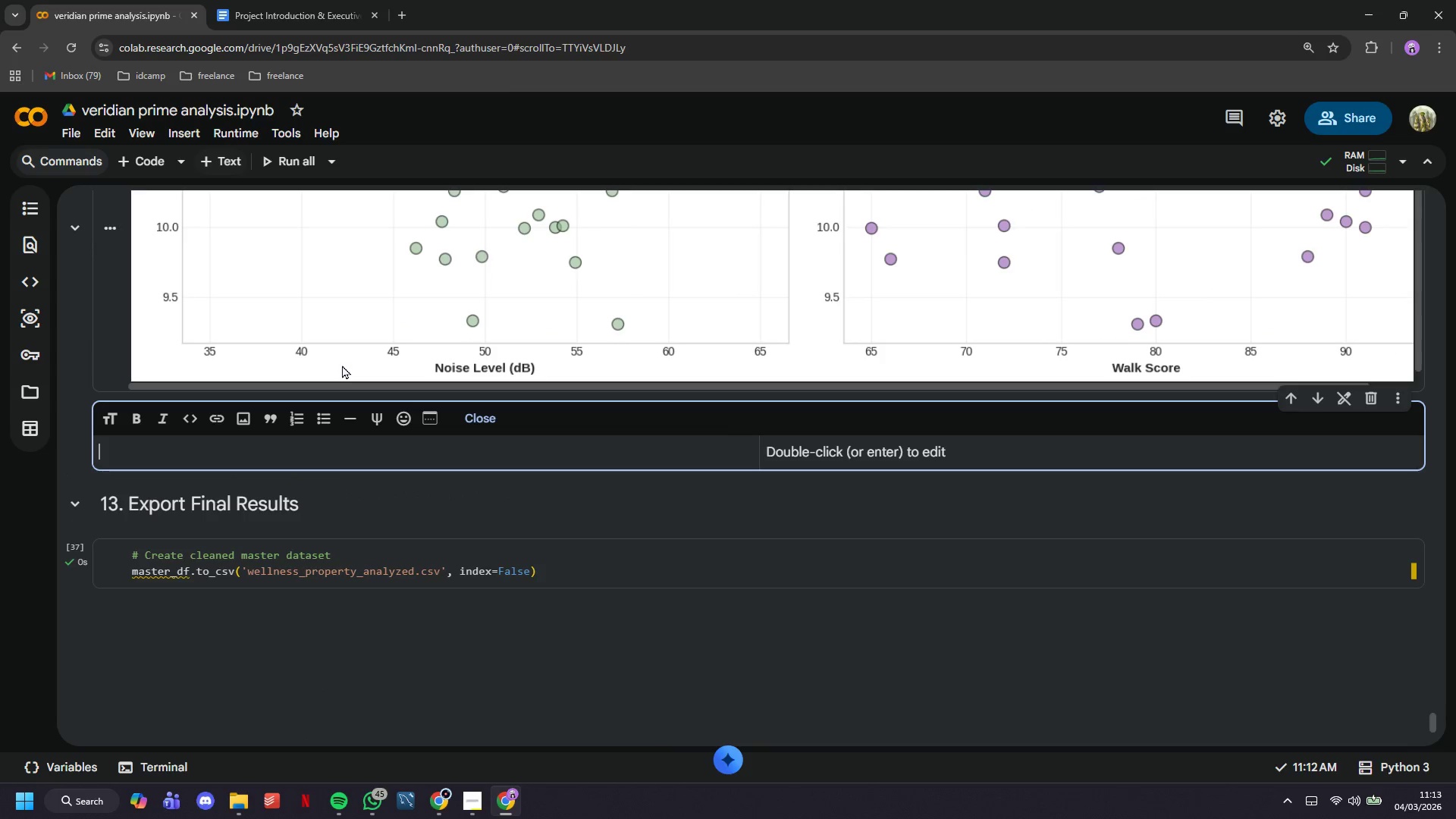 
type(## Advanced Statistical Analysis - Multiple Regression)
 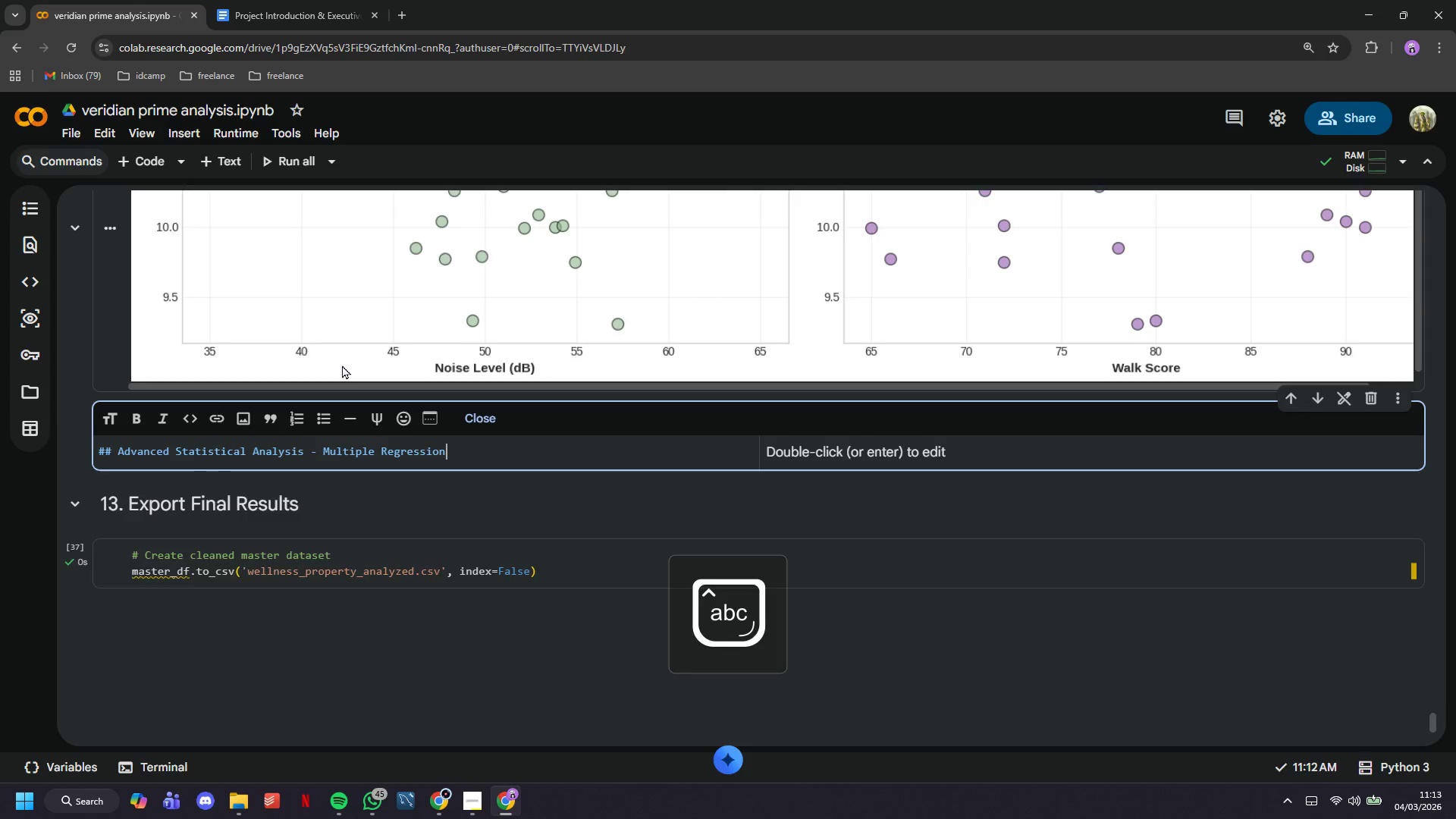 
key(Enter)
 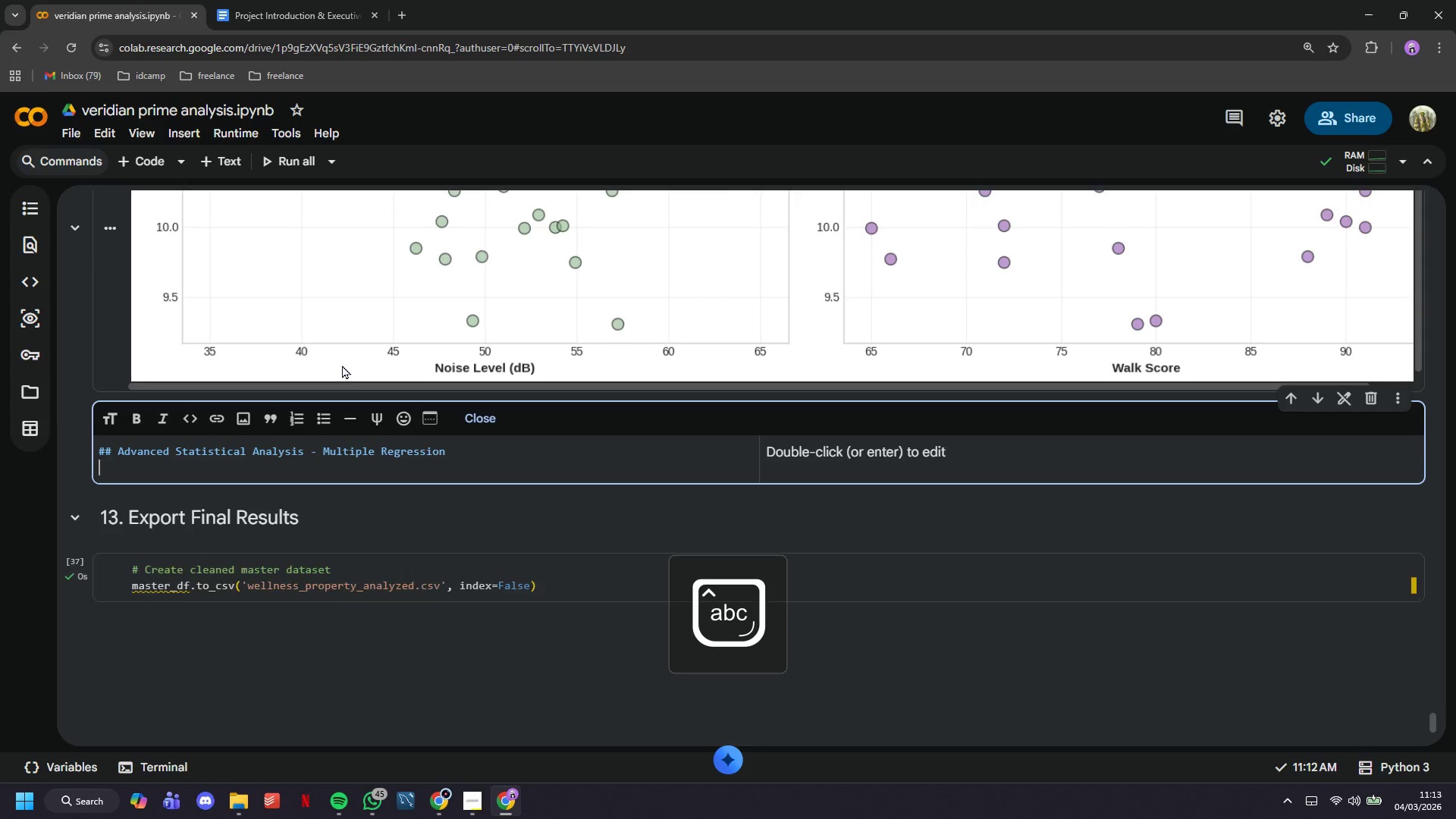 
key(Enter)
 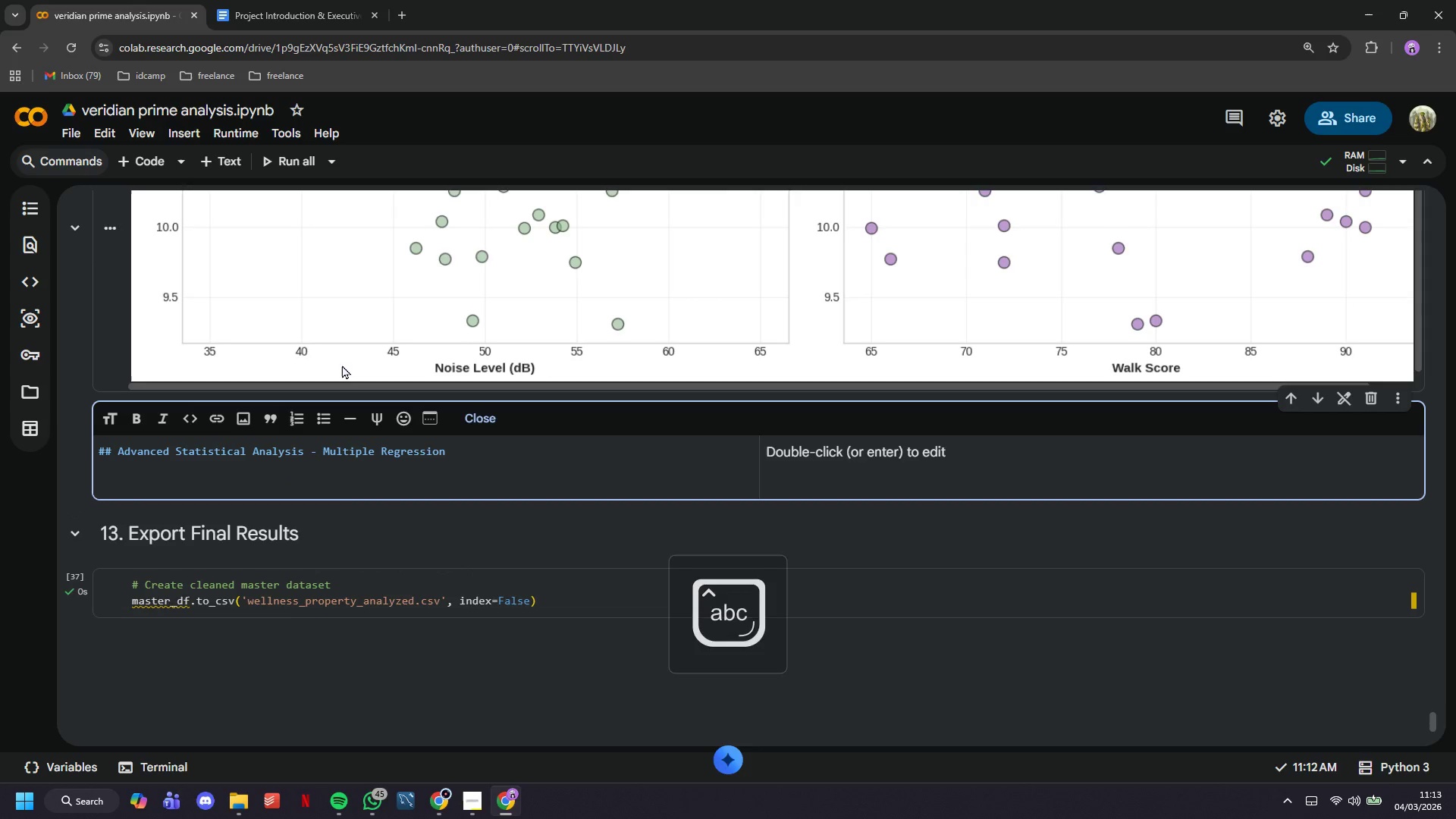 
type(While our primary analysis shows the overall Wellness Score correlation, multiple regression allows us to:)
 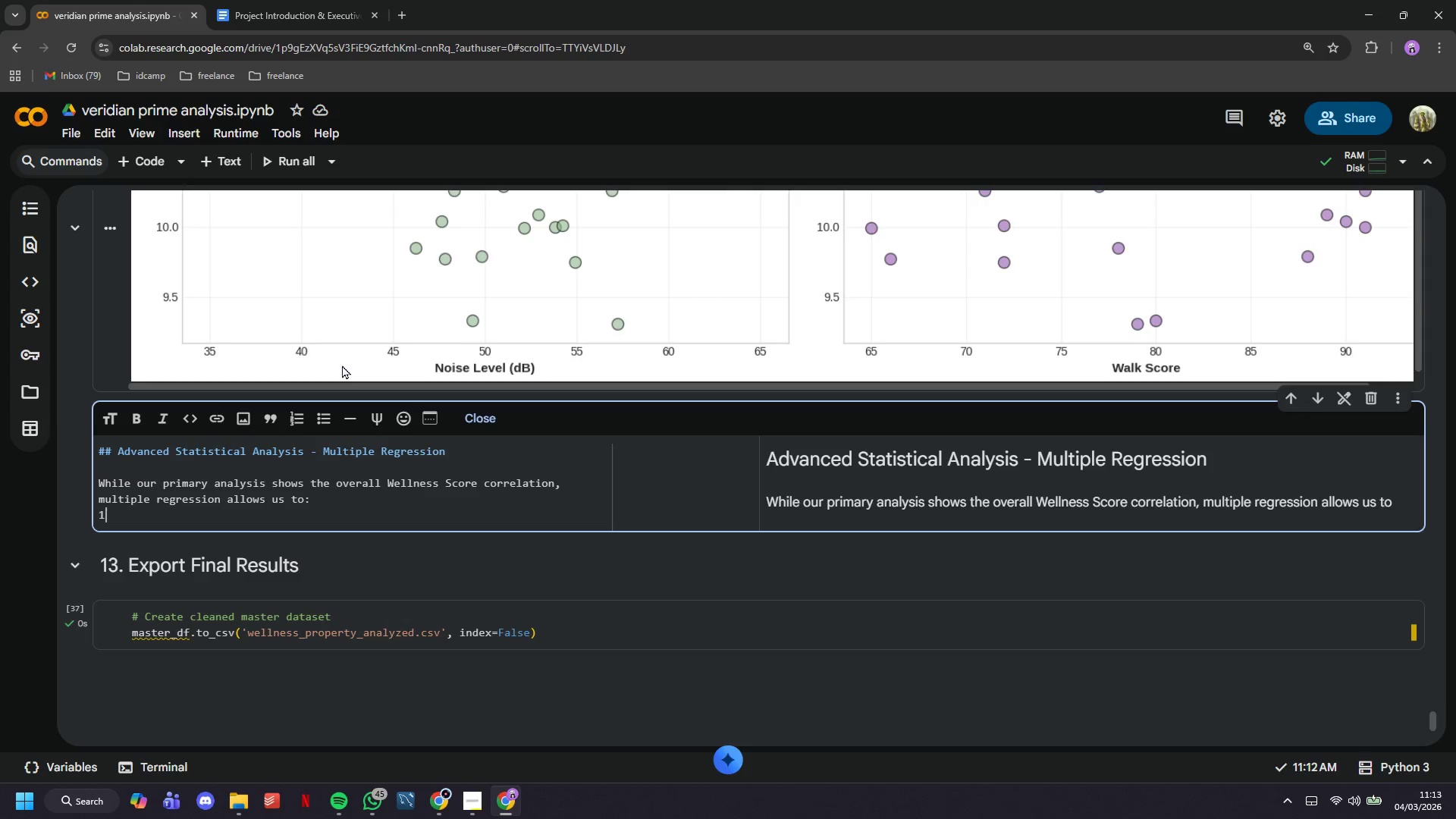 
 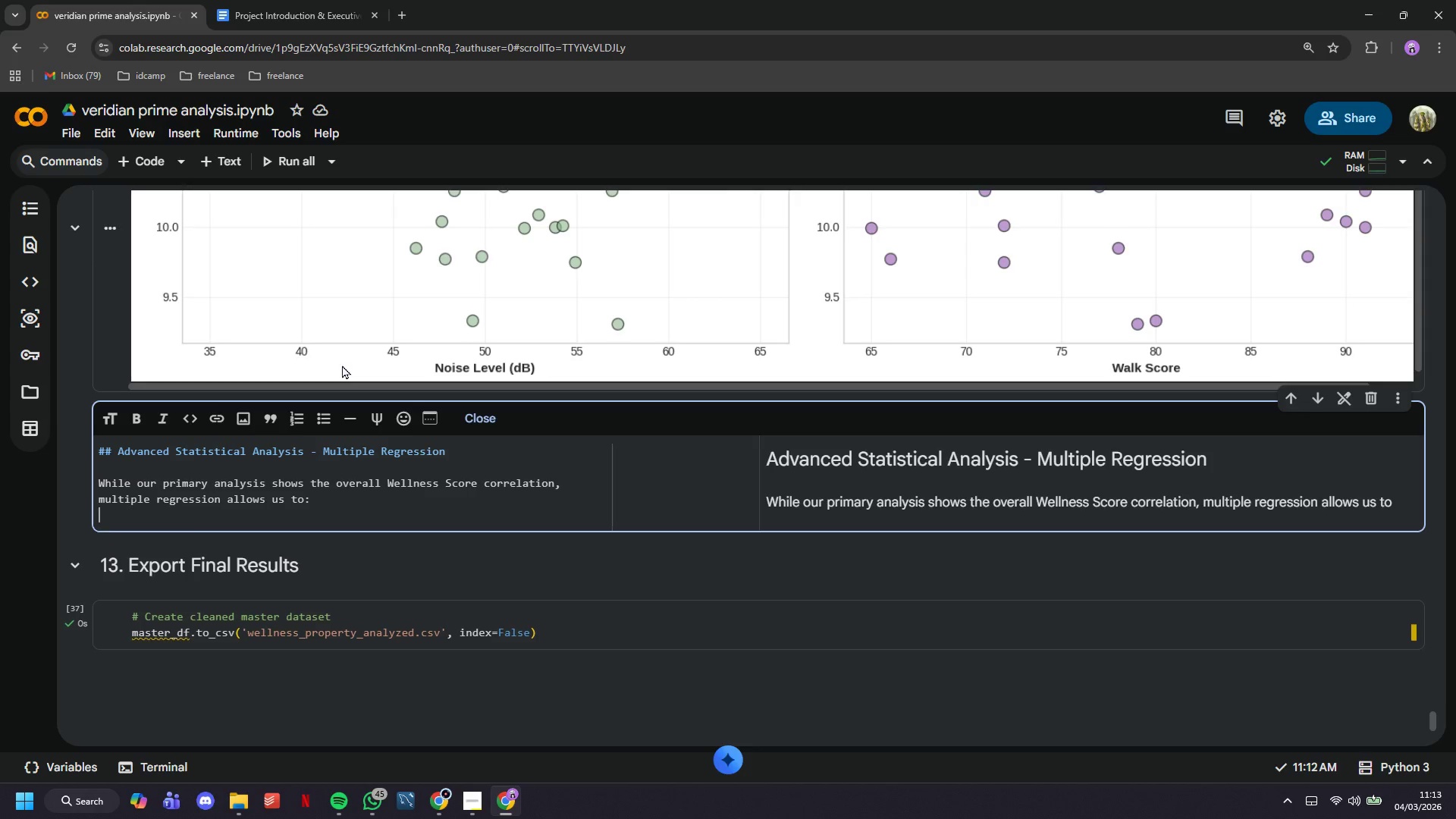 
key(Enter)
 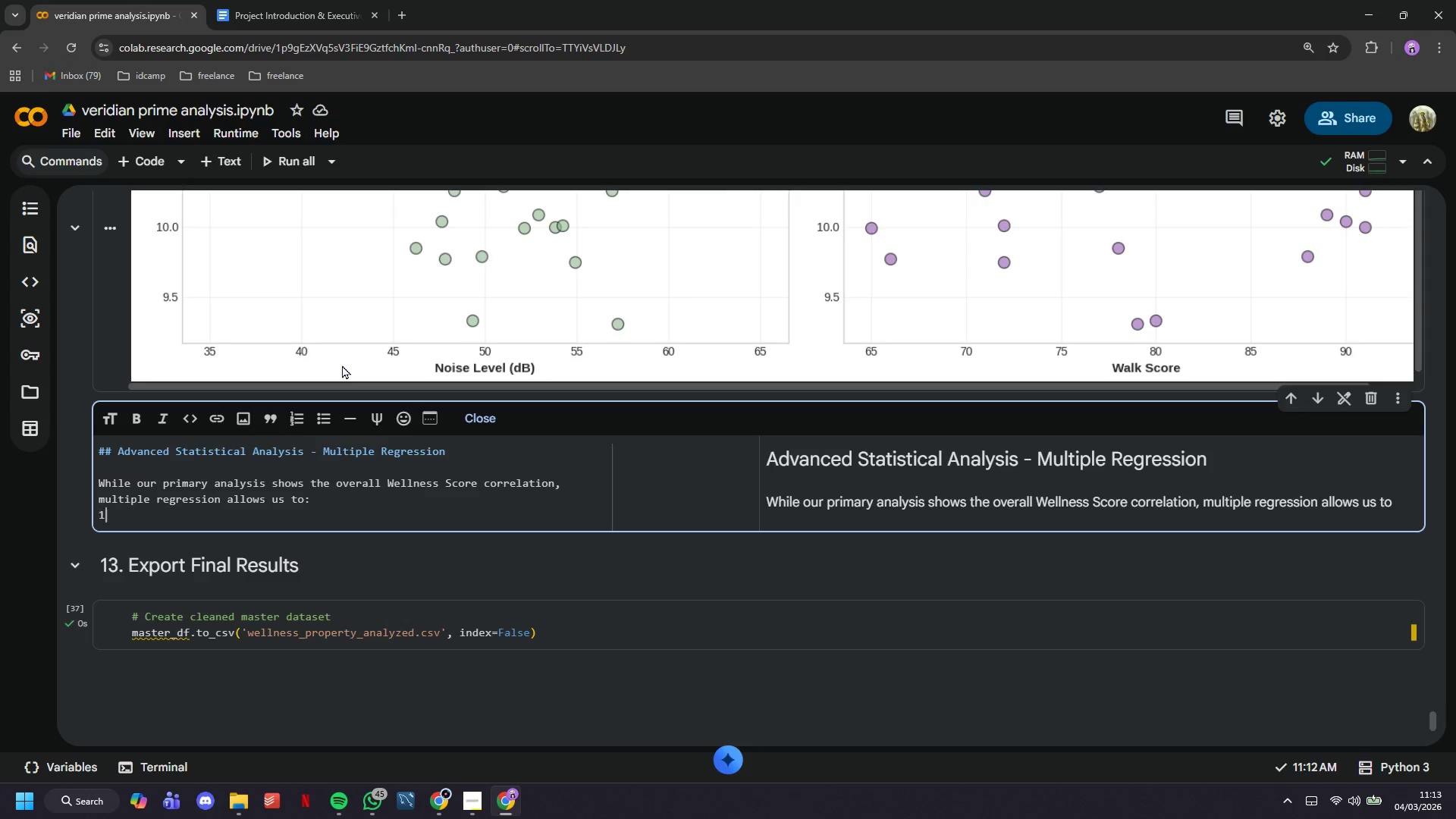 
type(1. Control for confounding variables (maker)
key(Backspace)
key(Backspace)
key(Backspace)
type(rket effects))
 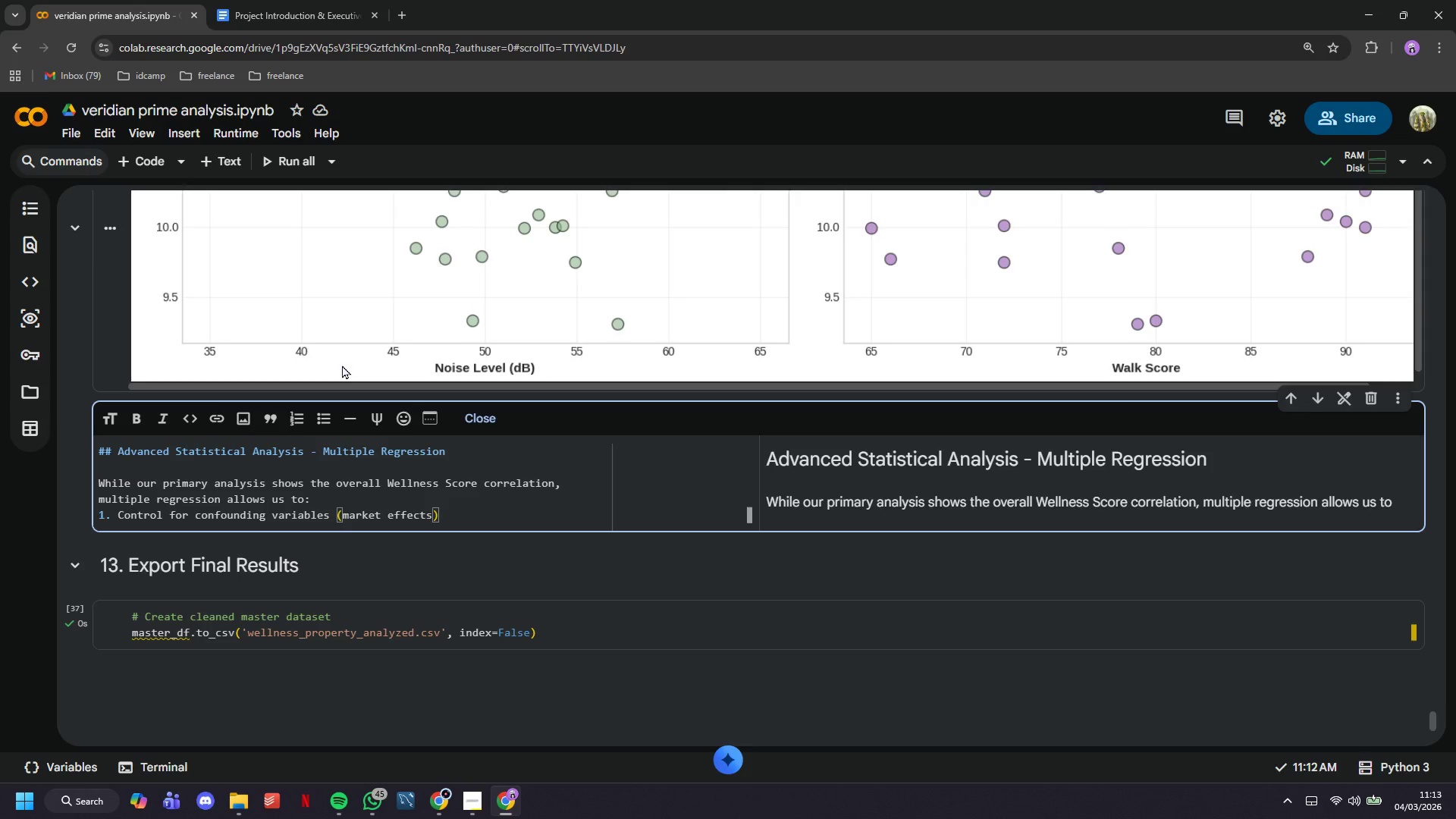 
key(Enter)
 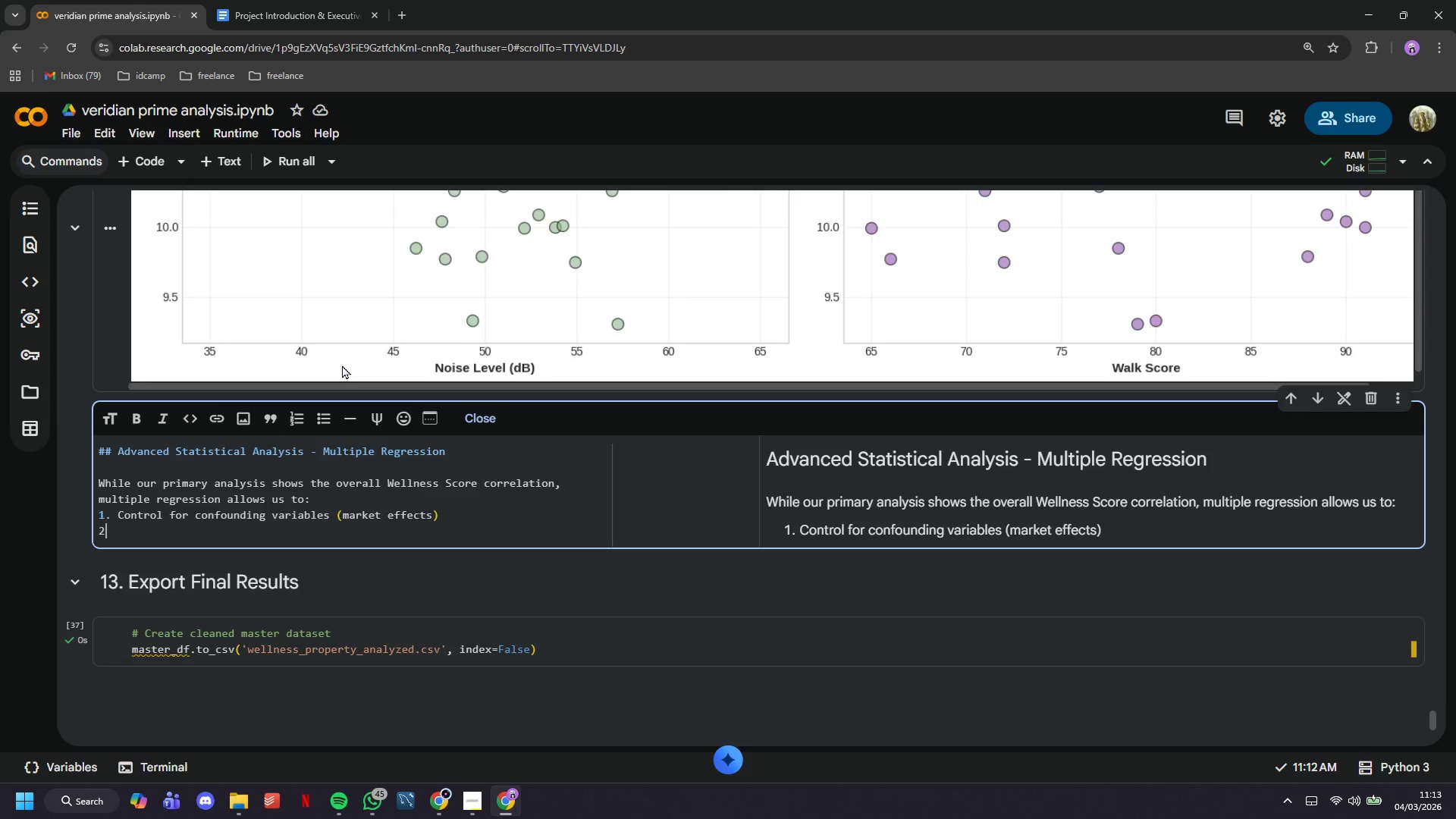 
type(2. Isolate the unique contribution of each wellness component)
 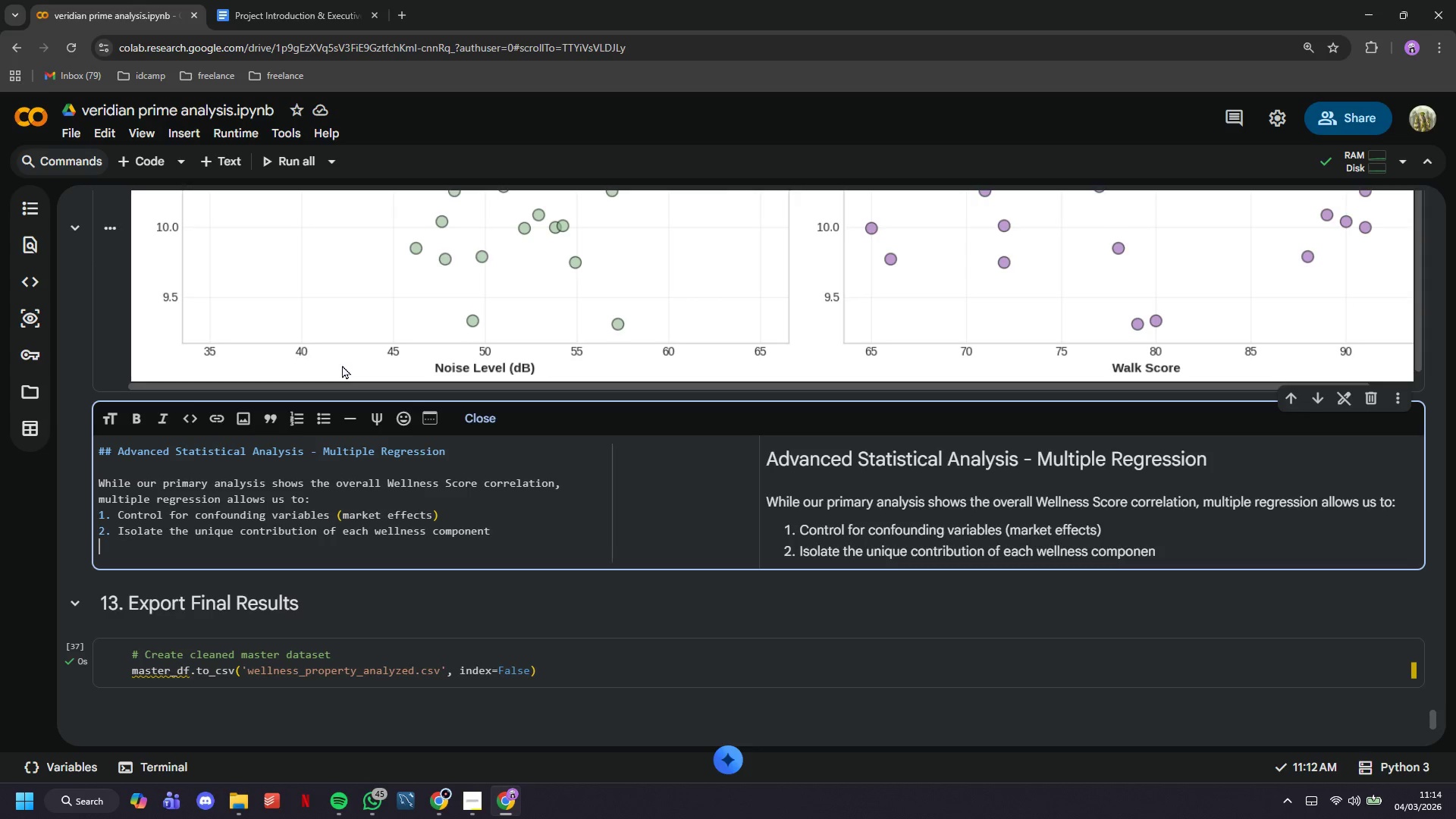 
key(Enter)
 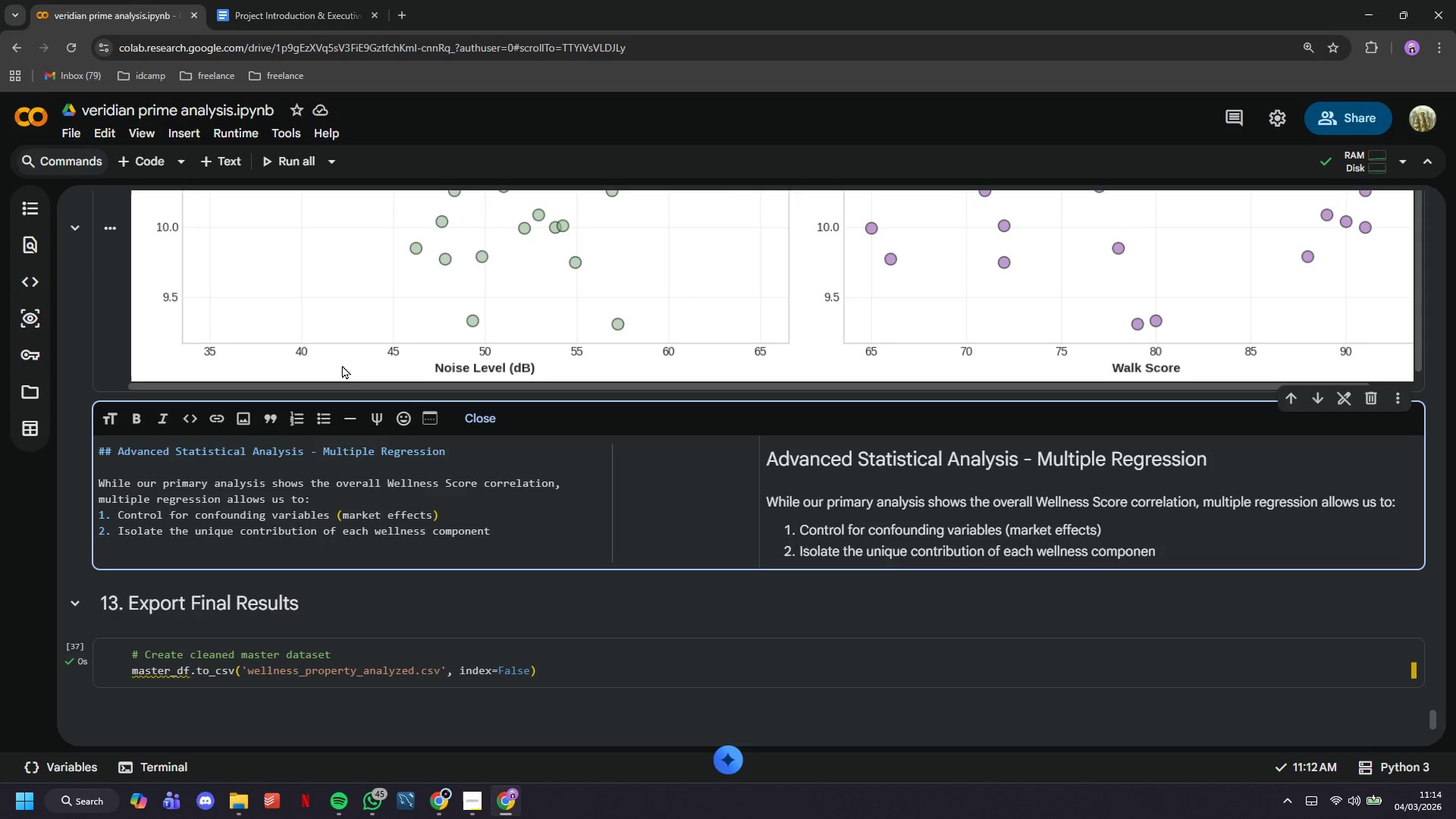 
type(3. Identify whixh)
key(Backspace)
key(Backspace)
type(ch specific factr)
key(Backspace)
type(ors drive the premium)
 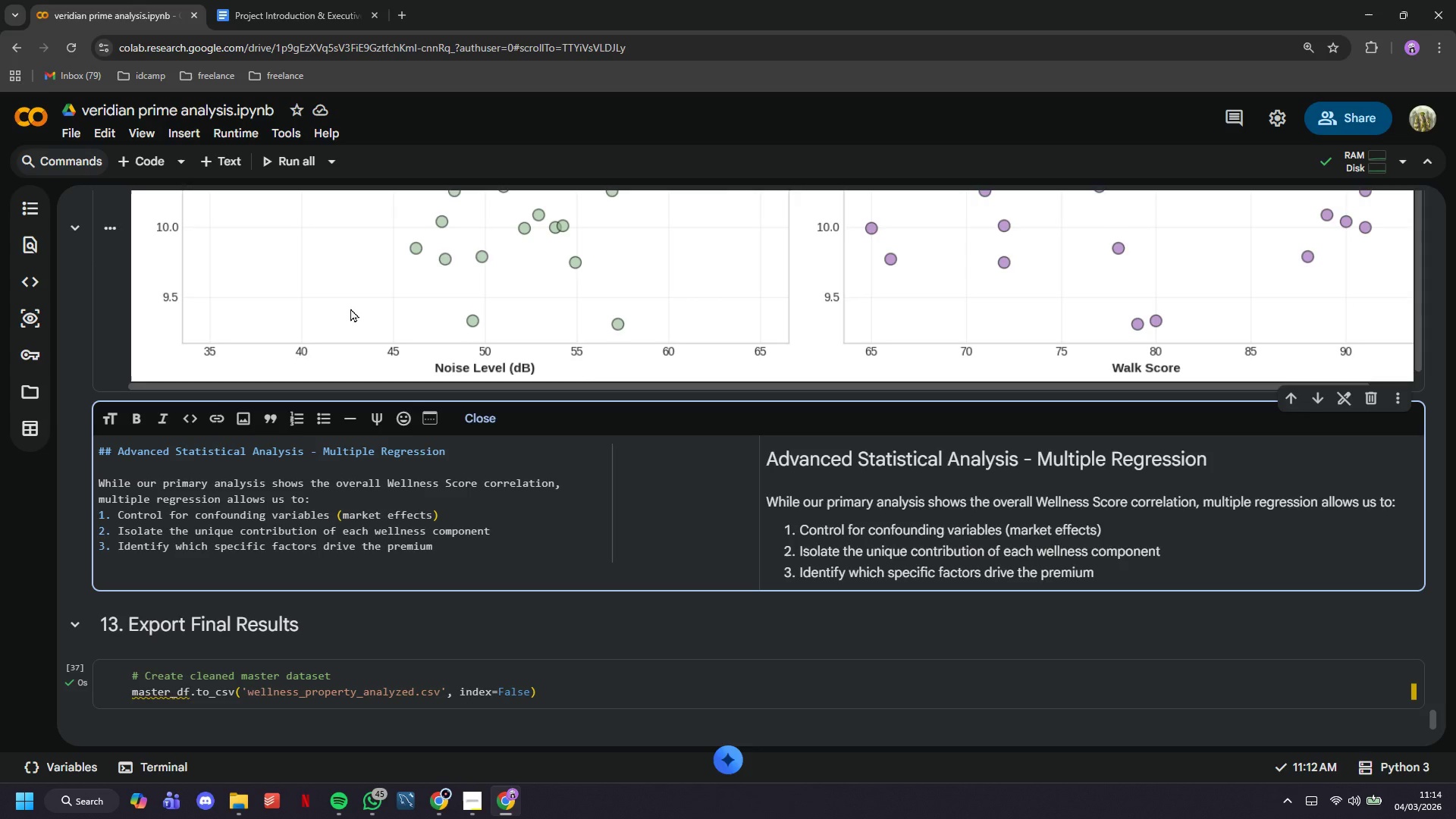 
scroll: coordinate [196, 465], scroll_direction: down, amount: 5.0
 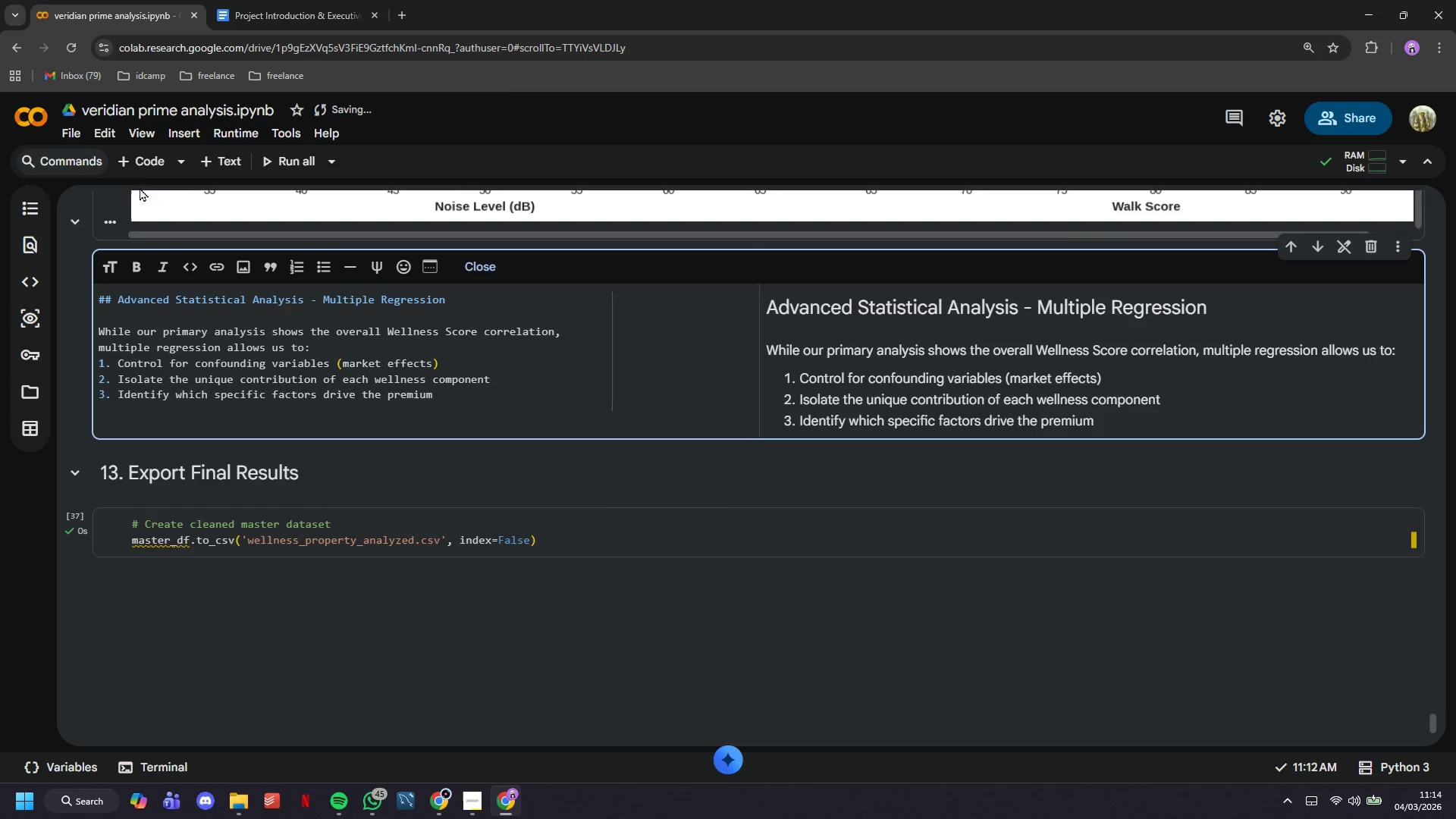 
left_click([137, 163])
 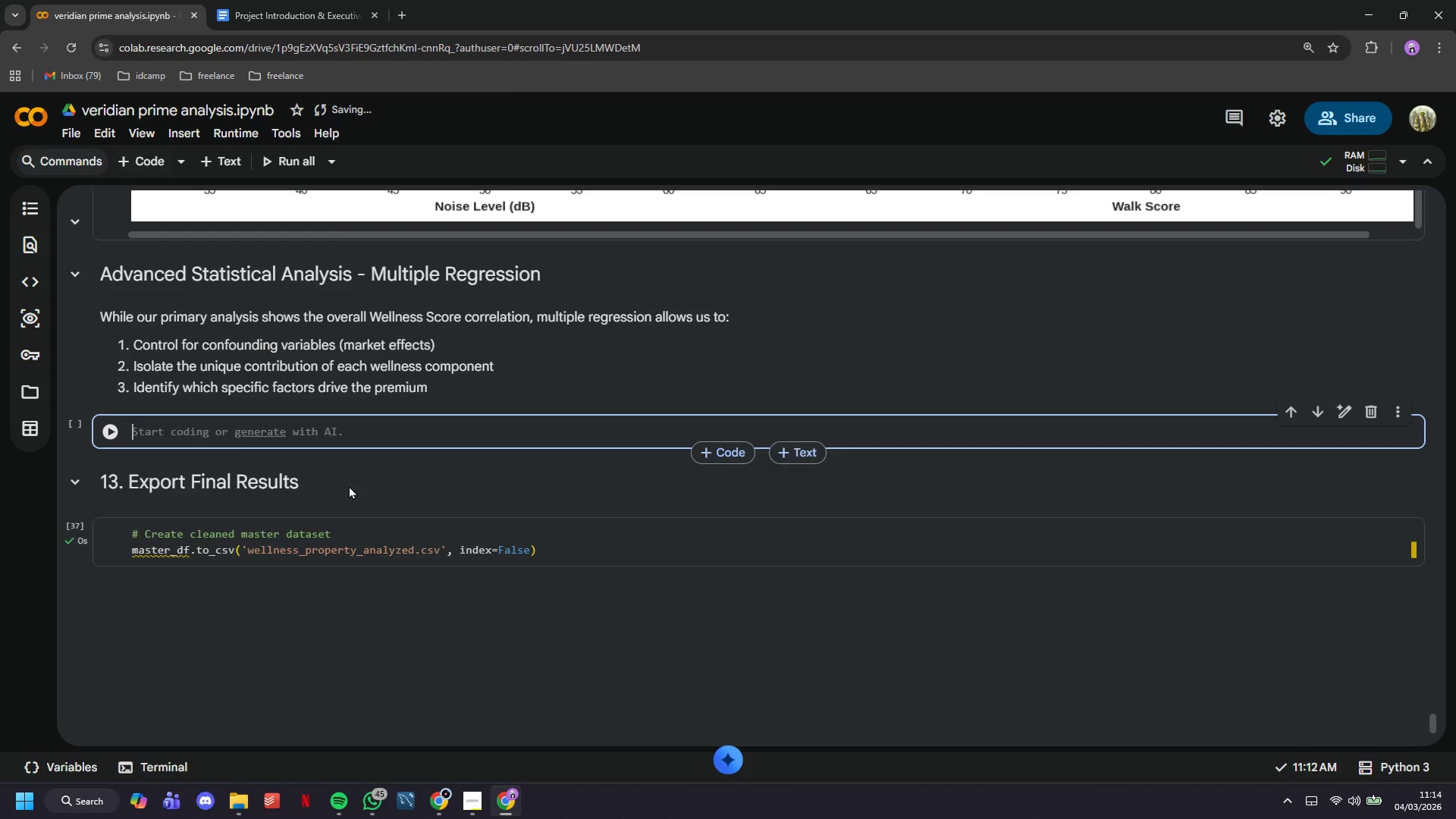 
left_click([353, 494])
 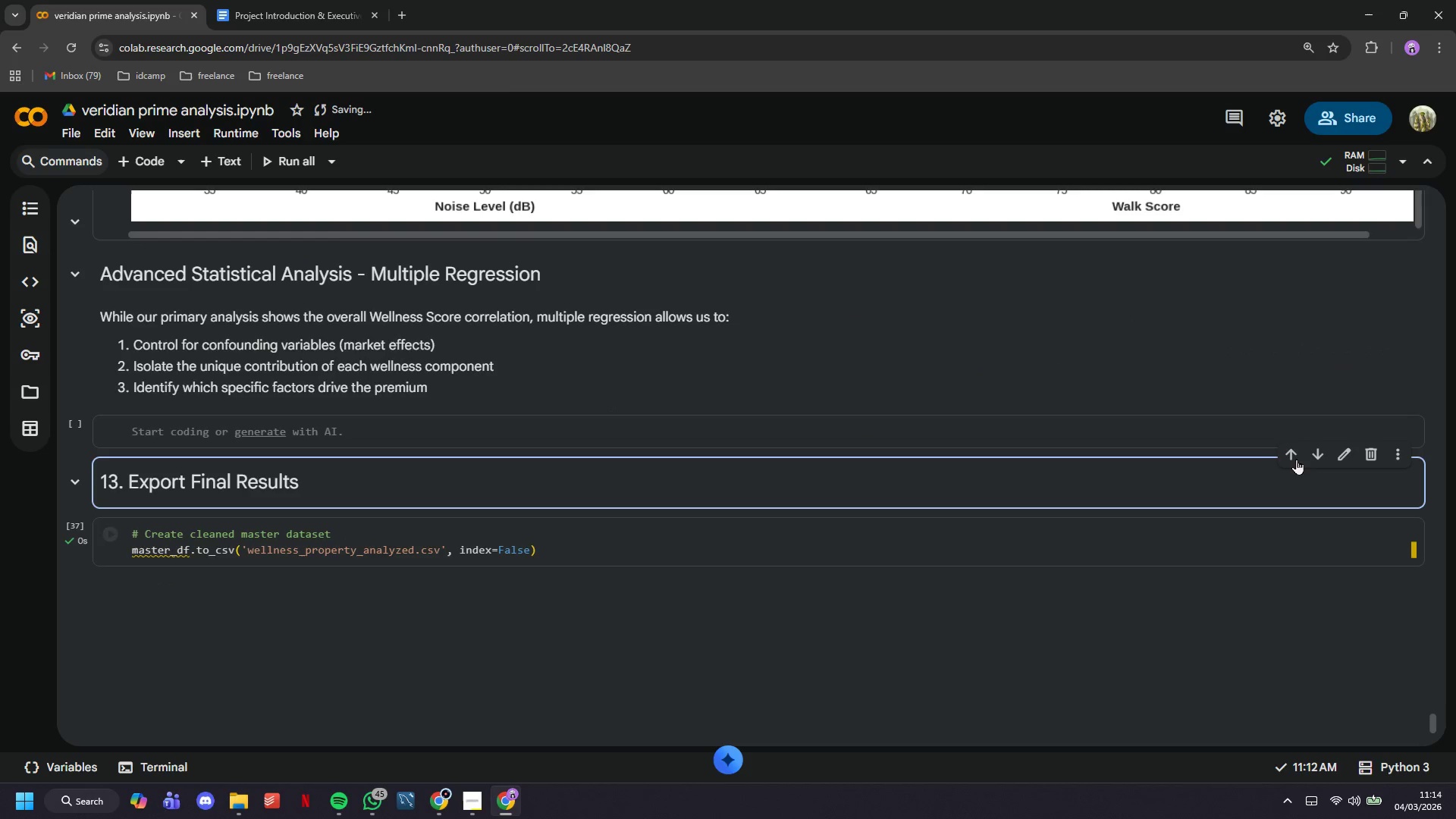 
left_click([1298, 446])
 